 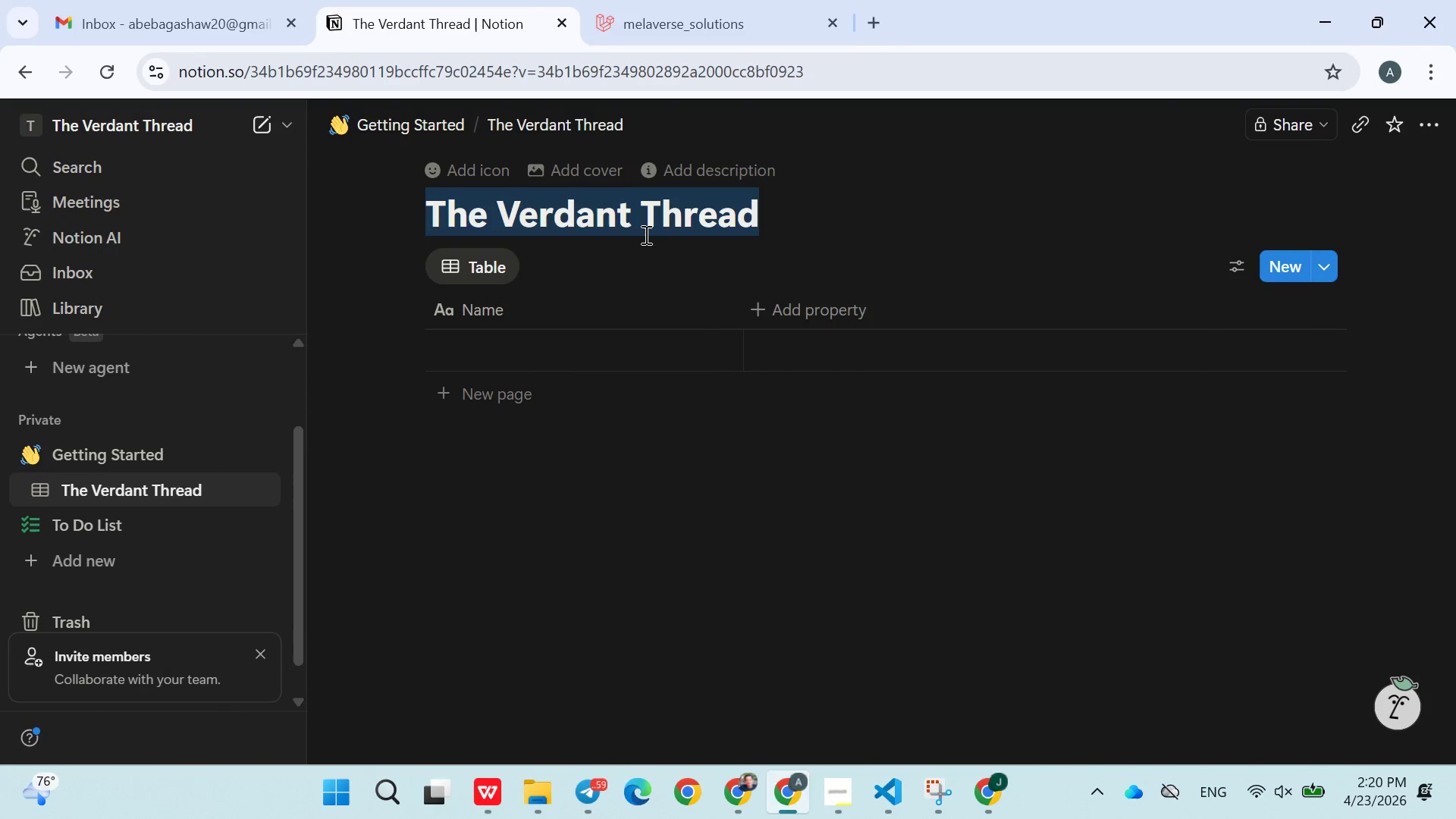 
type(Material )
 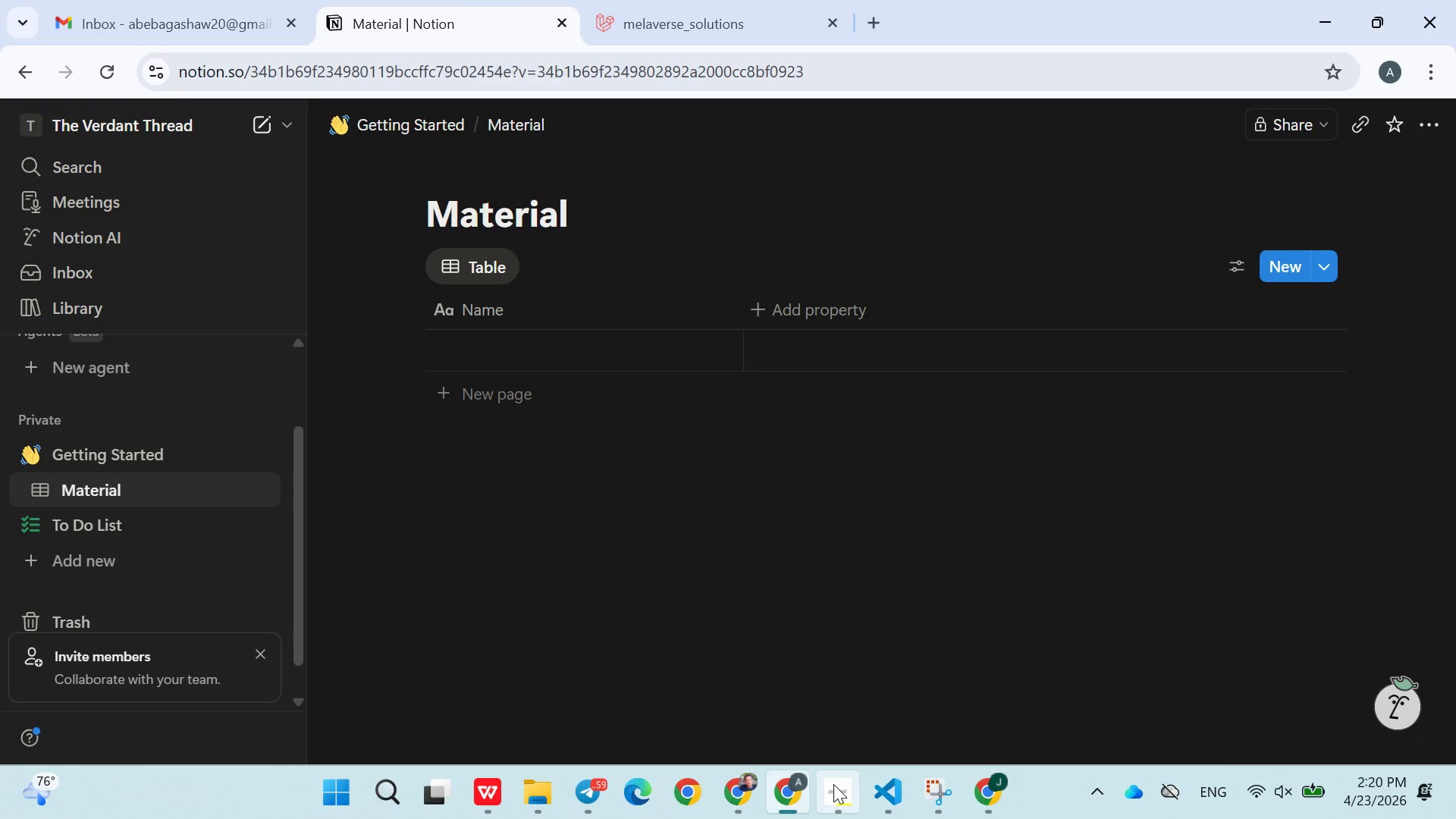 
double_click([833, 784])
 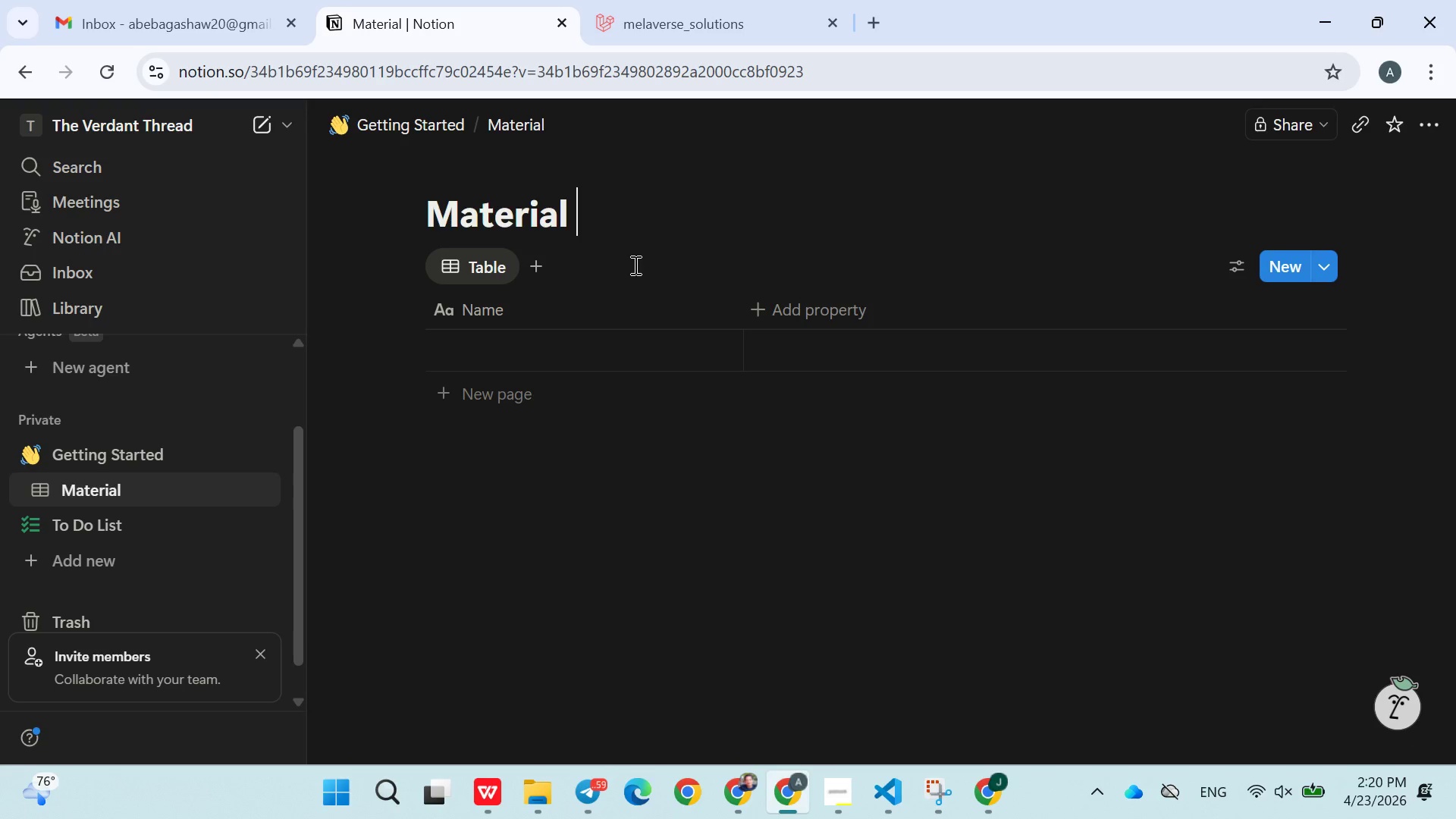 
type(Inventory)
 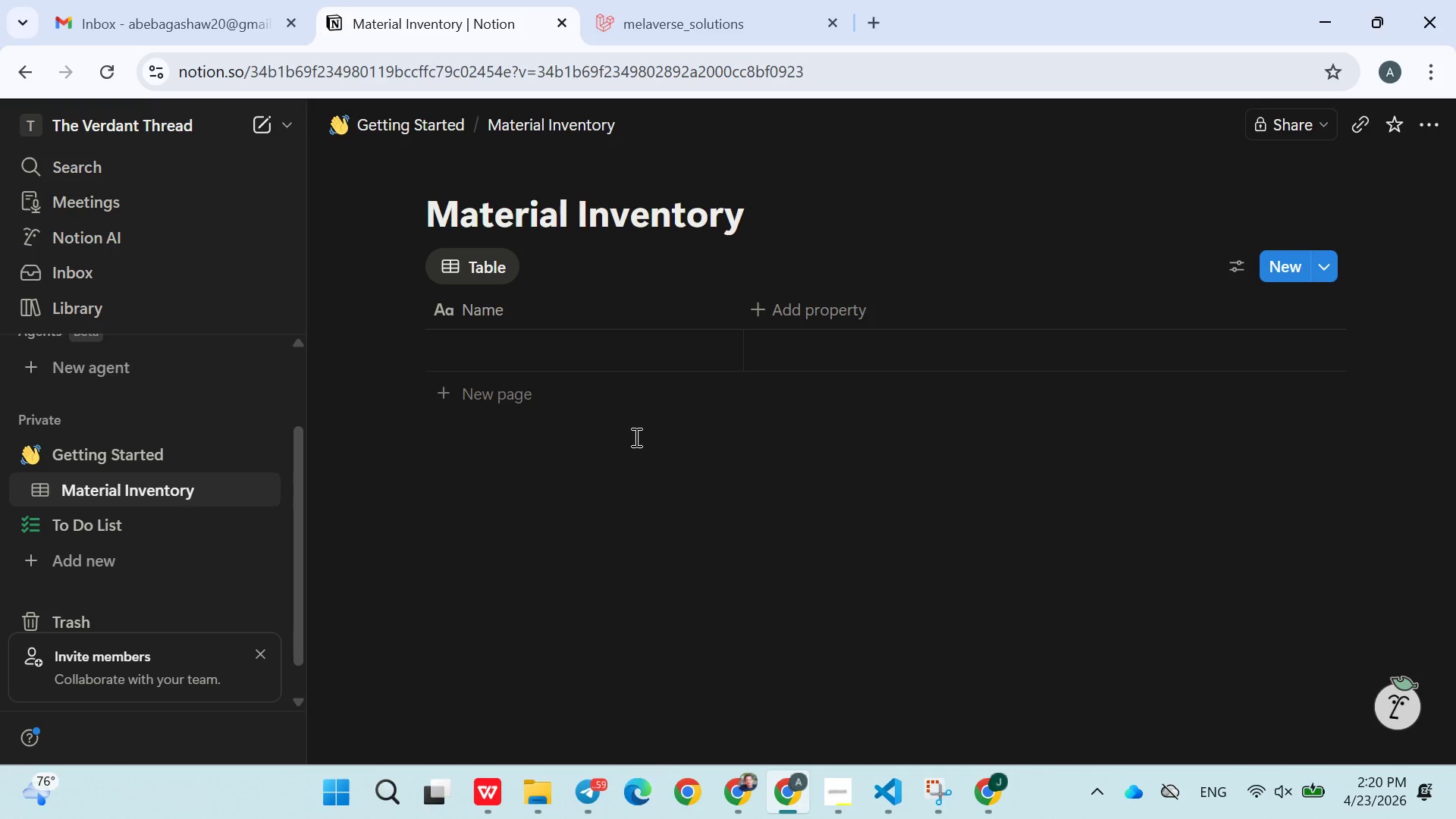 
left_click([620, 481])
 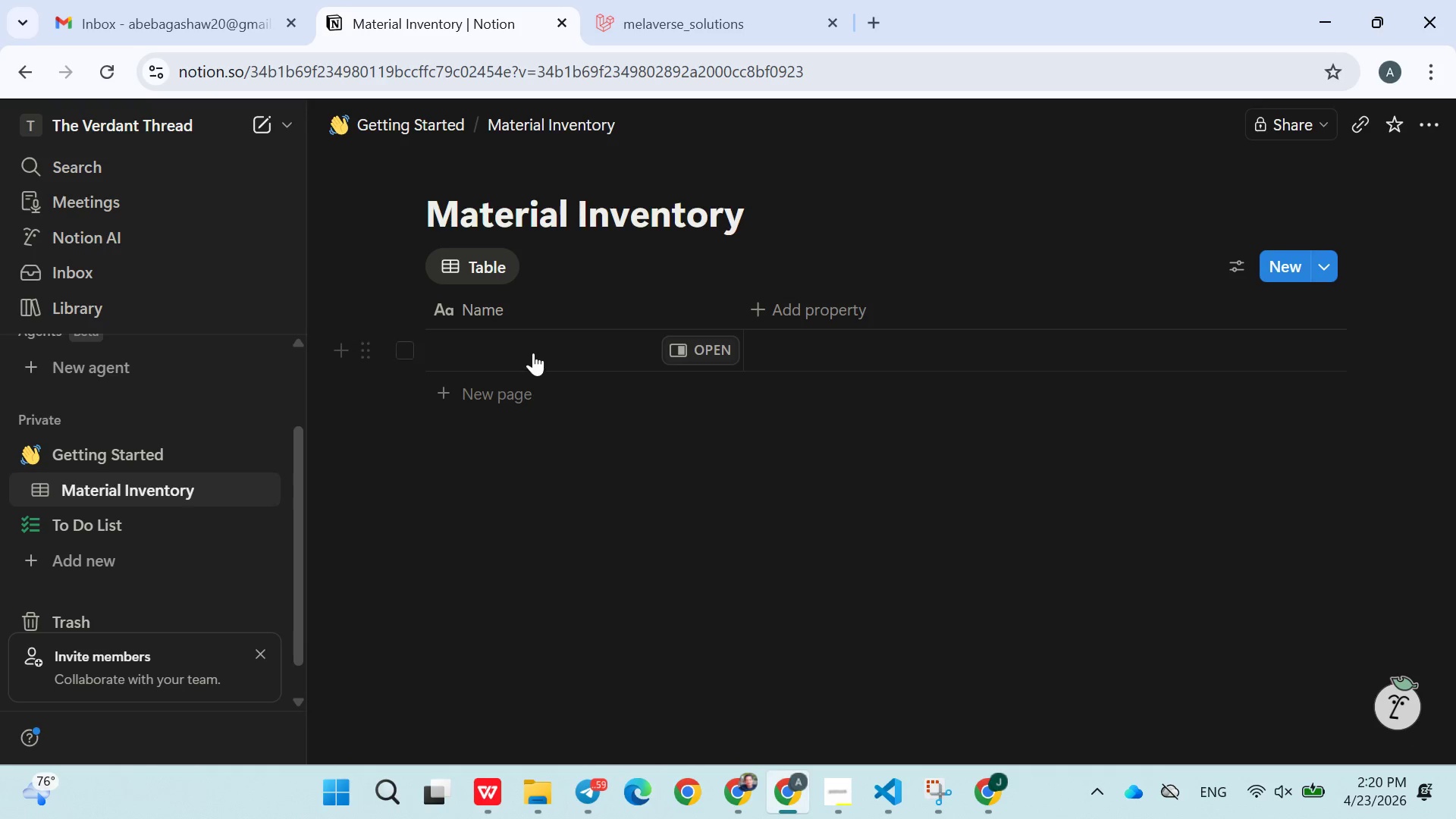 
left_click([533, 352])
 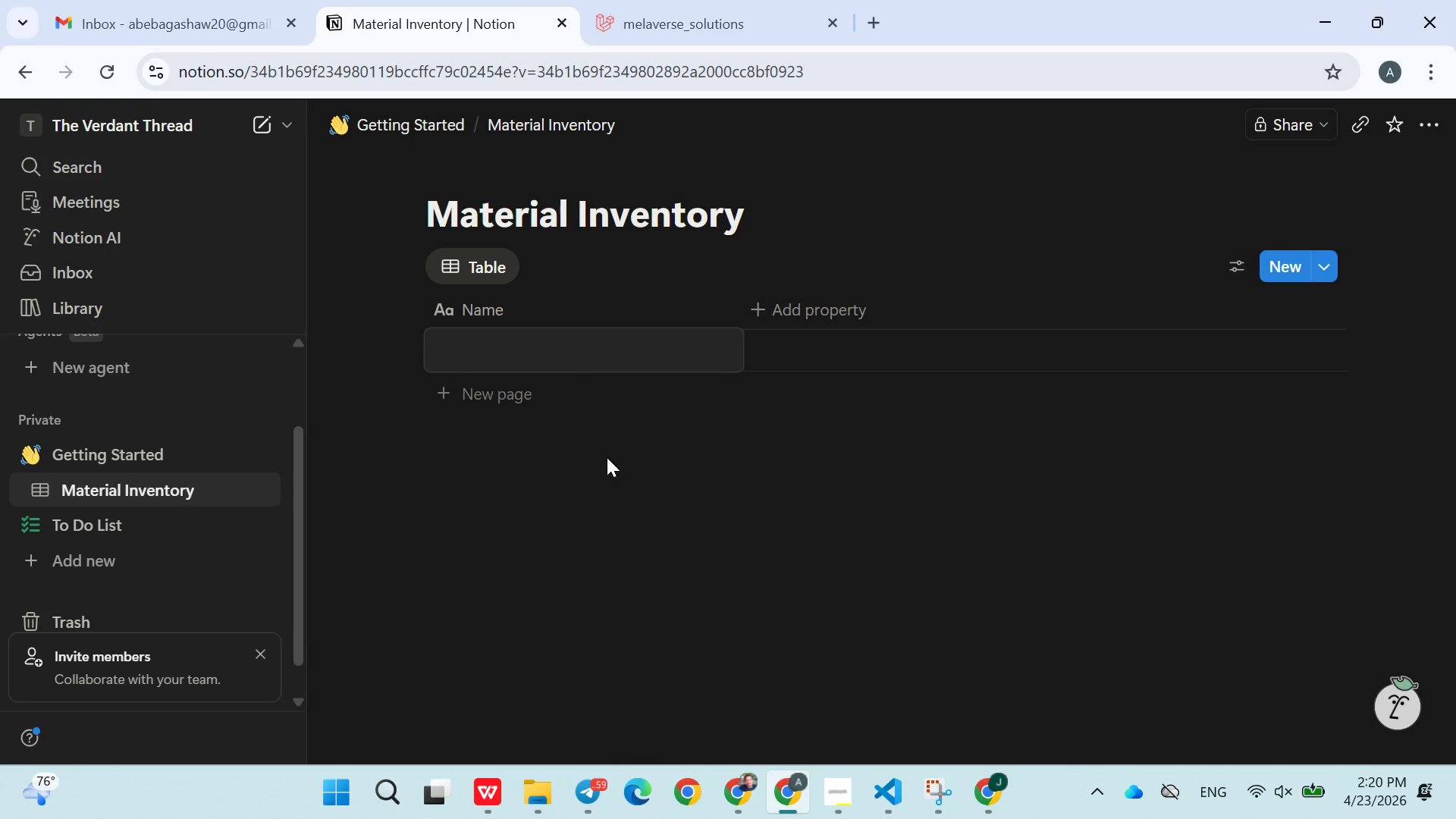 
left_click([602, 505])
 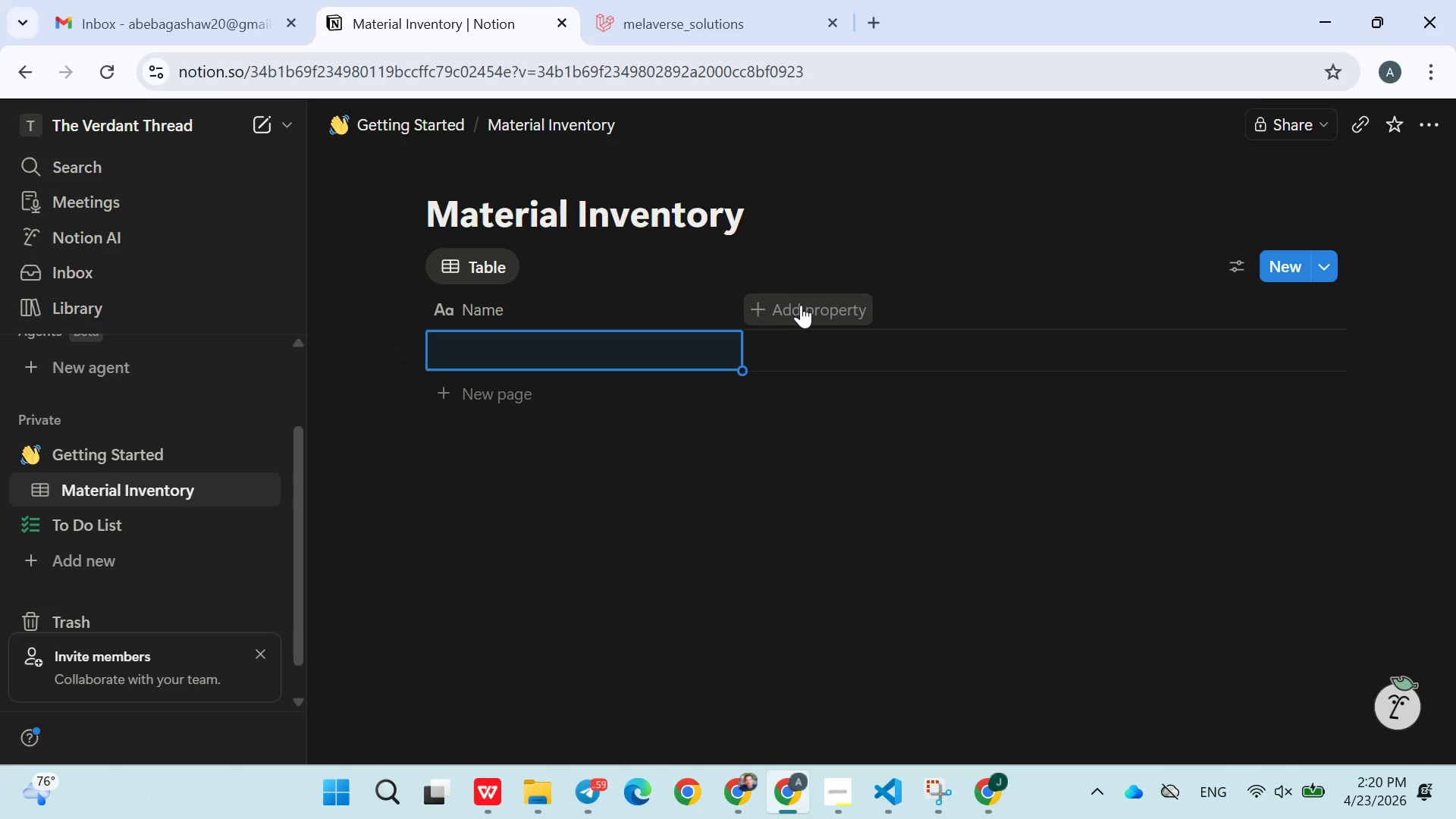 
left_click([805, 306])
 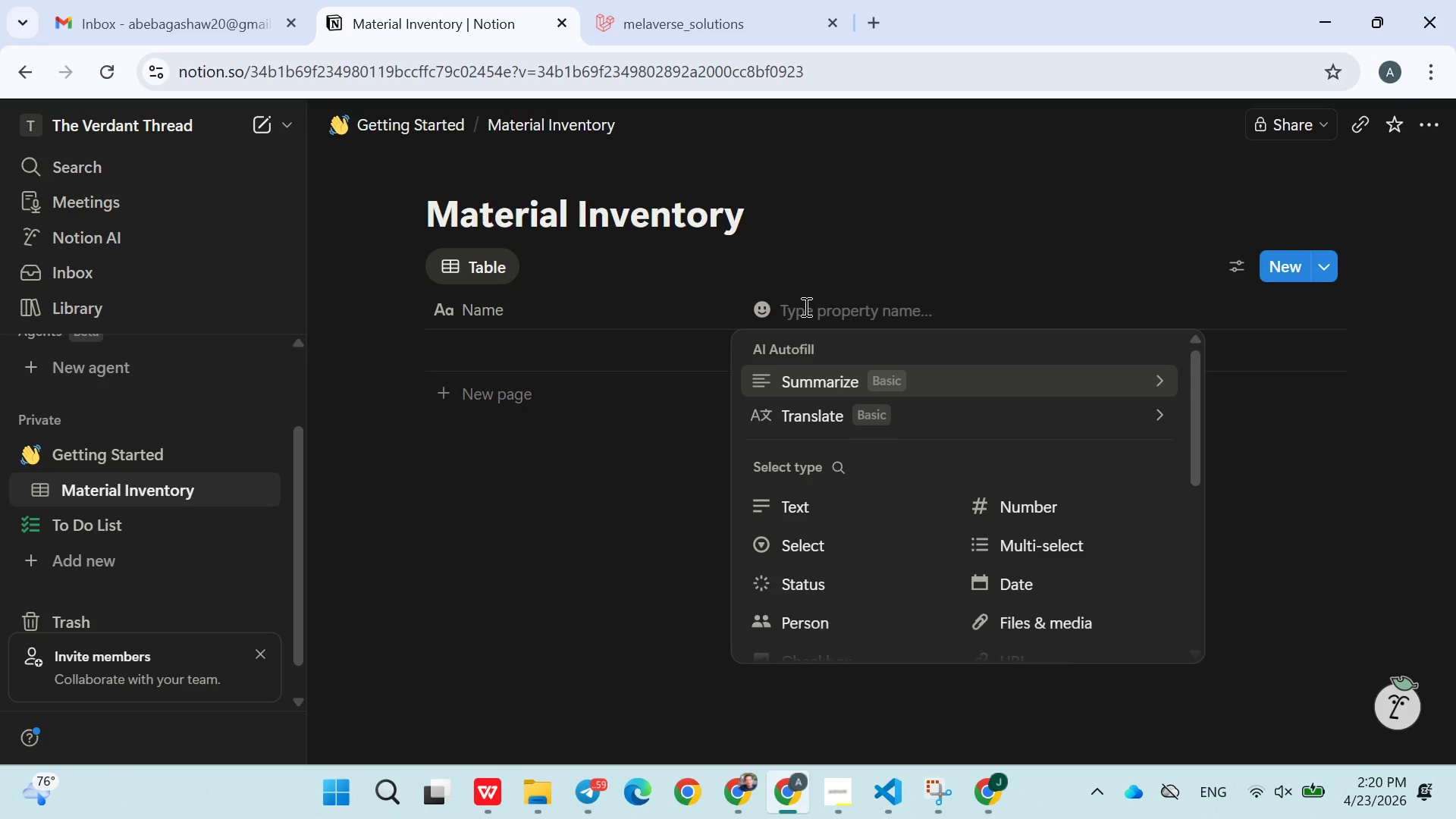 
wait(10.44)
 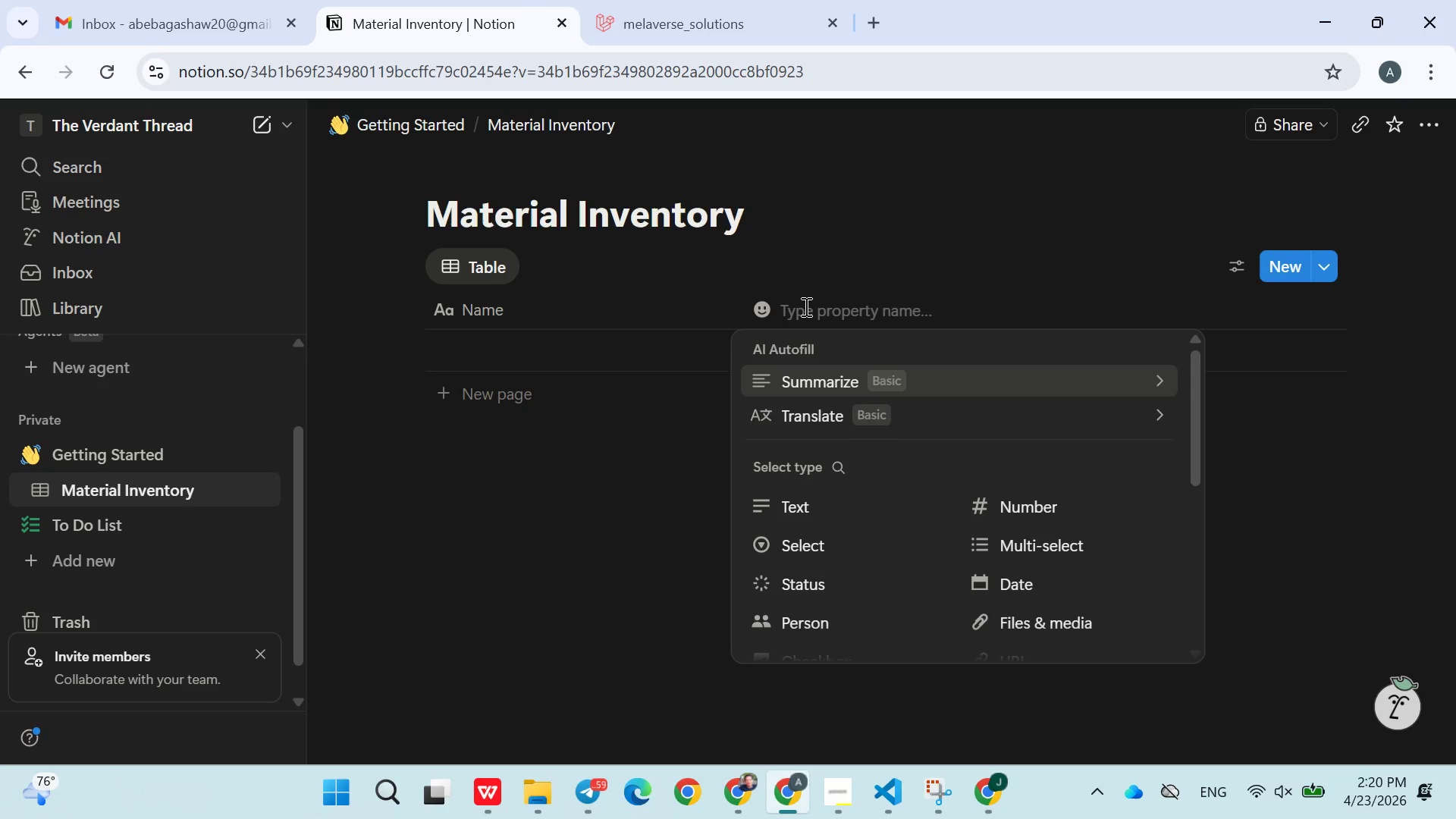 
type(Supplier)
 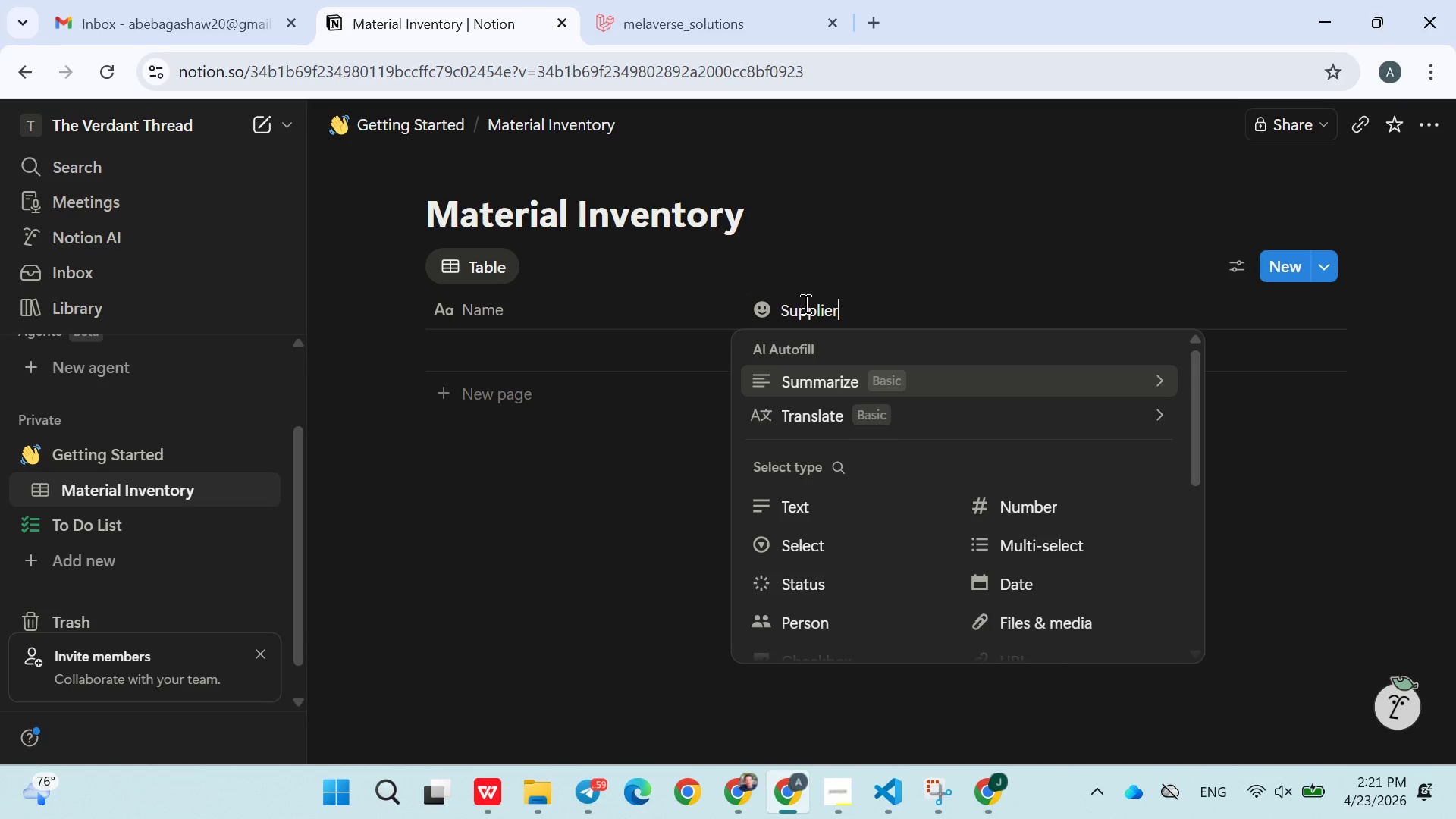 
double_click([804, 308])
 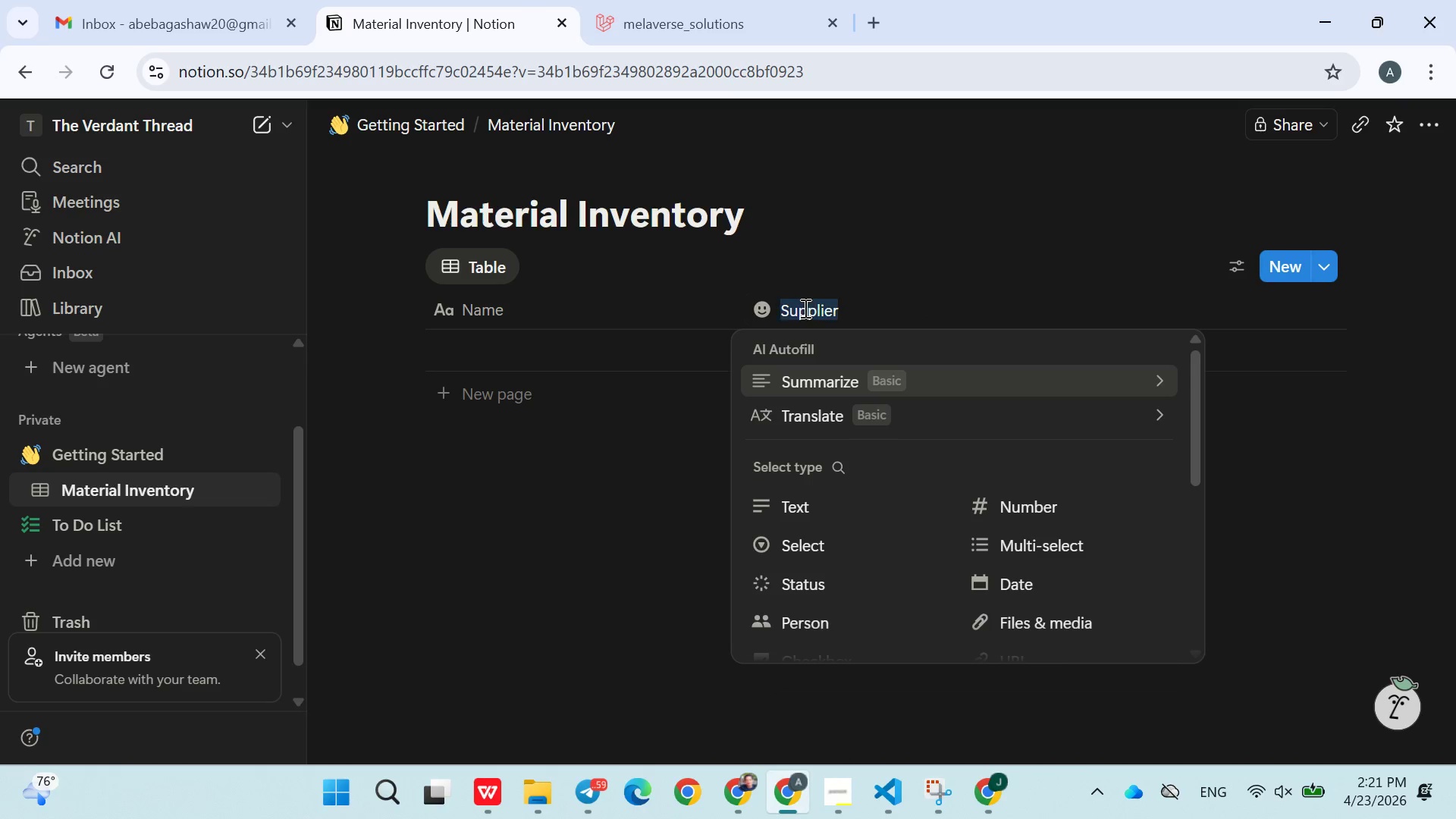 
triple_click([804, 308])
 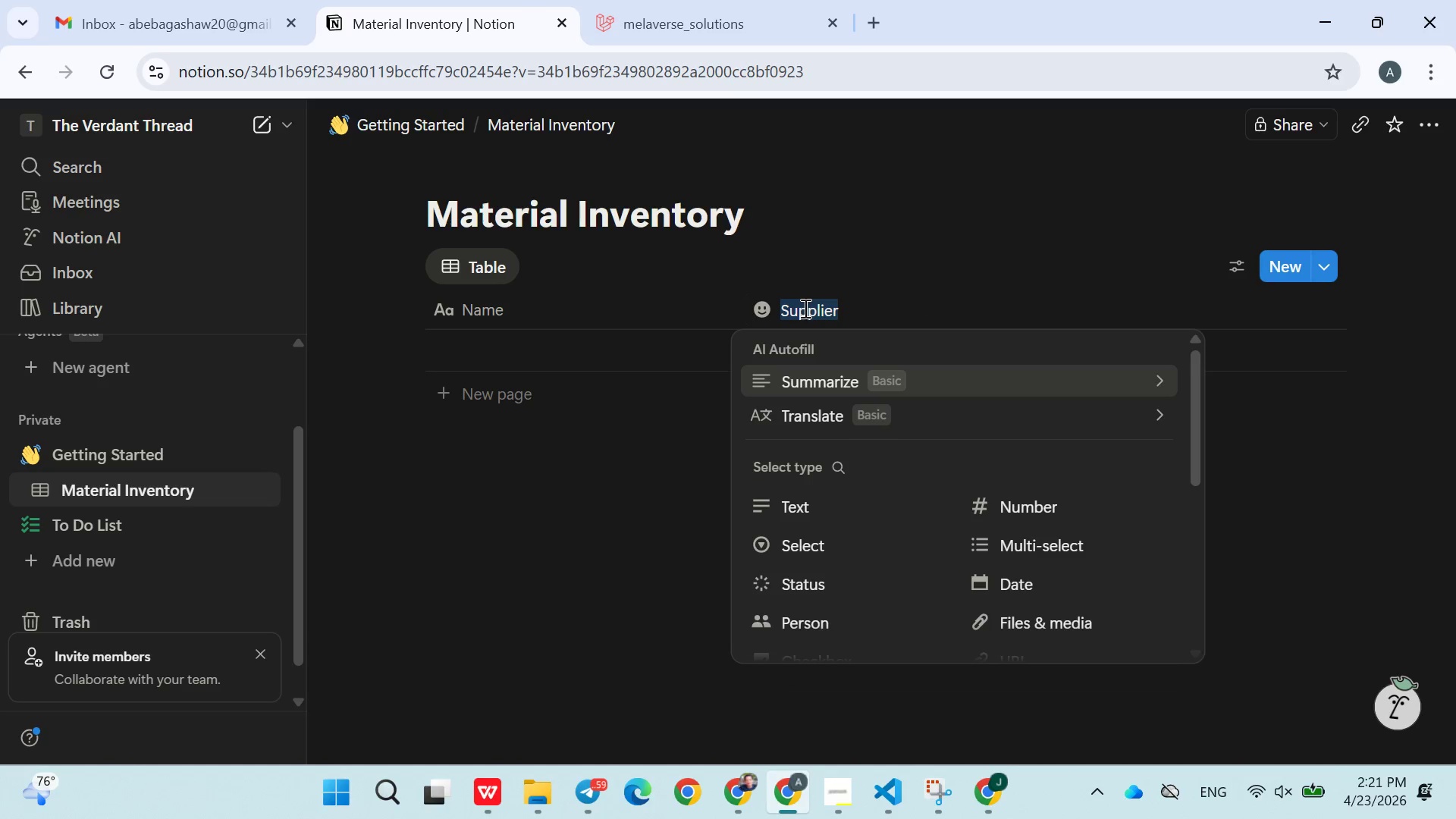 
key(Control+X)
 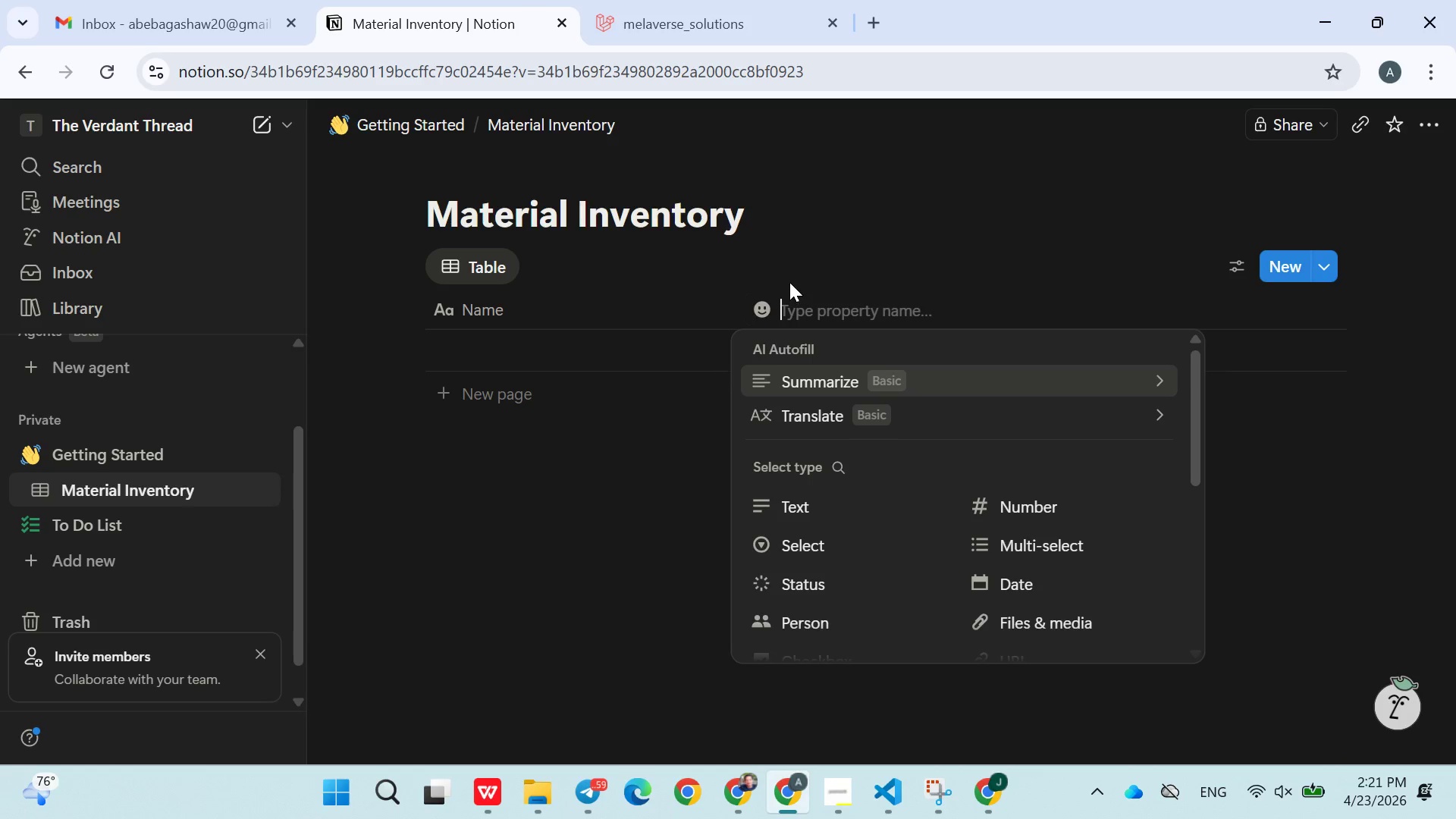 
left_click([789, 281])
 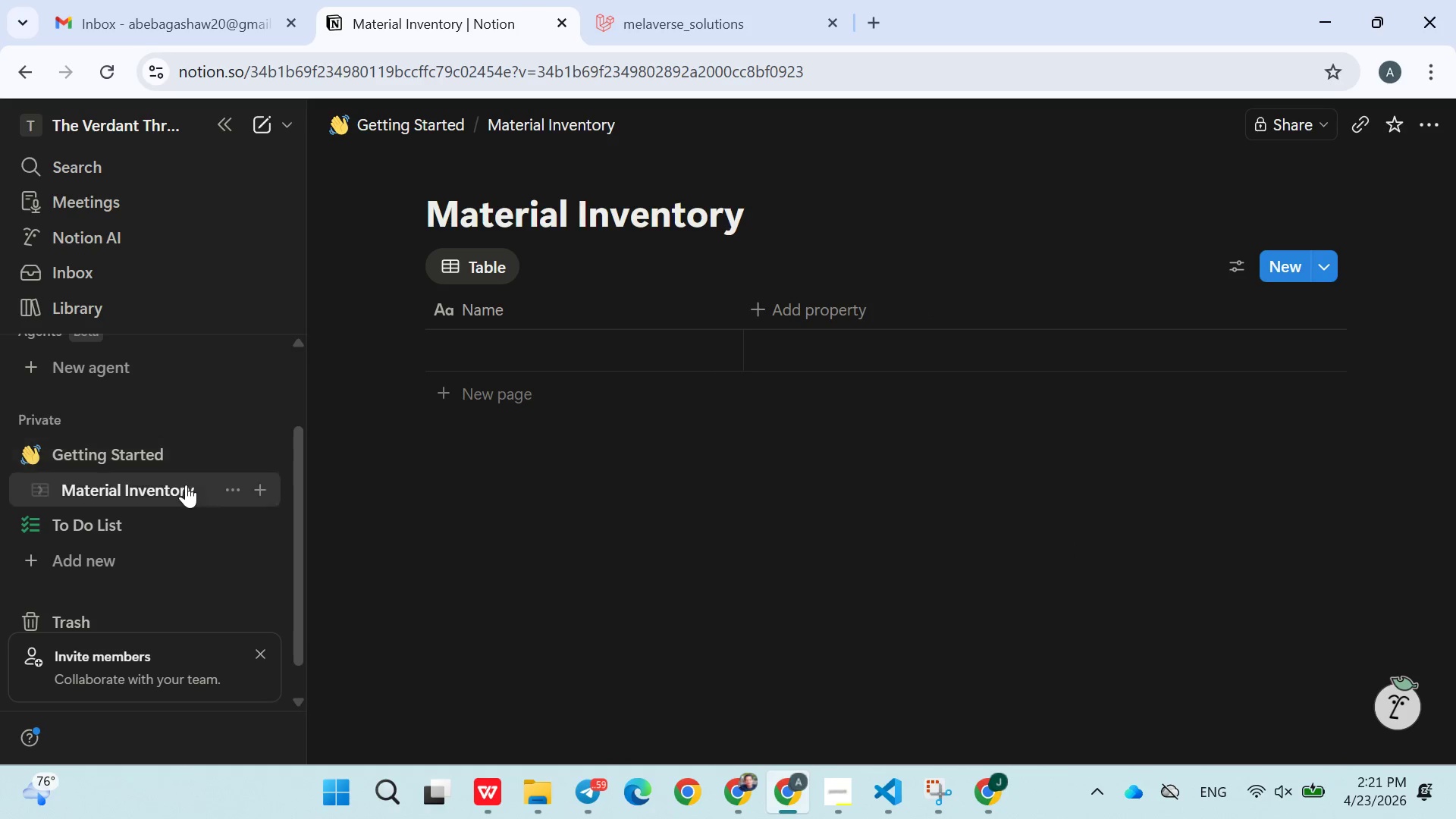 
wait(5.44)
 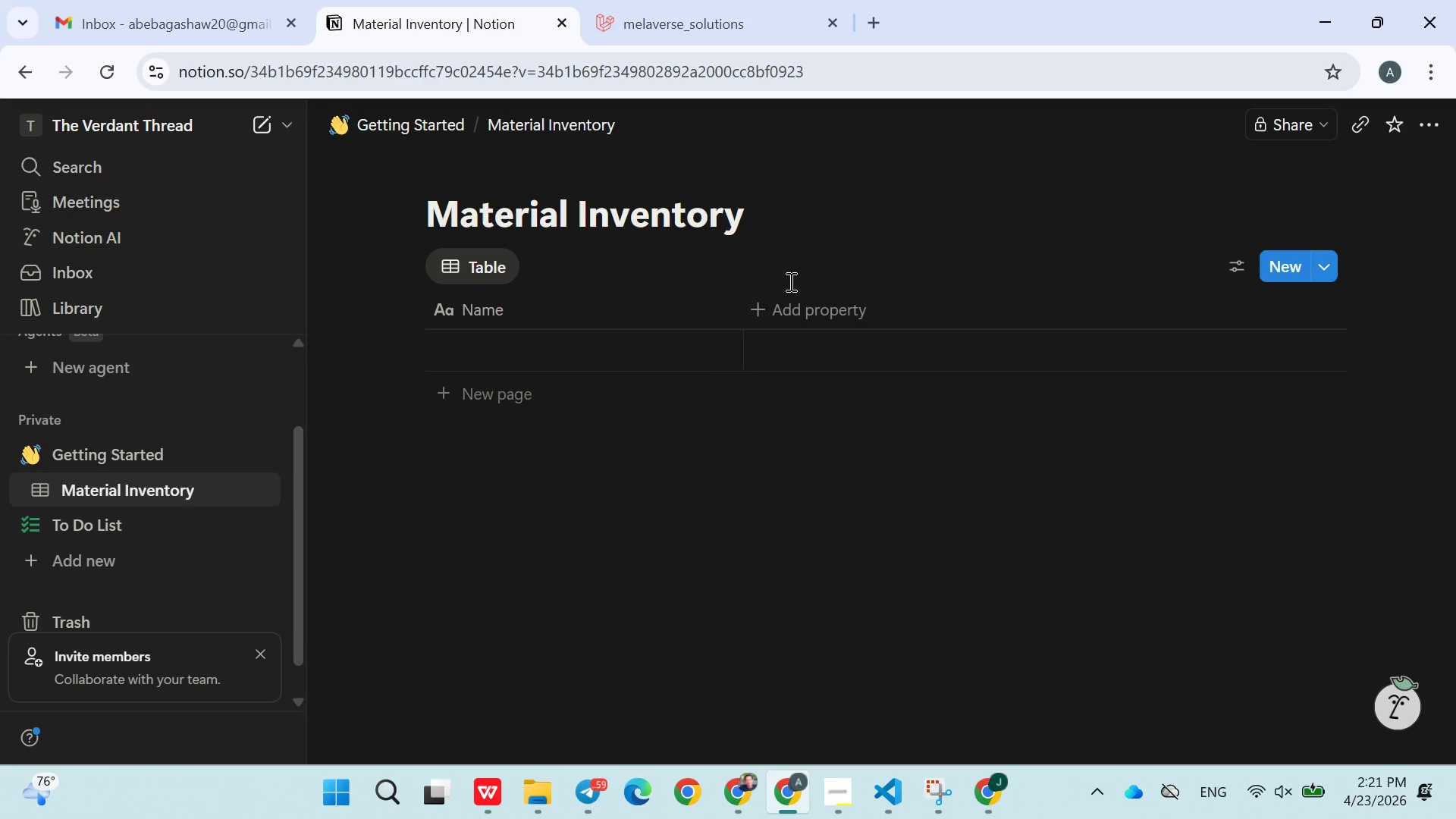 
left_click([259, 487])
 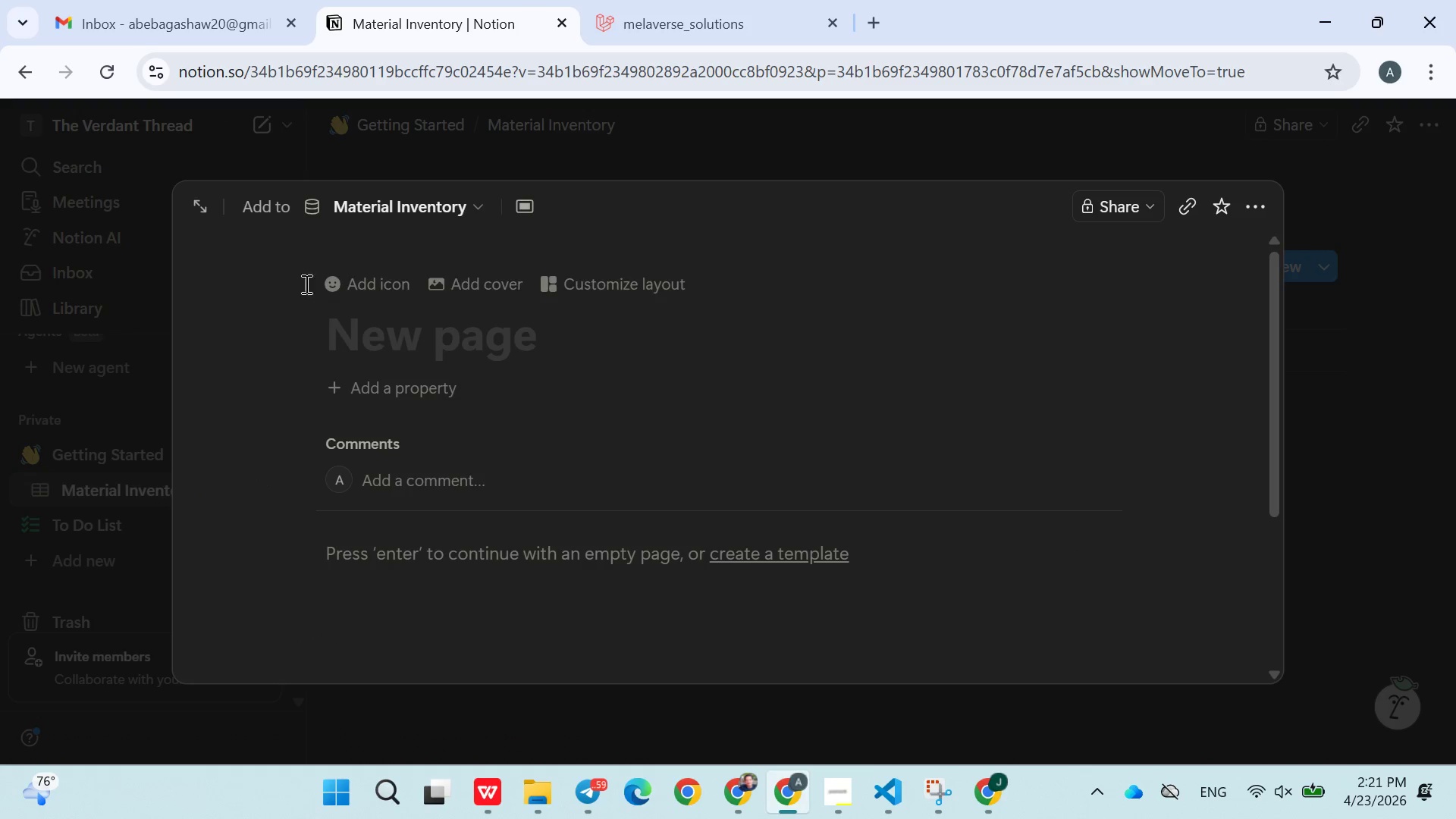 
left_click([361, 171])
 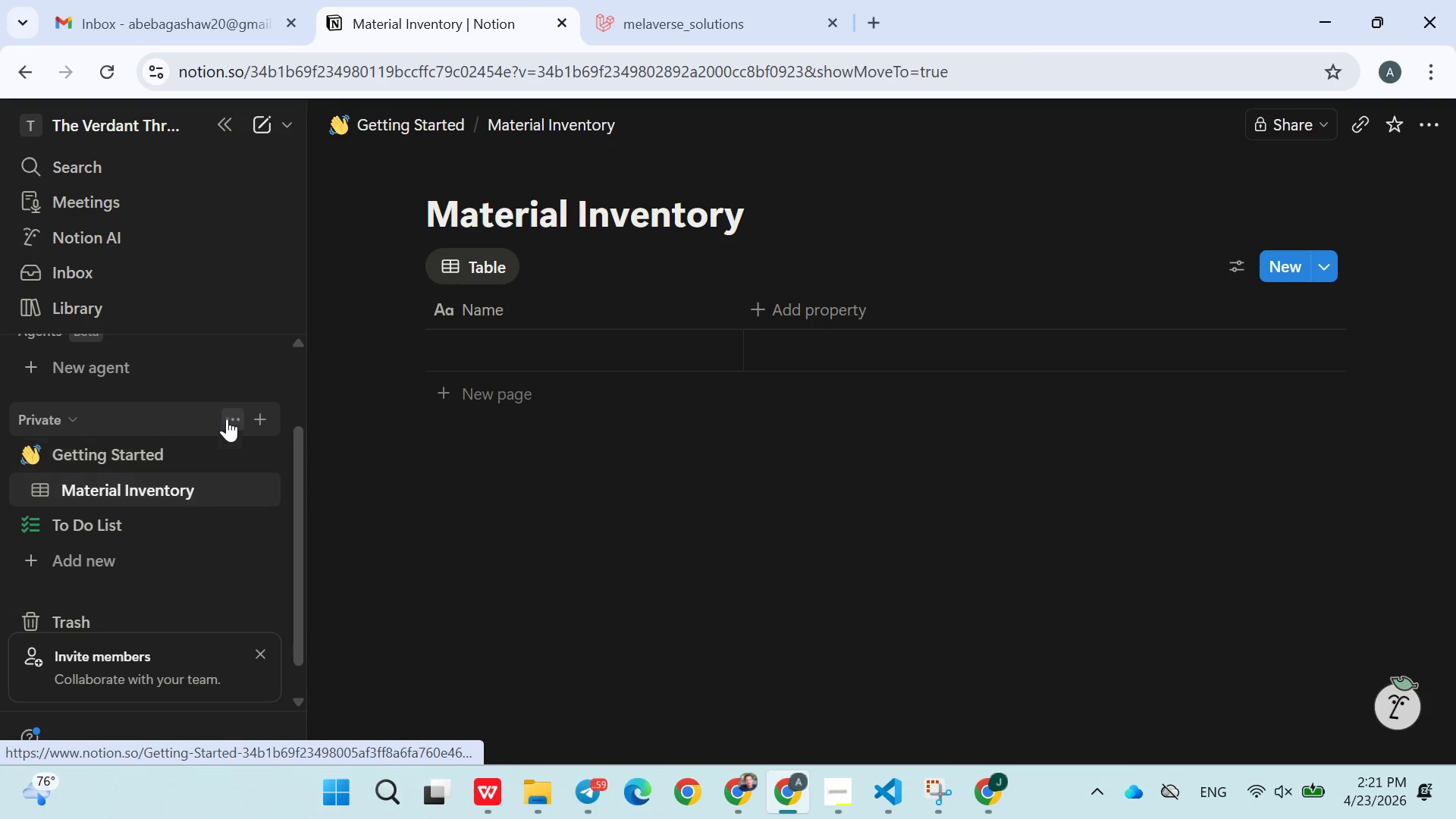 
left_click([253, 418])
 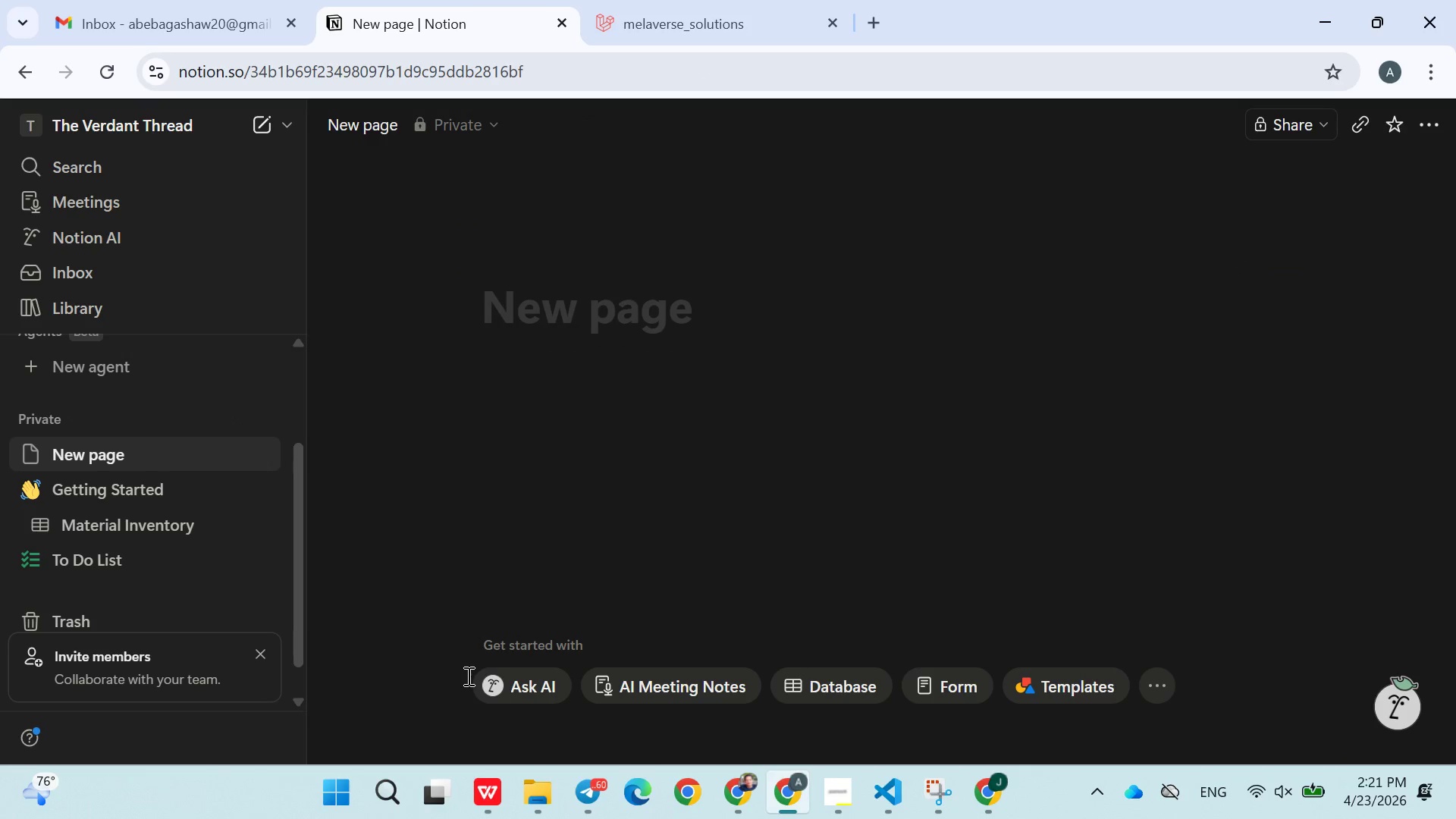 
left_click([823, 694])
 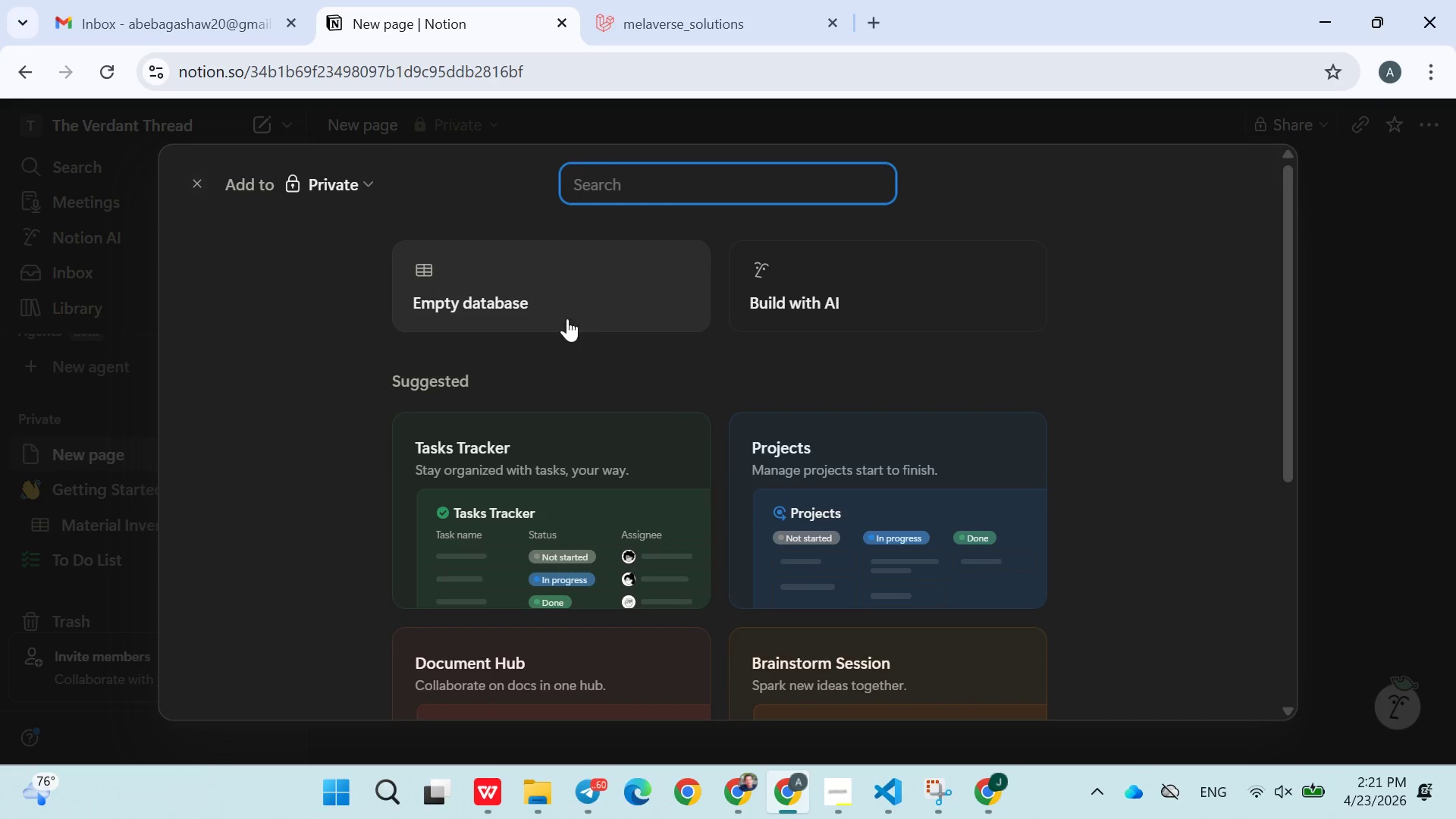 
left_click([504, 293])
 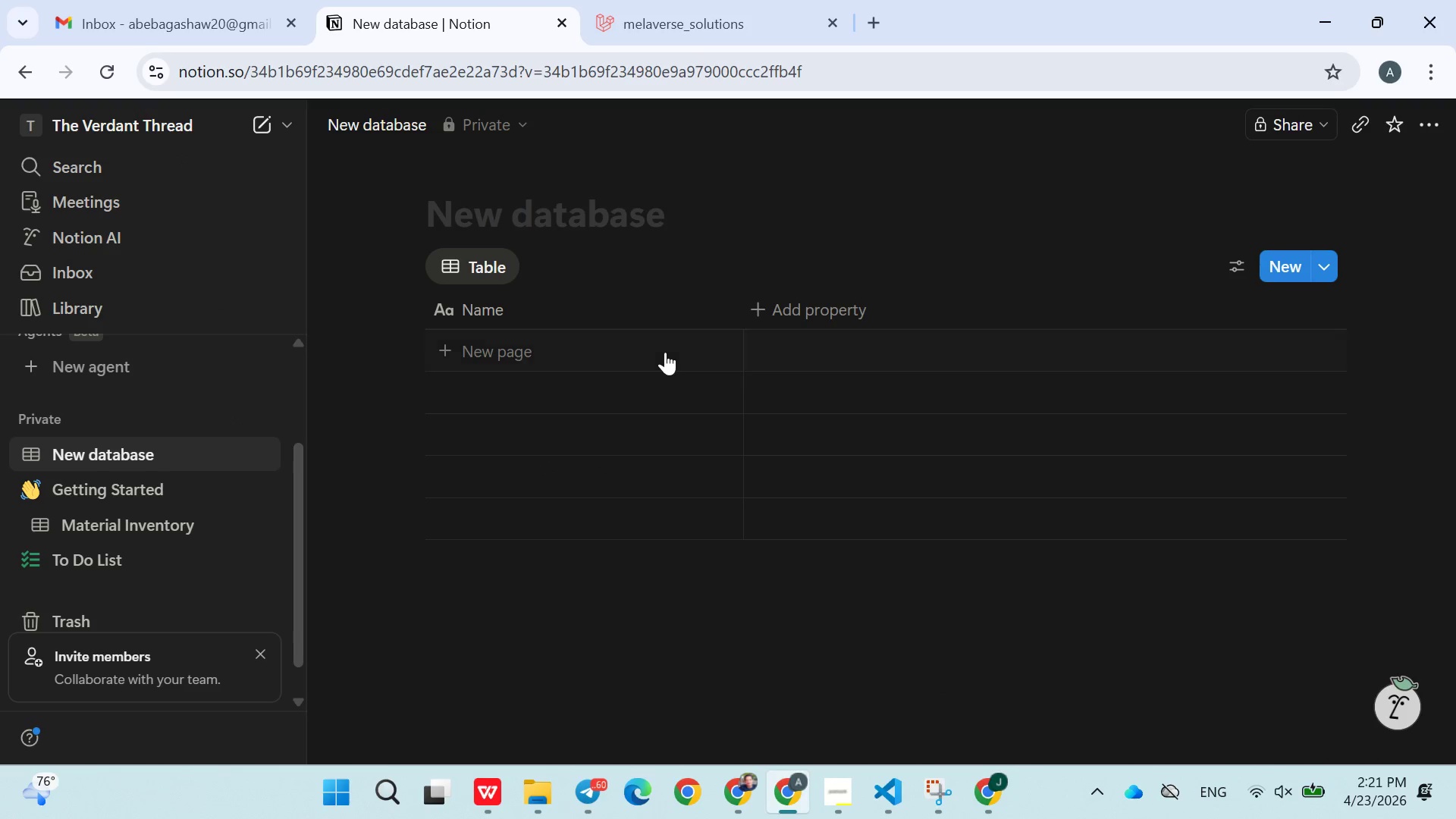 
type(Arrt)
 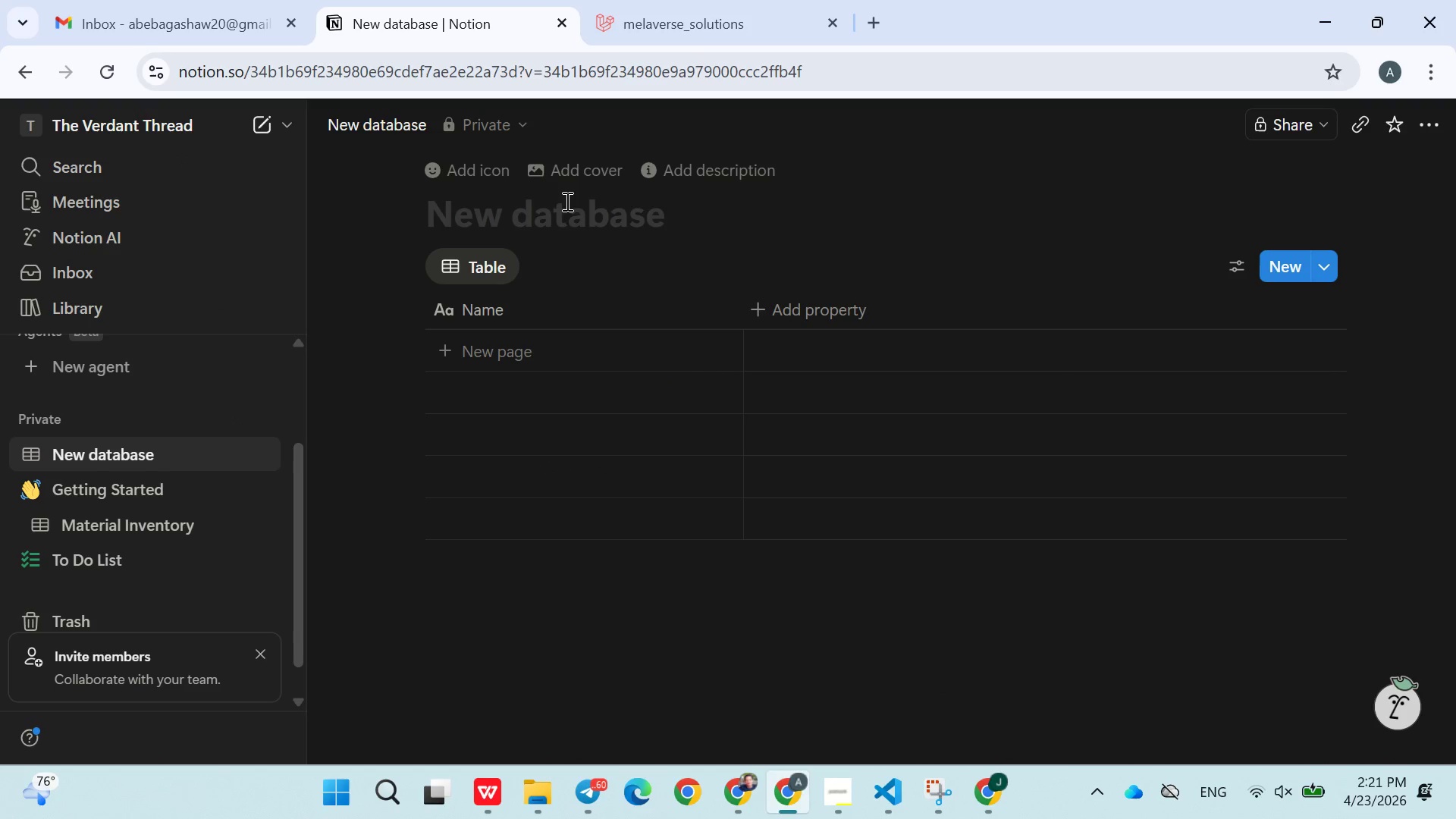 
left_click([566, 205])
 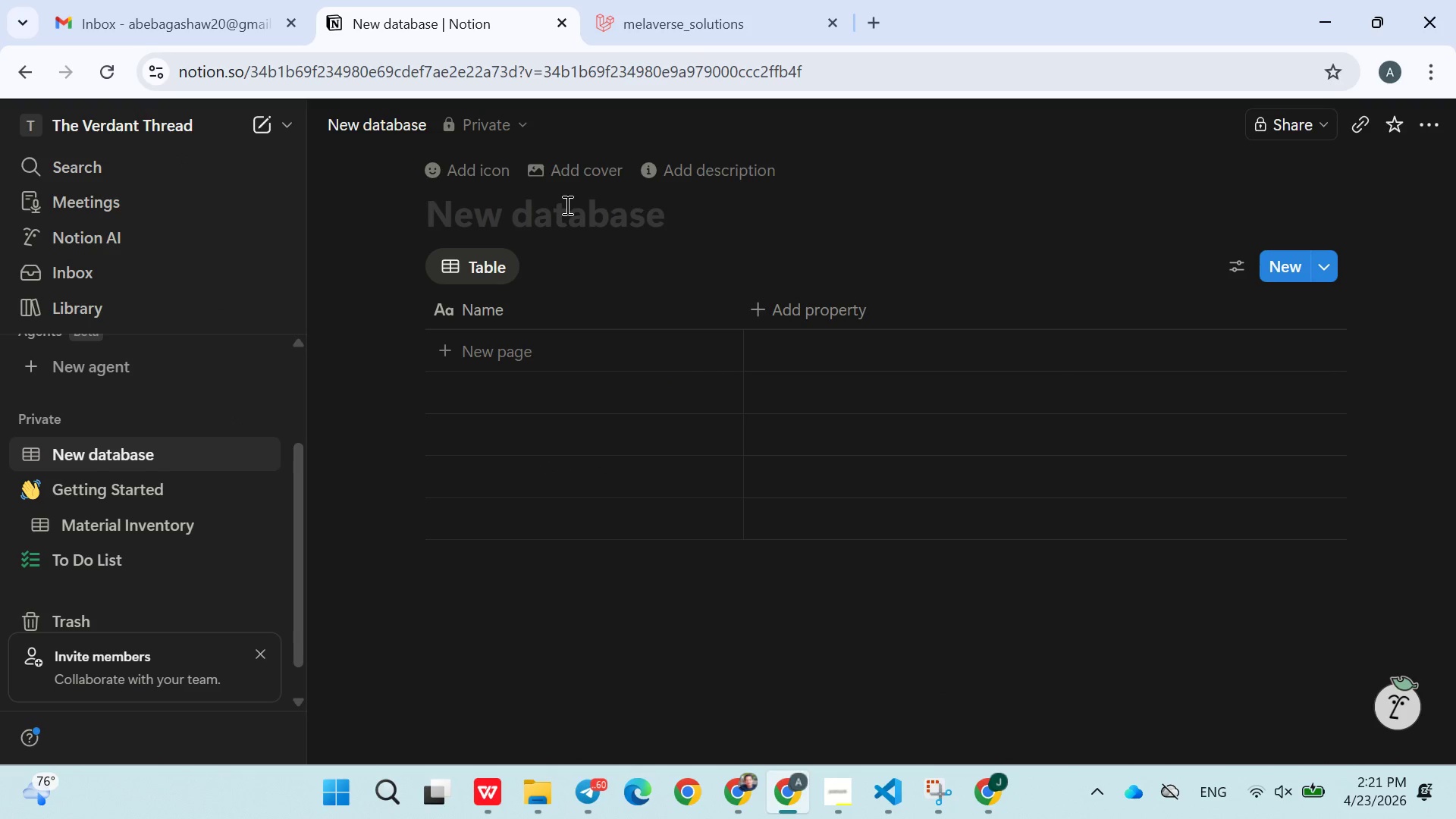 
type(ARtisan Supplier)
 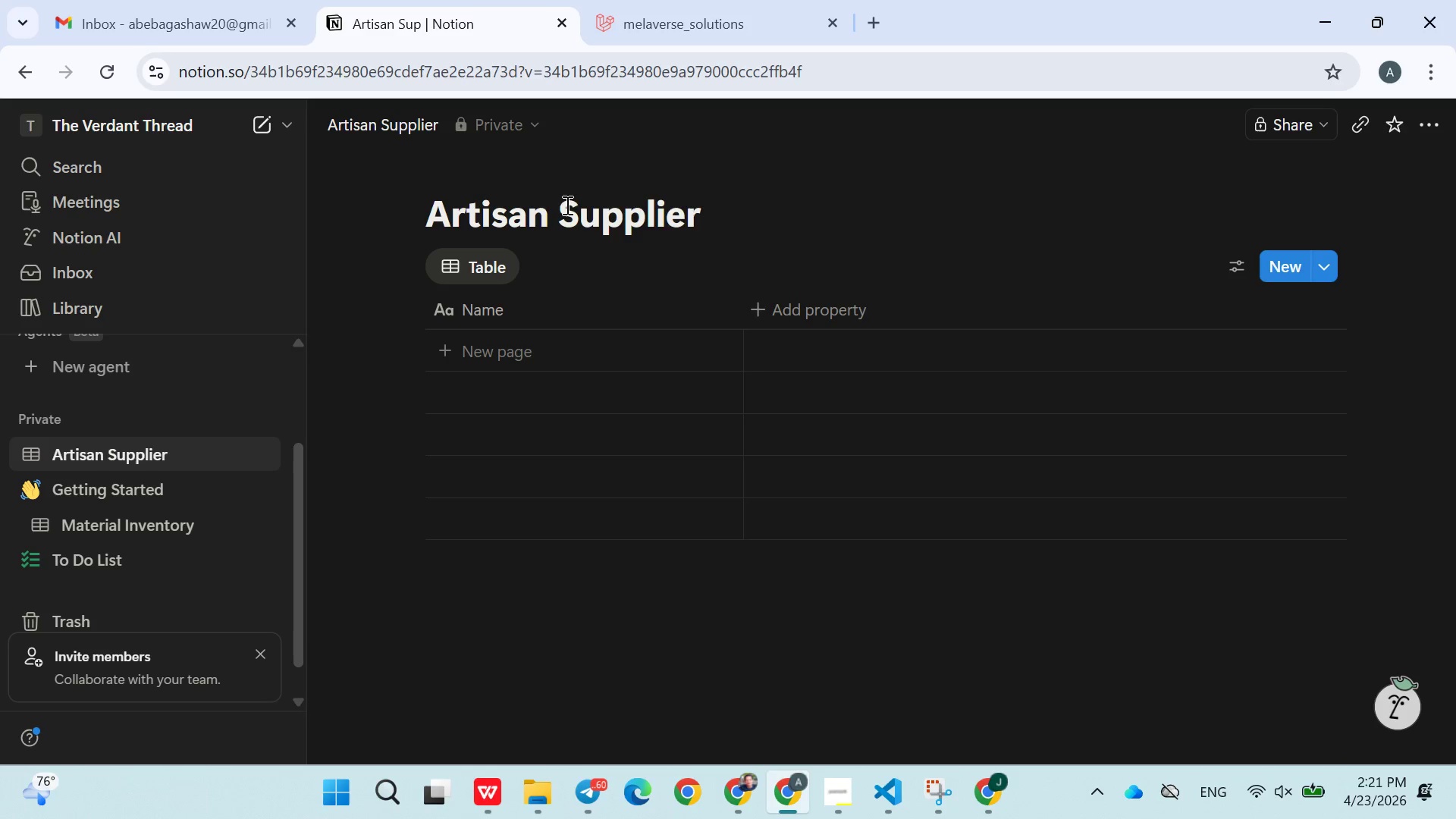 
left_click([599, 580])
 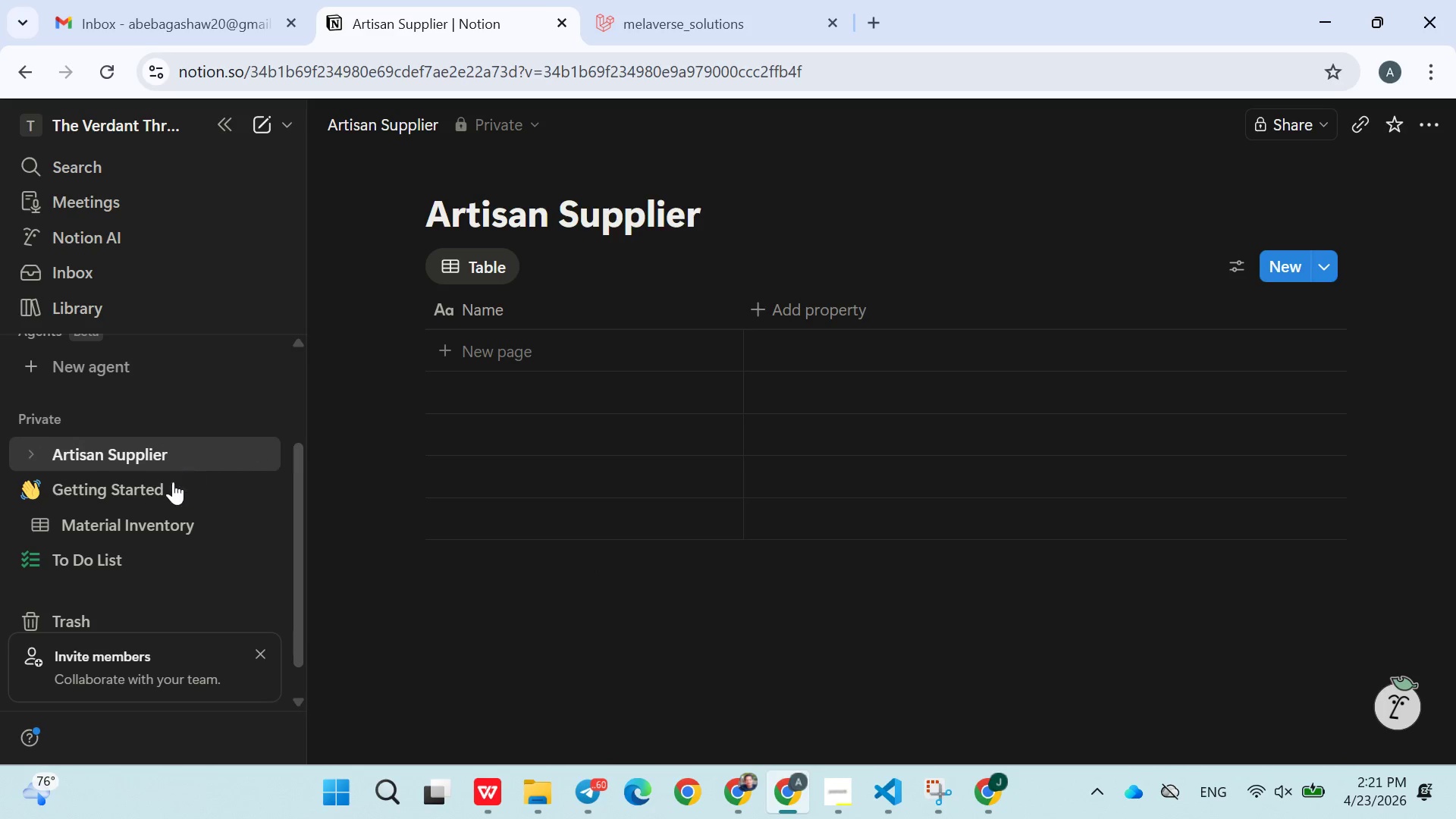 
wait(5.45)
 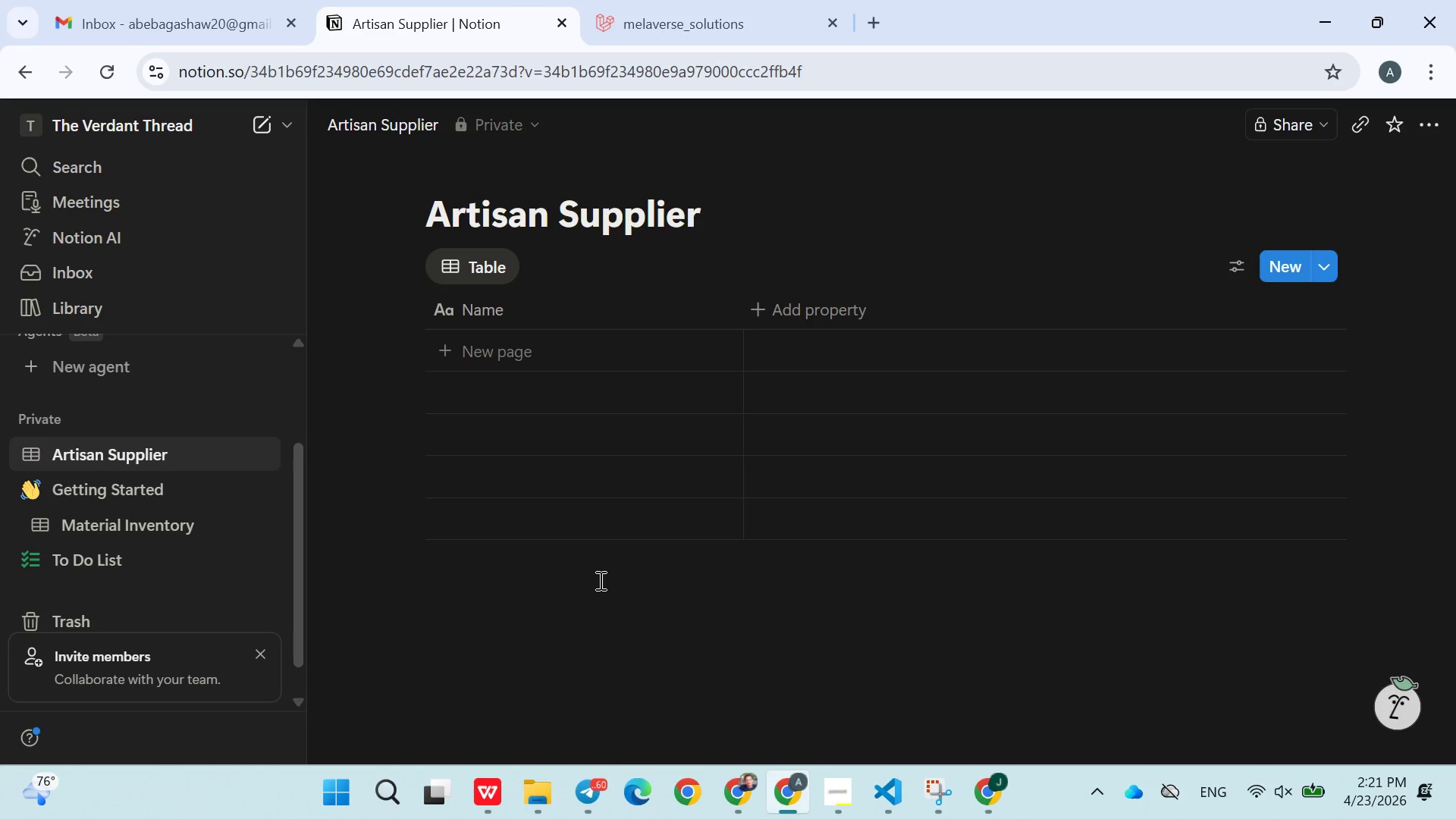 
left_click([164, 512])
 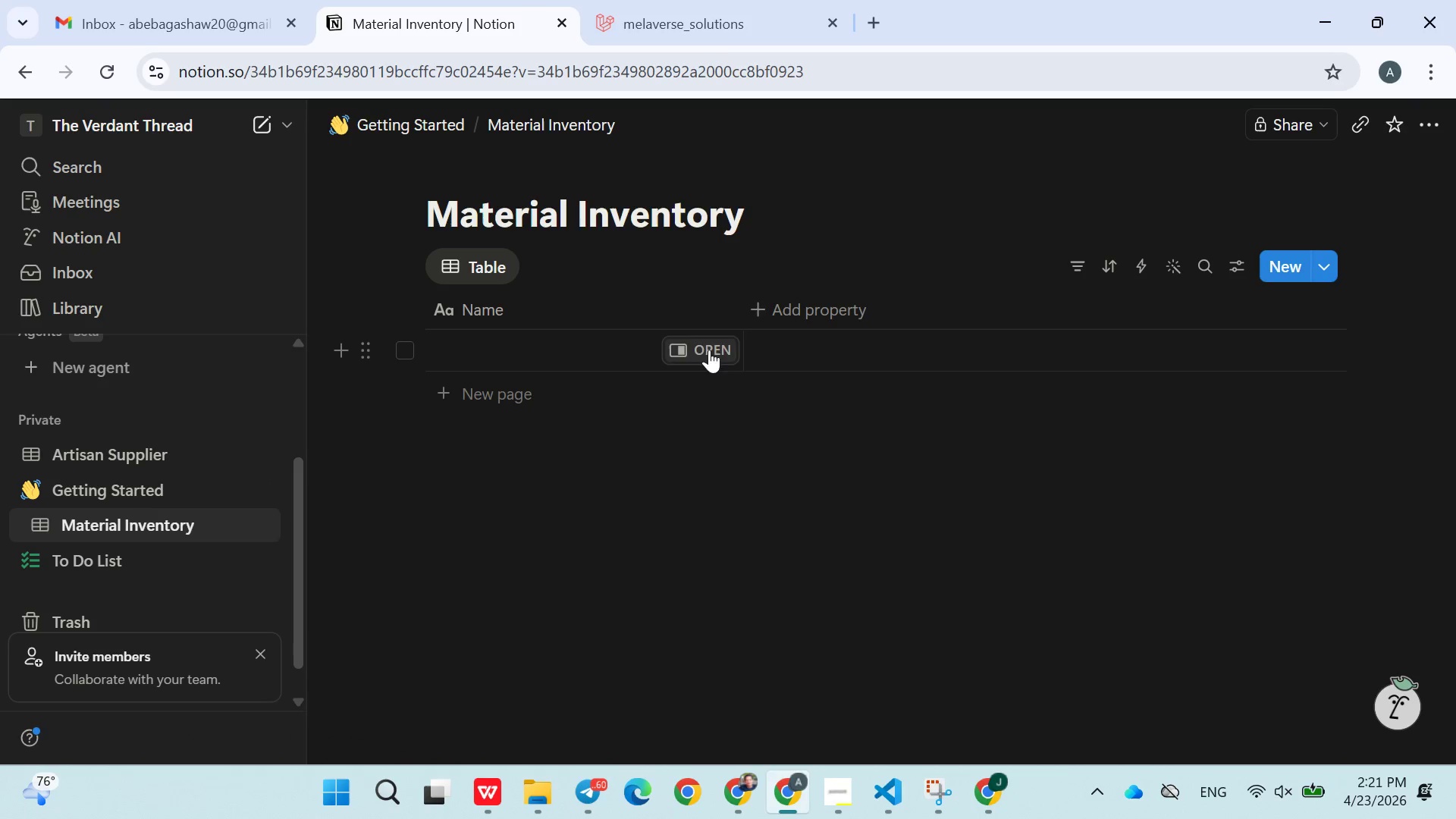 
left_click([811, 315])
 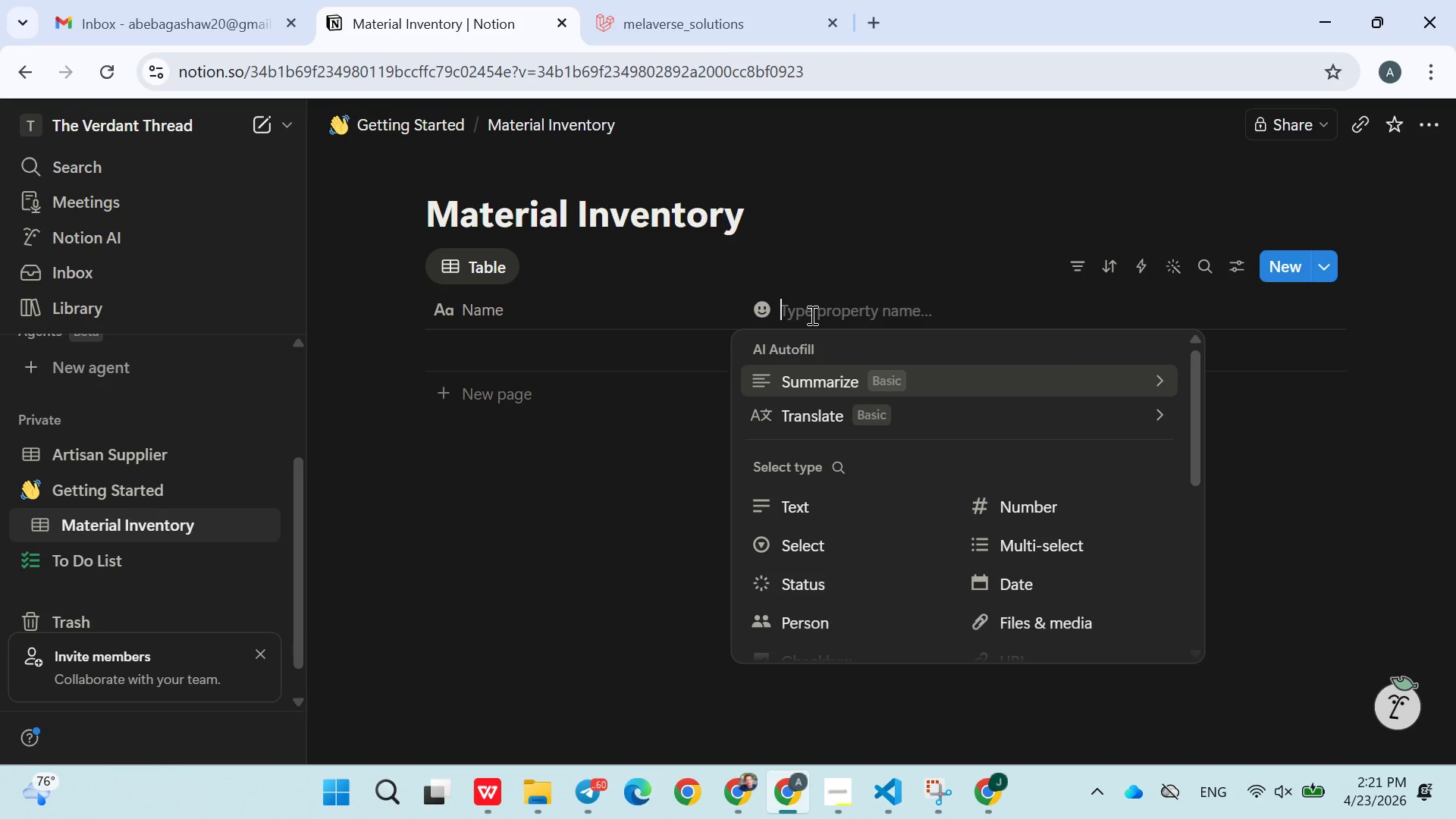 
key(Control+ControlLeft)
 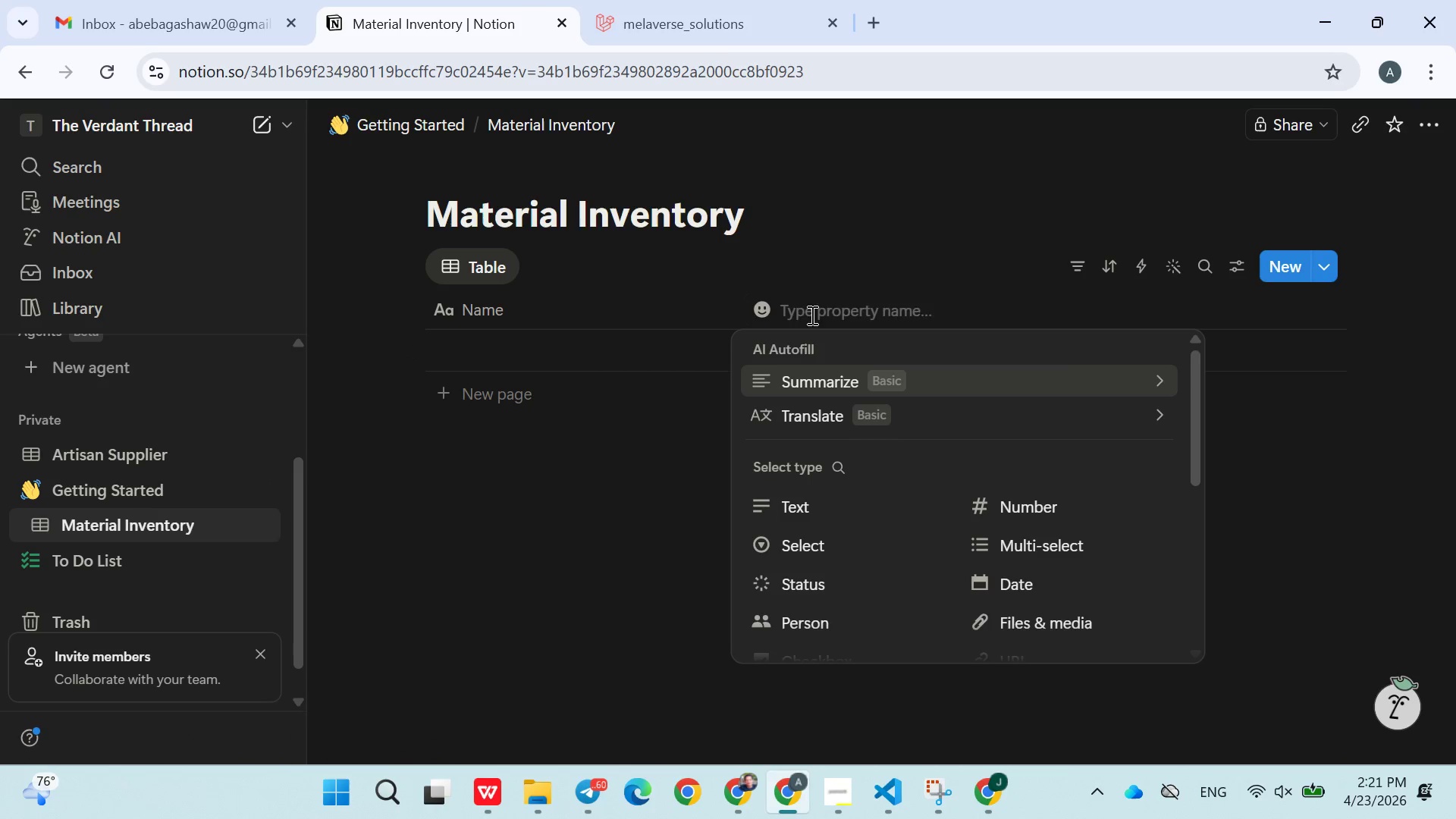 
key(Control+V)
 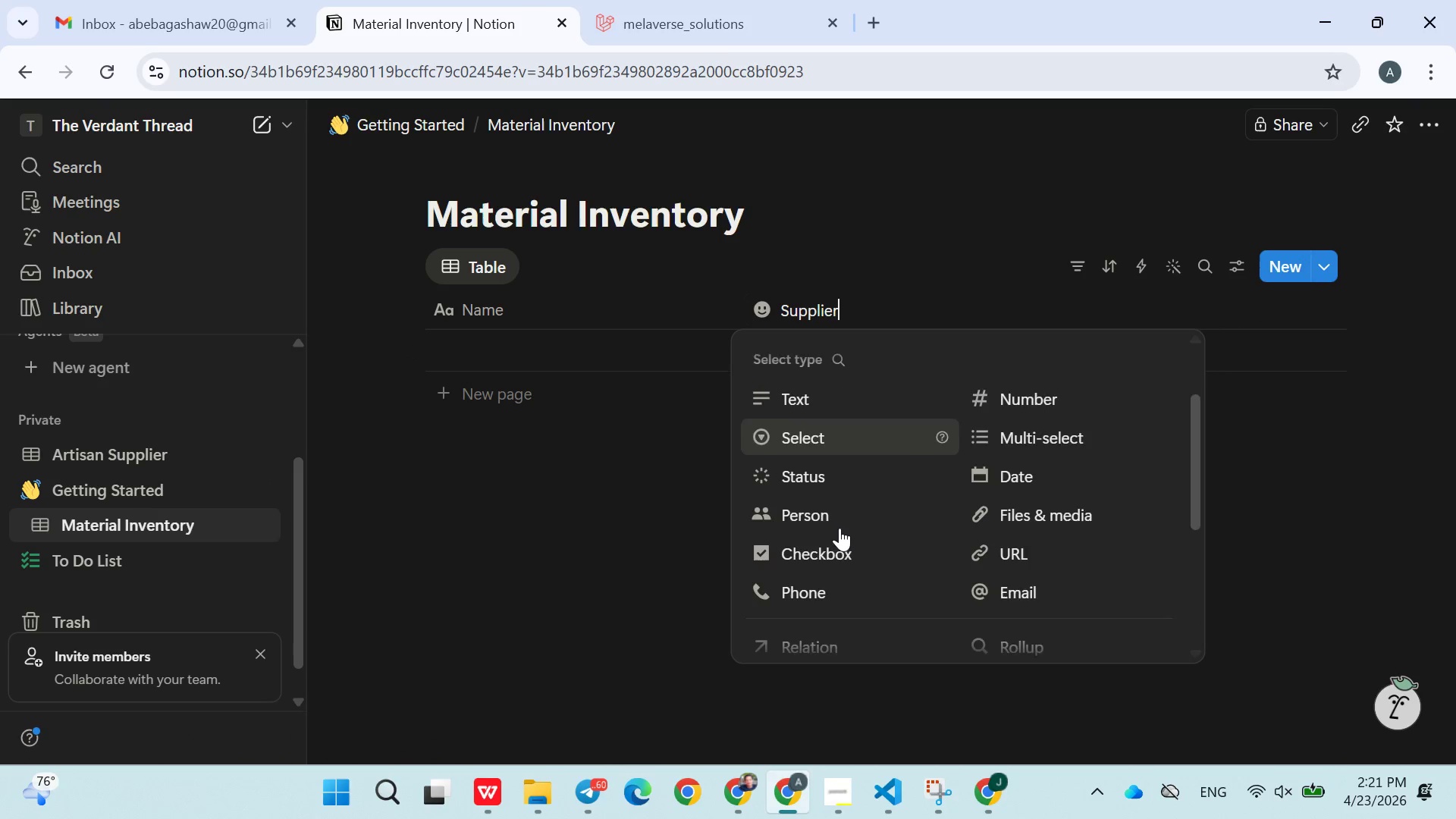 
left_click([855, 602])
 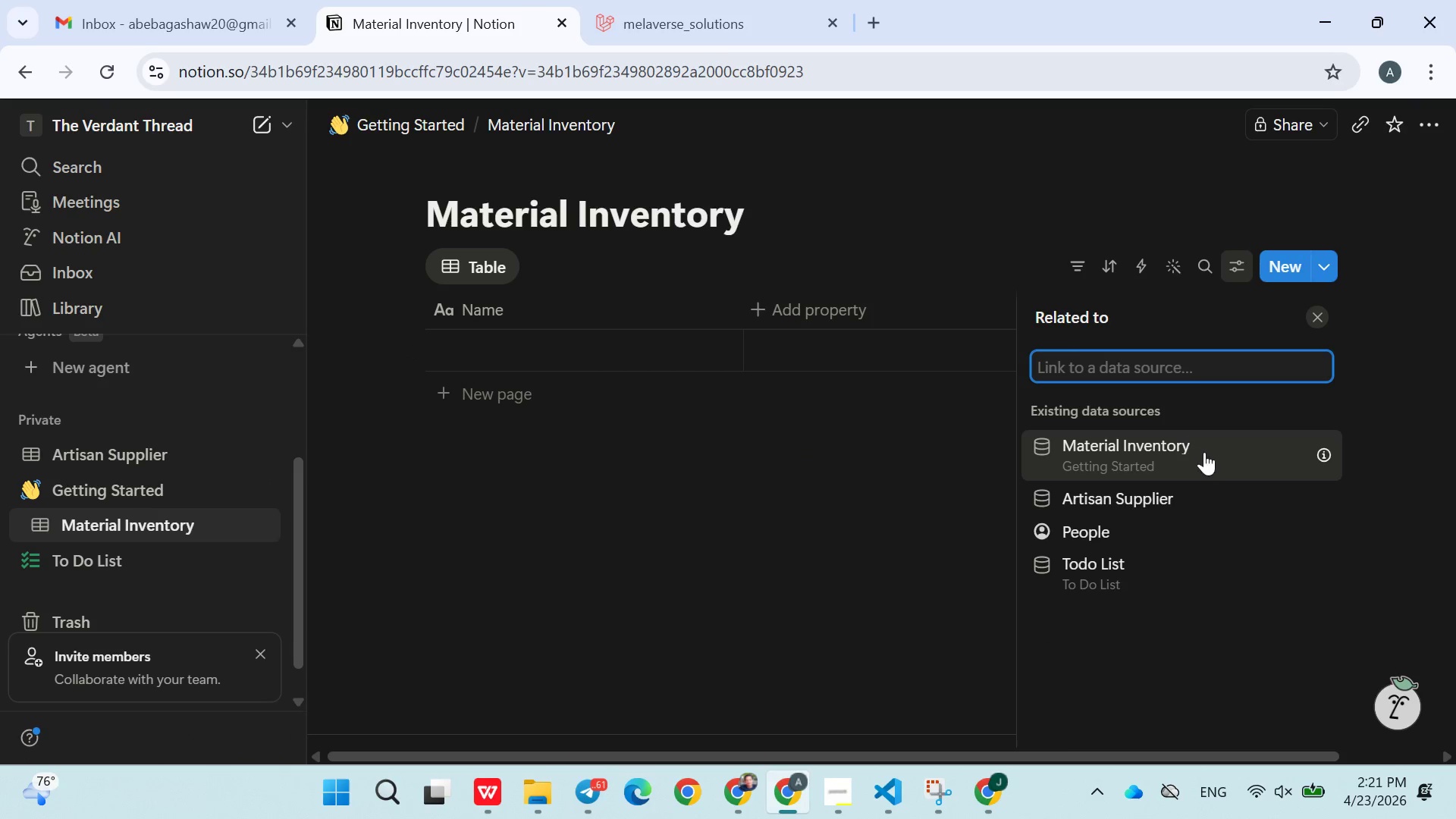 
left_click([1145, 489])
 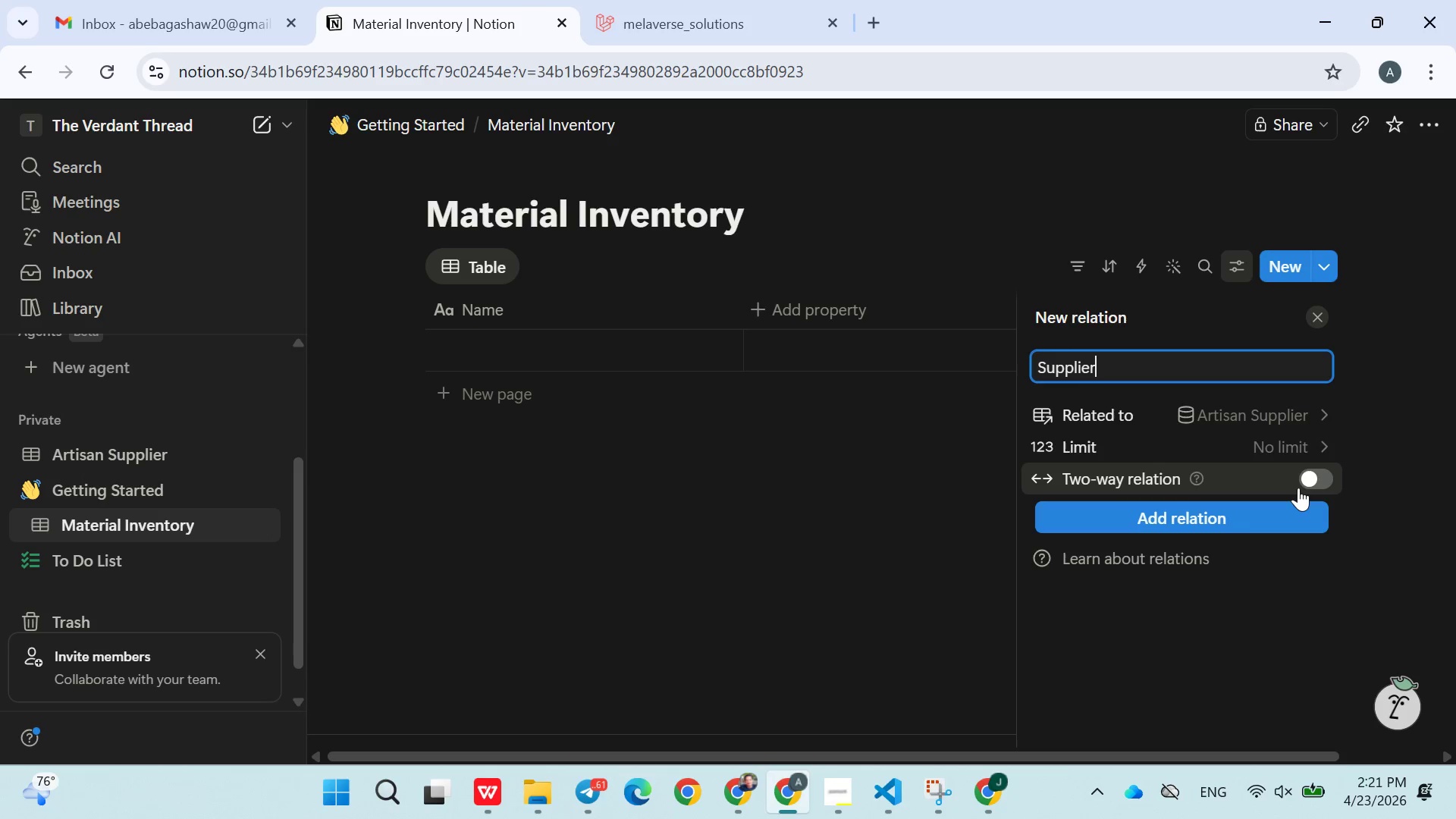 
wait(7.83)
 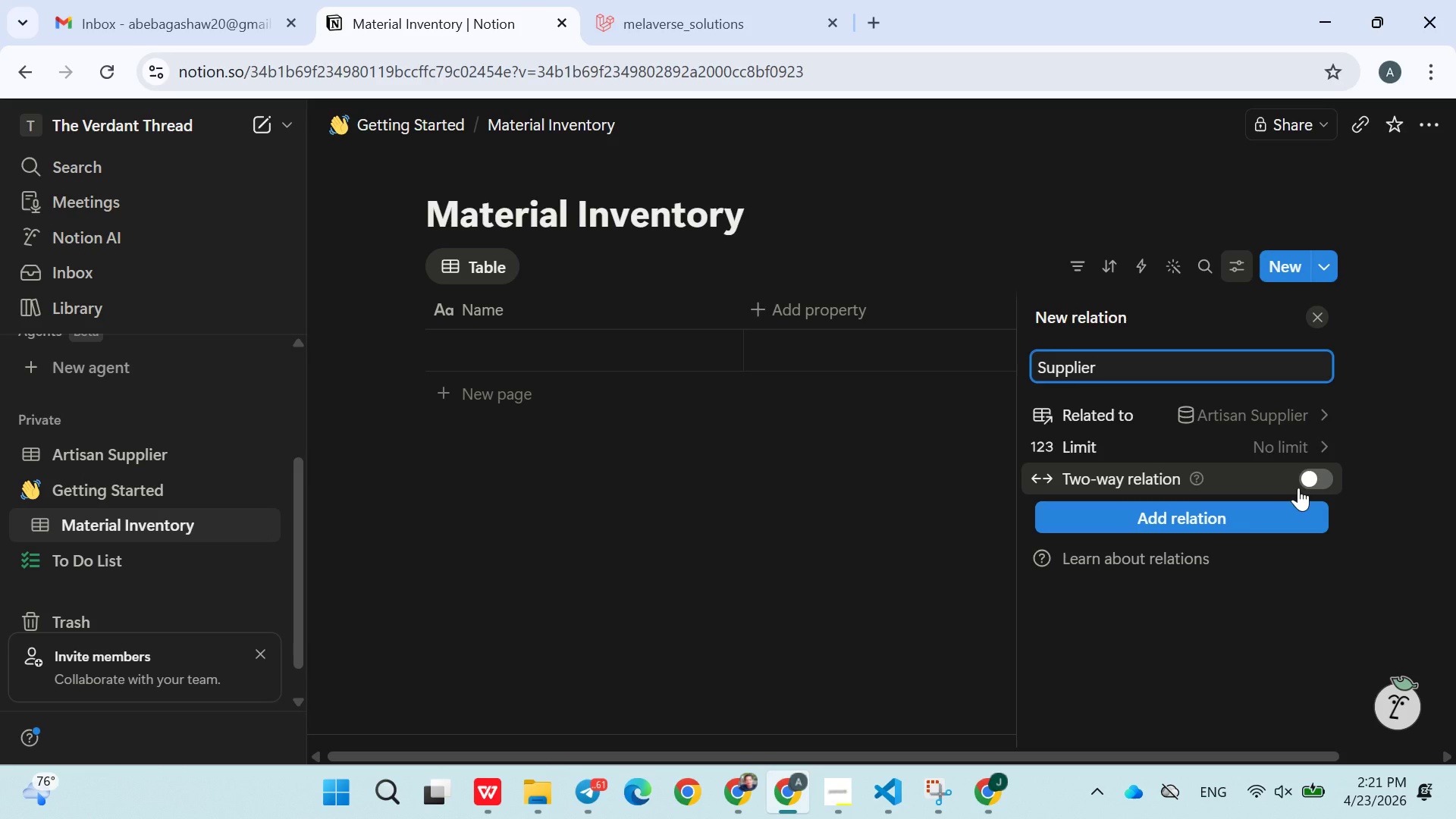 
left_click([1247, 524])
 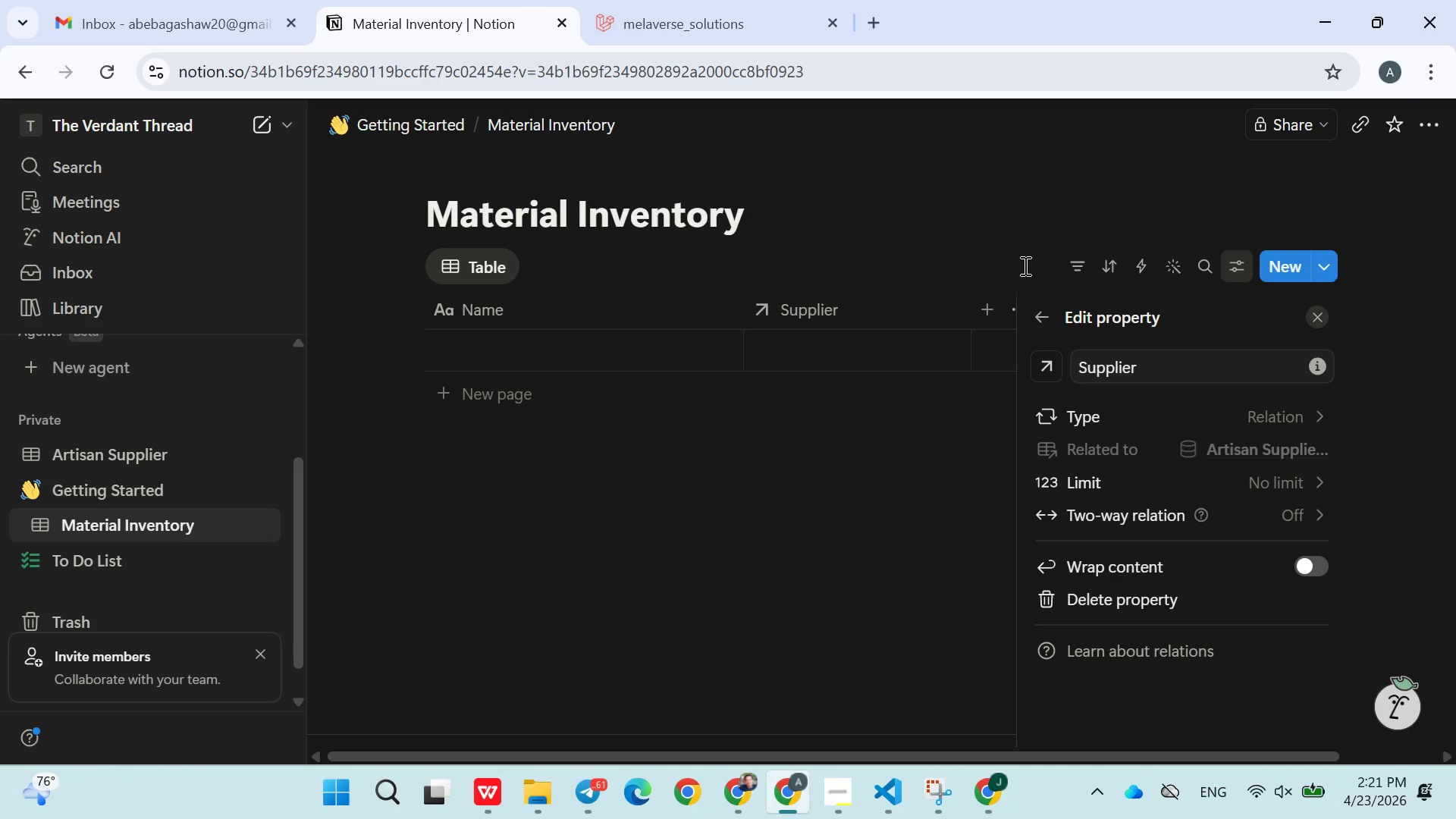 
left_click([930, 394])
 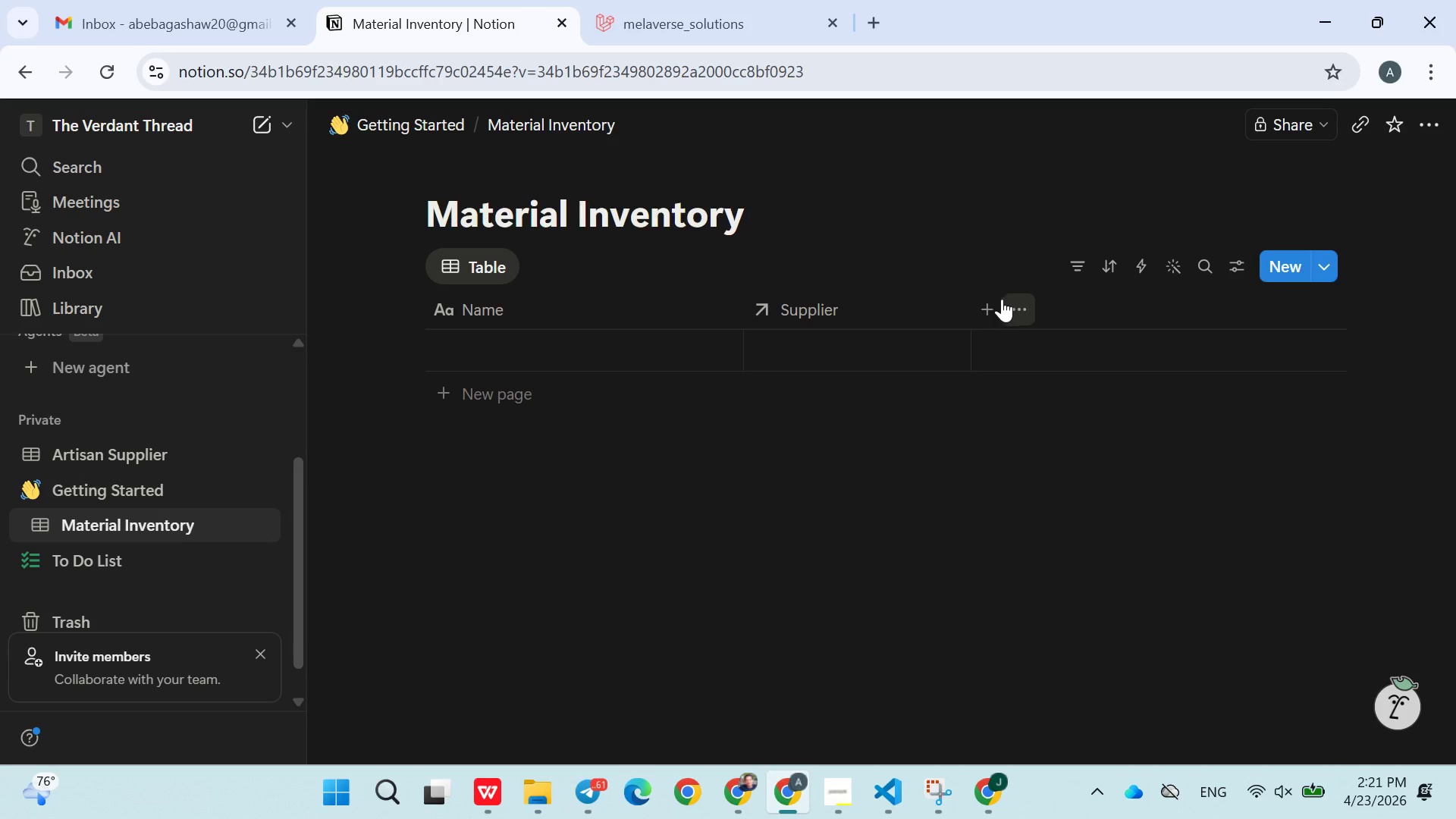 
left_click([987, 309])
 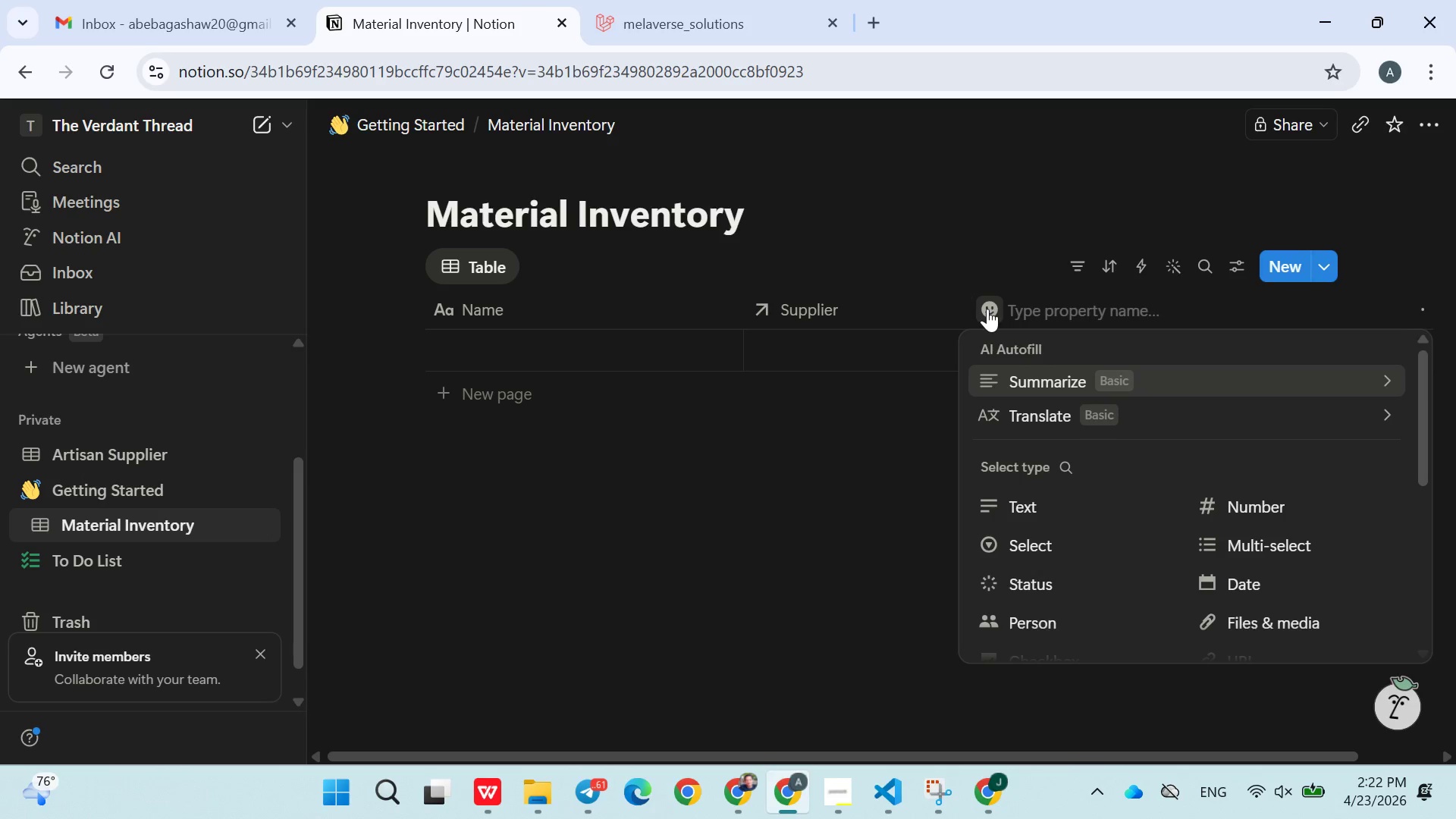 
wait(12.34)
 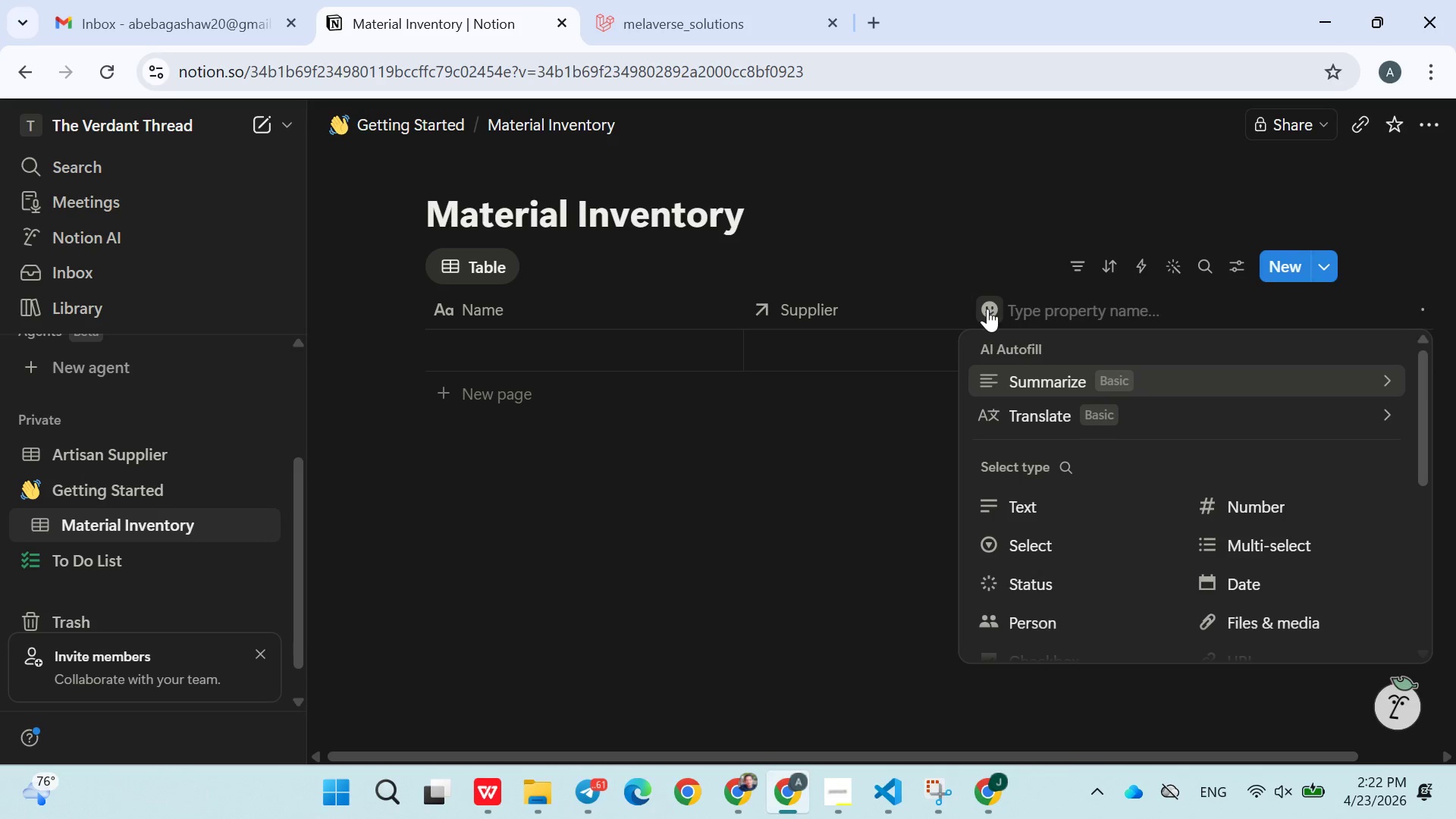 
double_click([843, 313])
 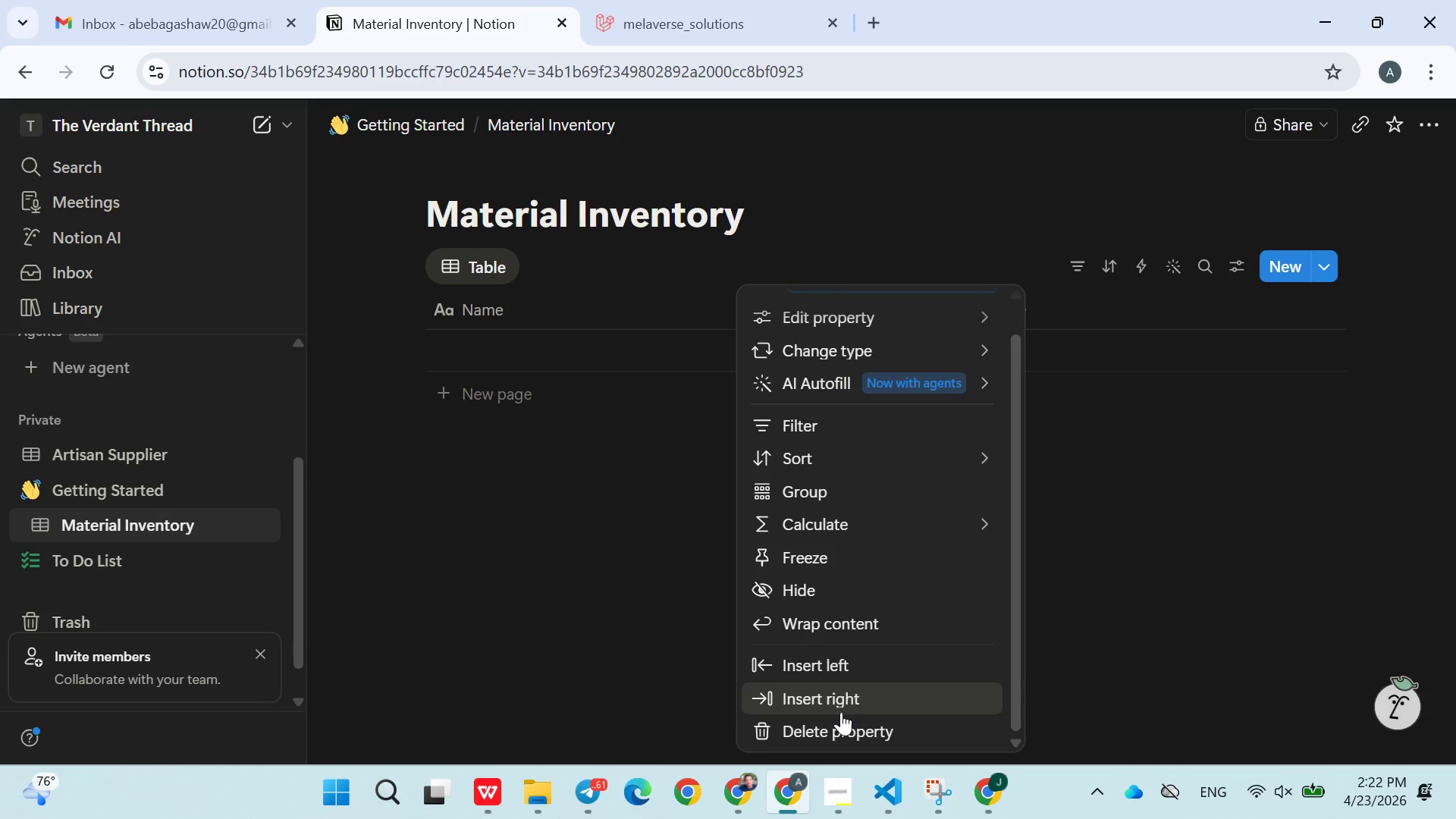 
left_click([839, 730])
 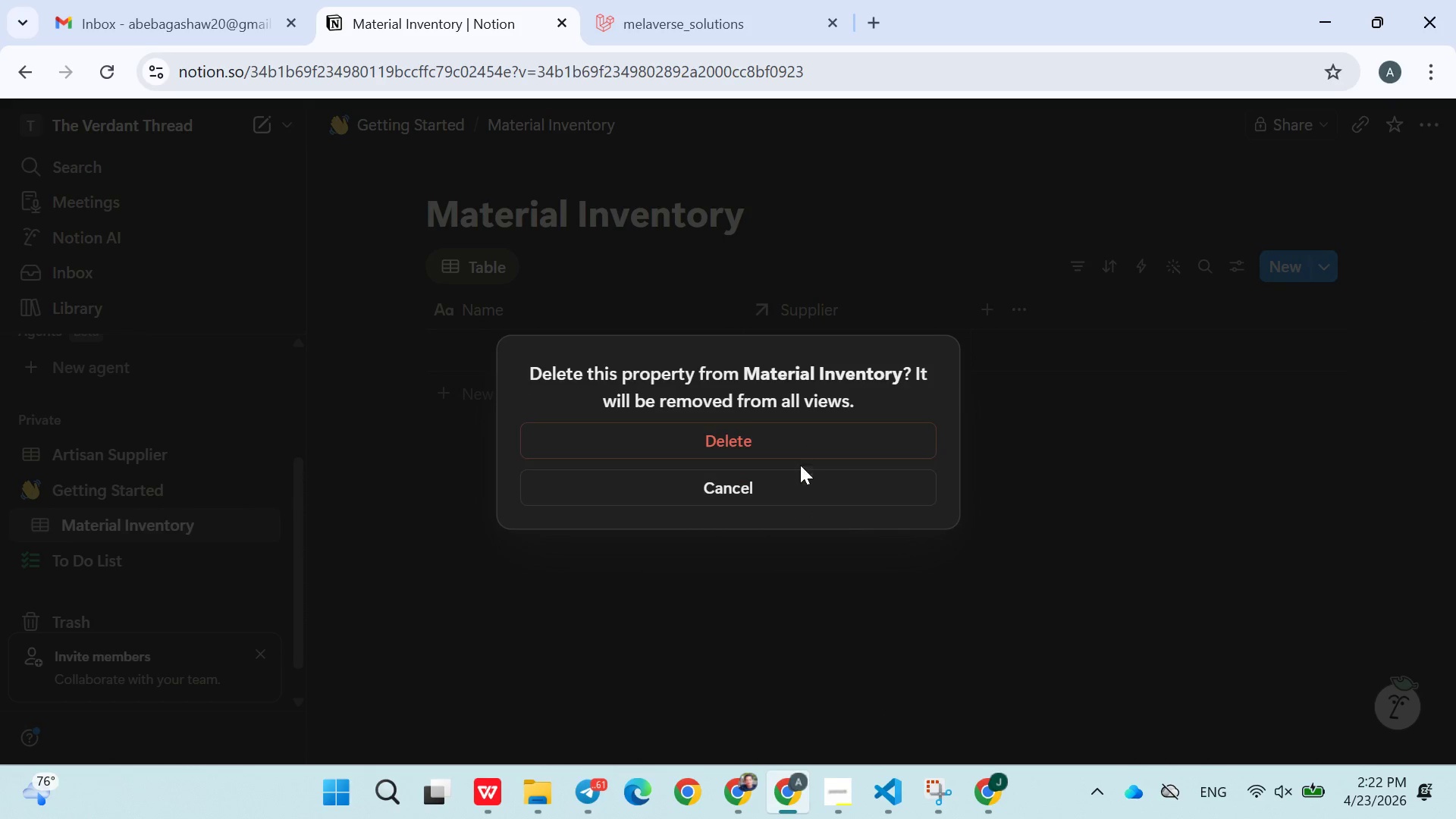 
left_click([799, 441])
 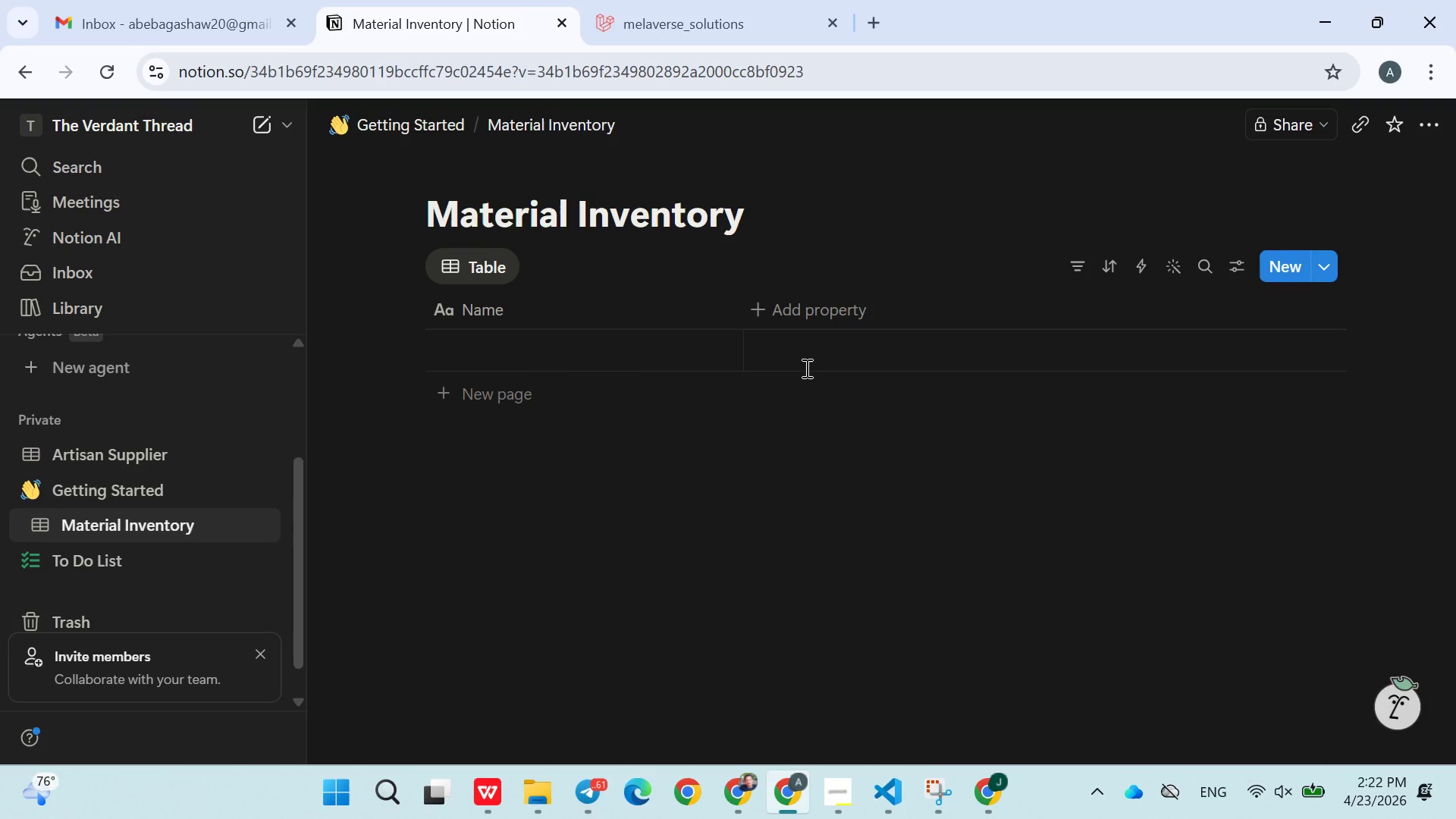 
left_click([789, 319])
 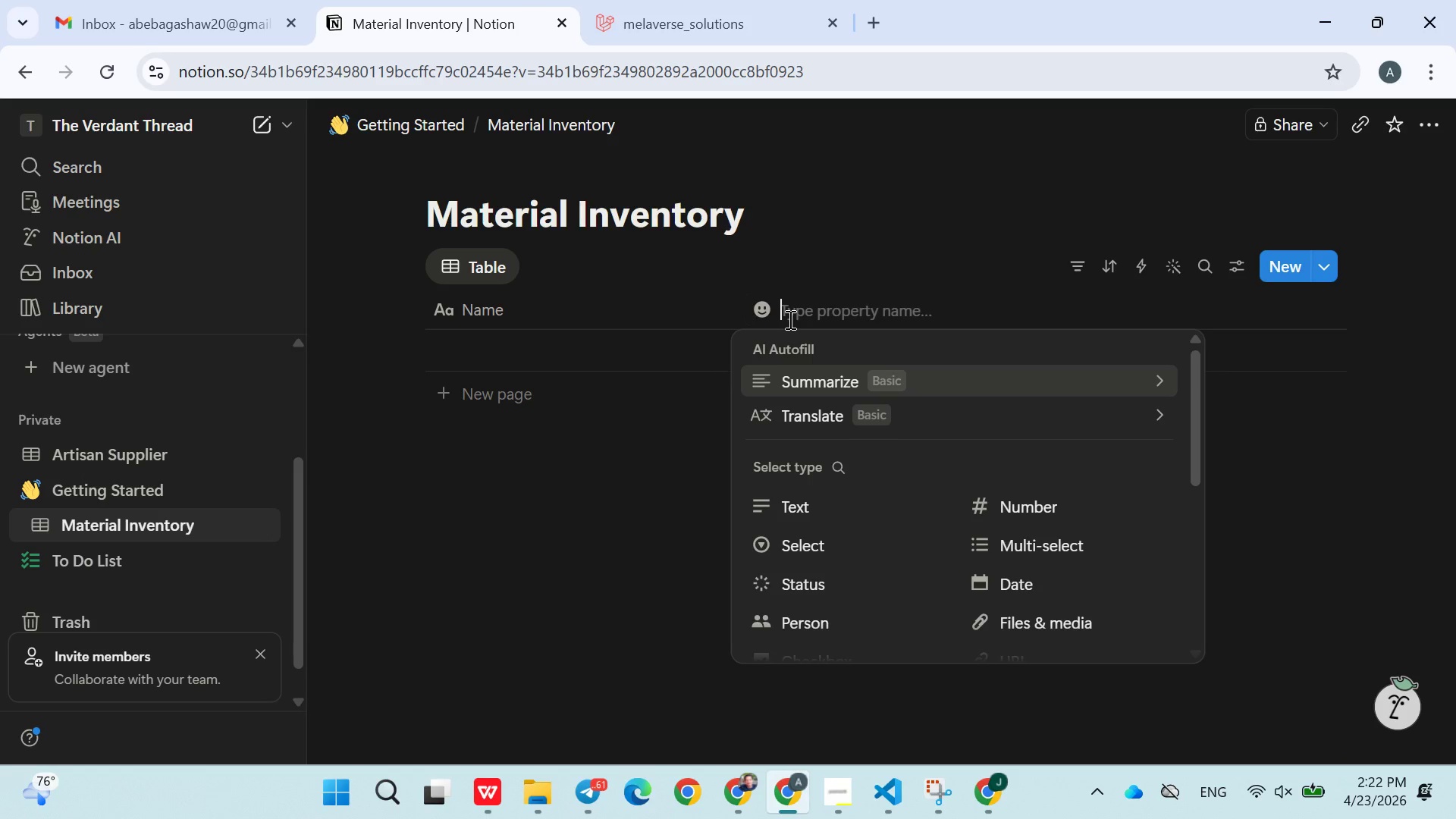 
wait(6.12)
 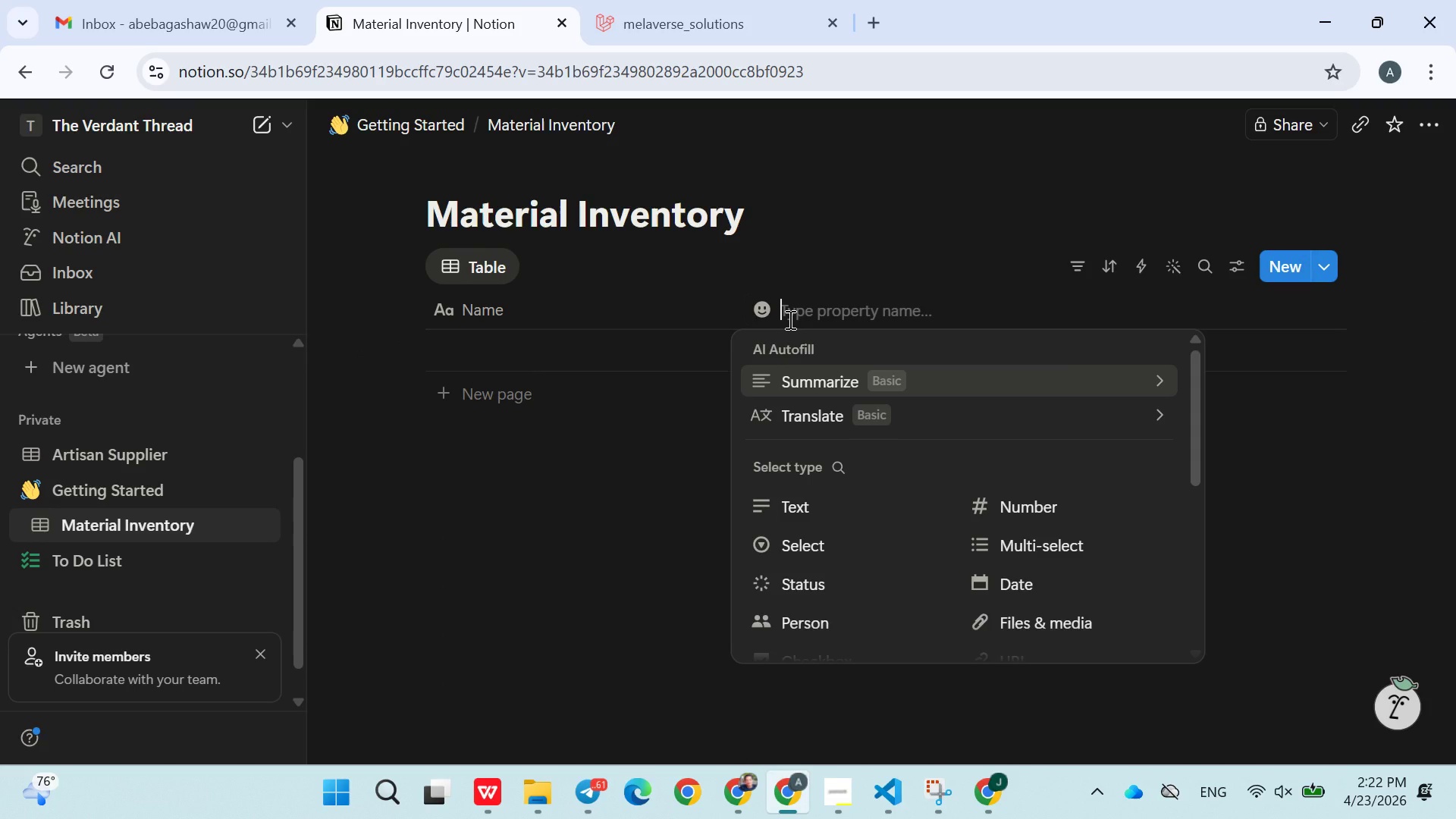 
double_click([526, 305])
 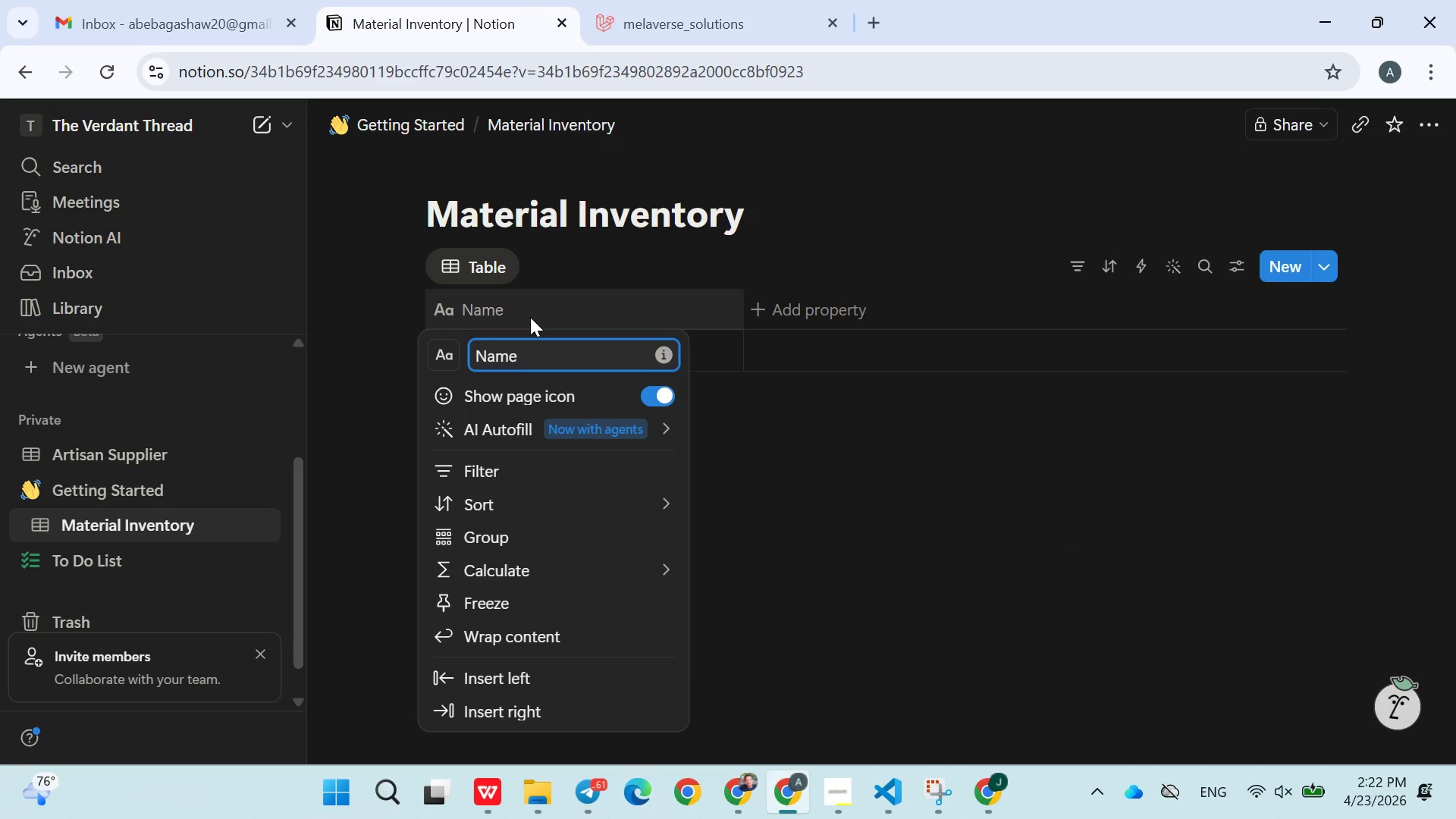 
key(ArrowLeft)
 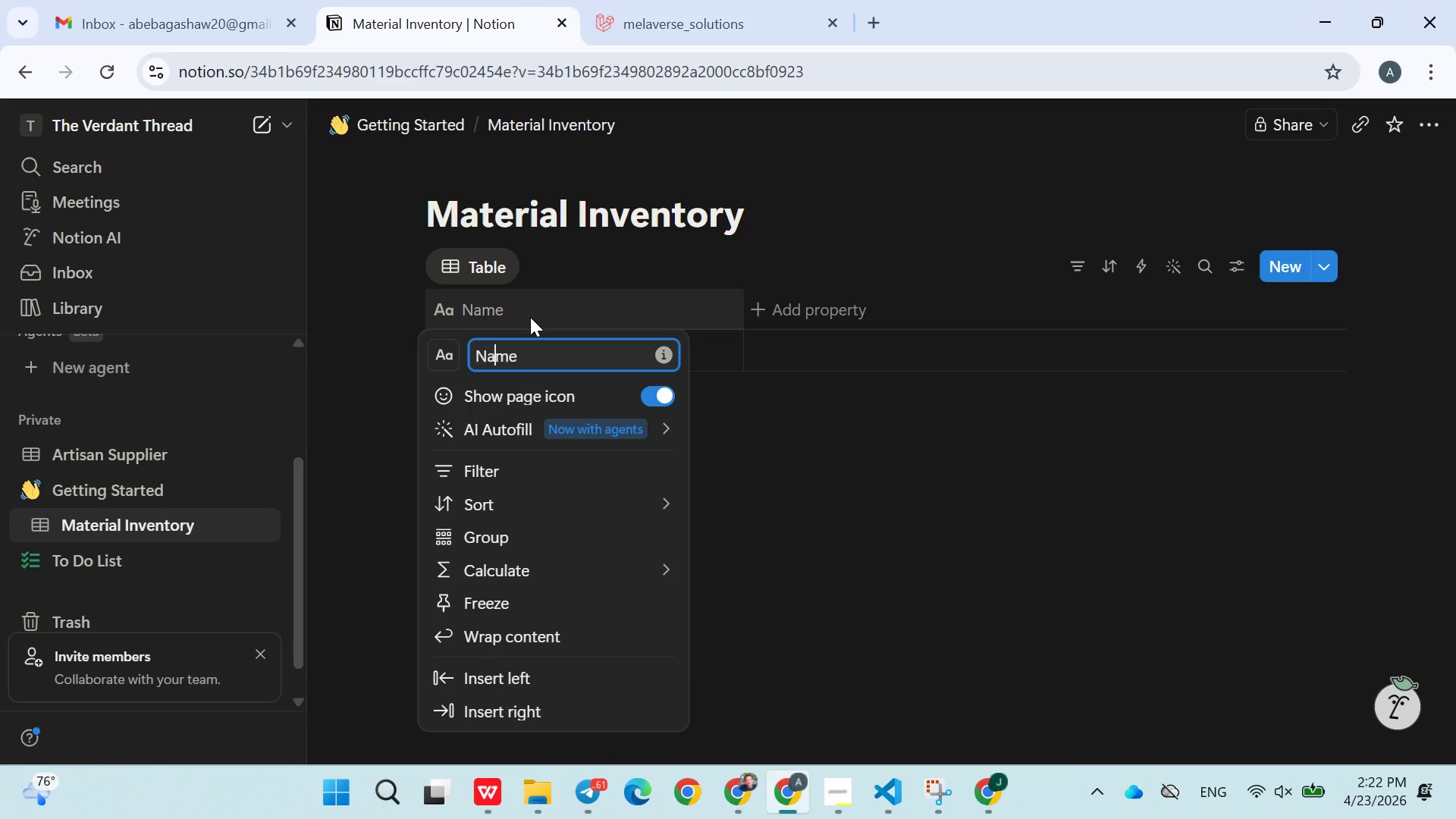 
key(ArrowLeft)
 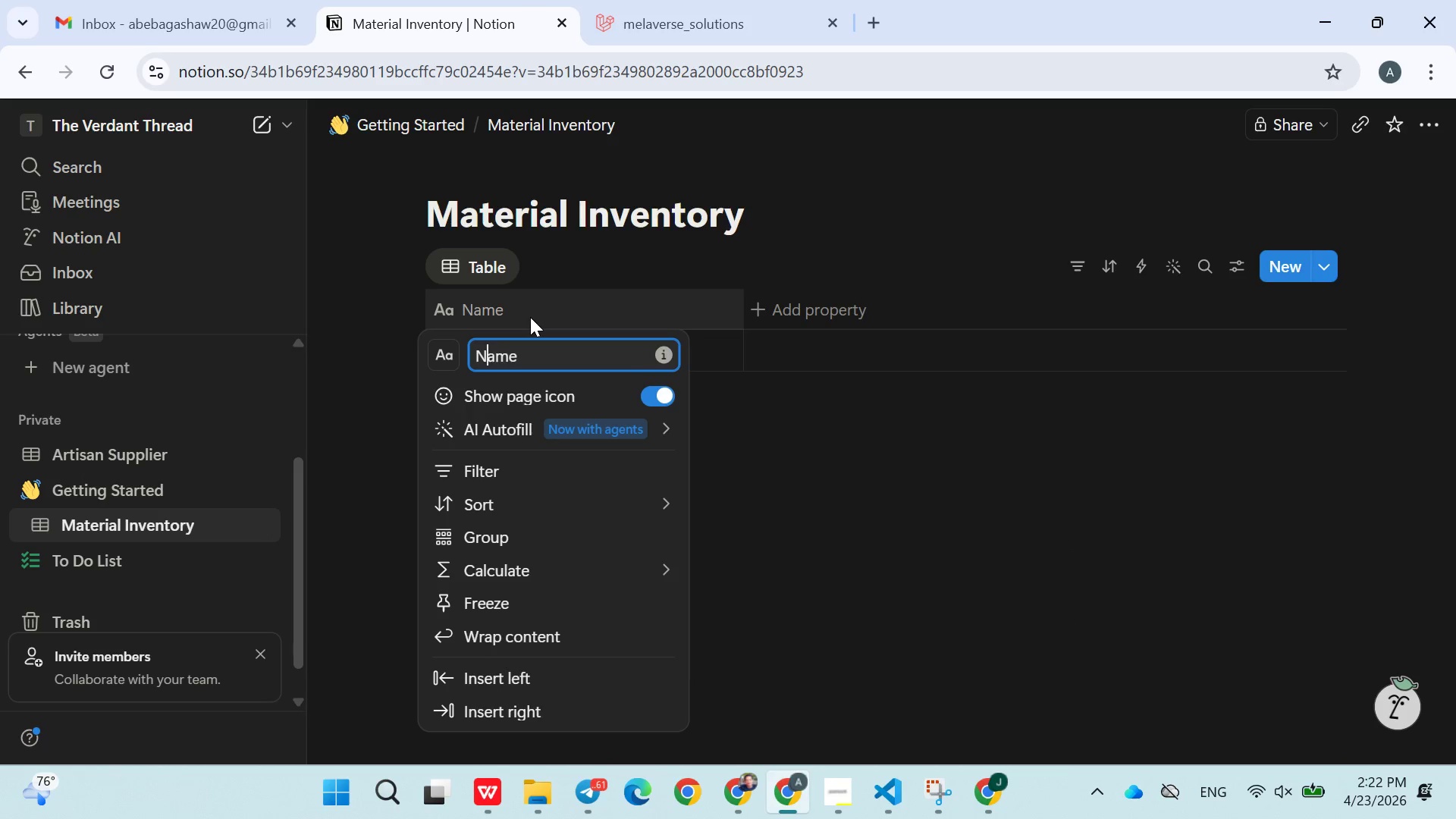 
key(ArrowLeft)
 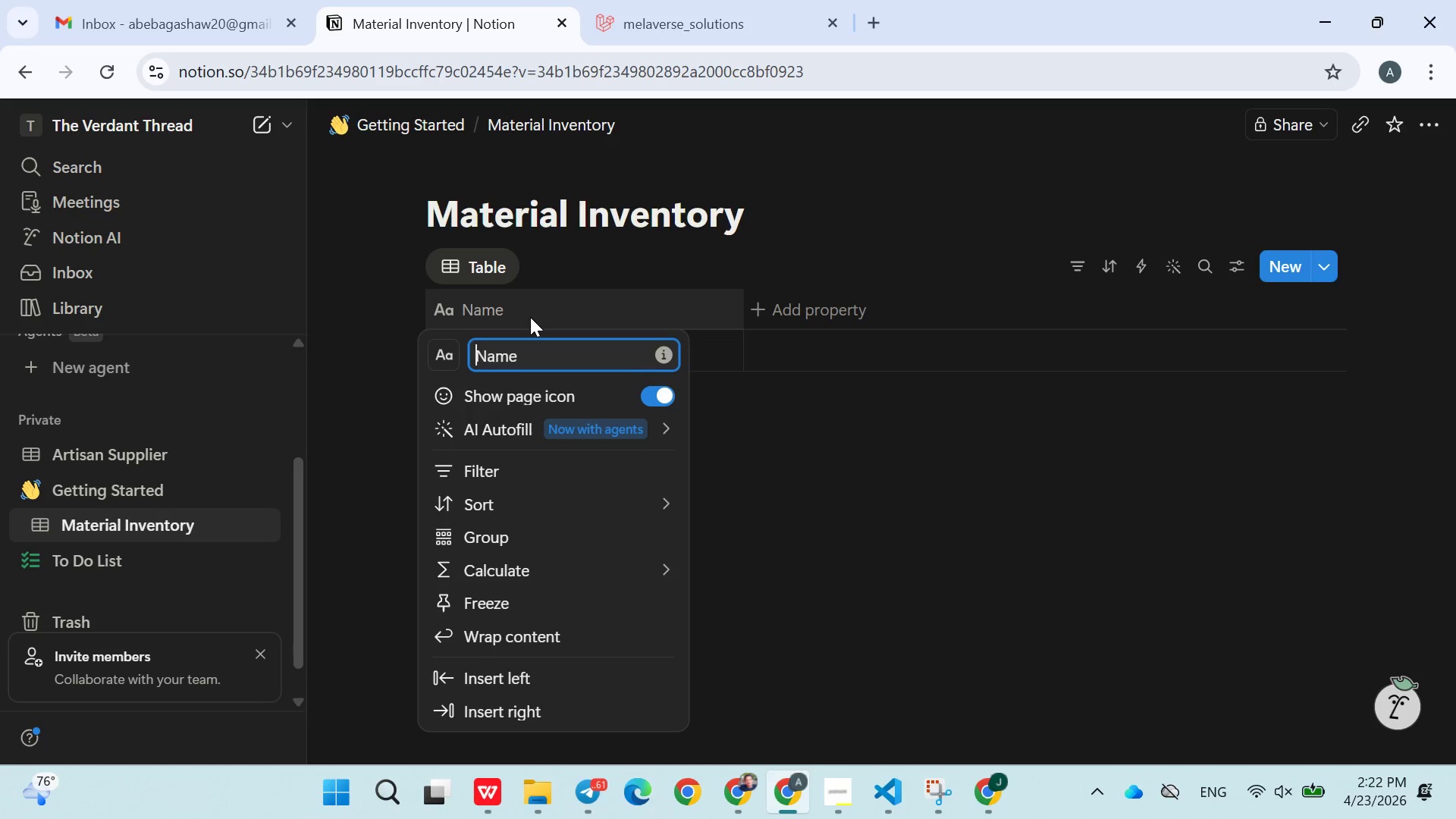 
key(ArrowLeft)
 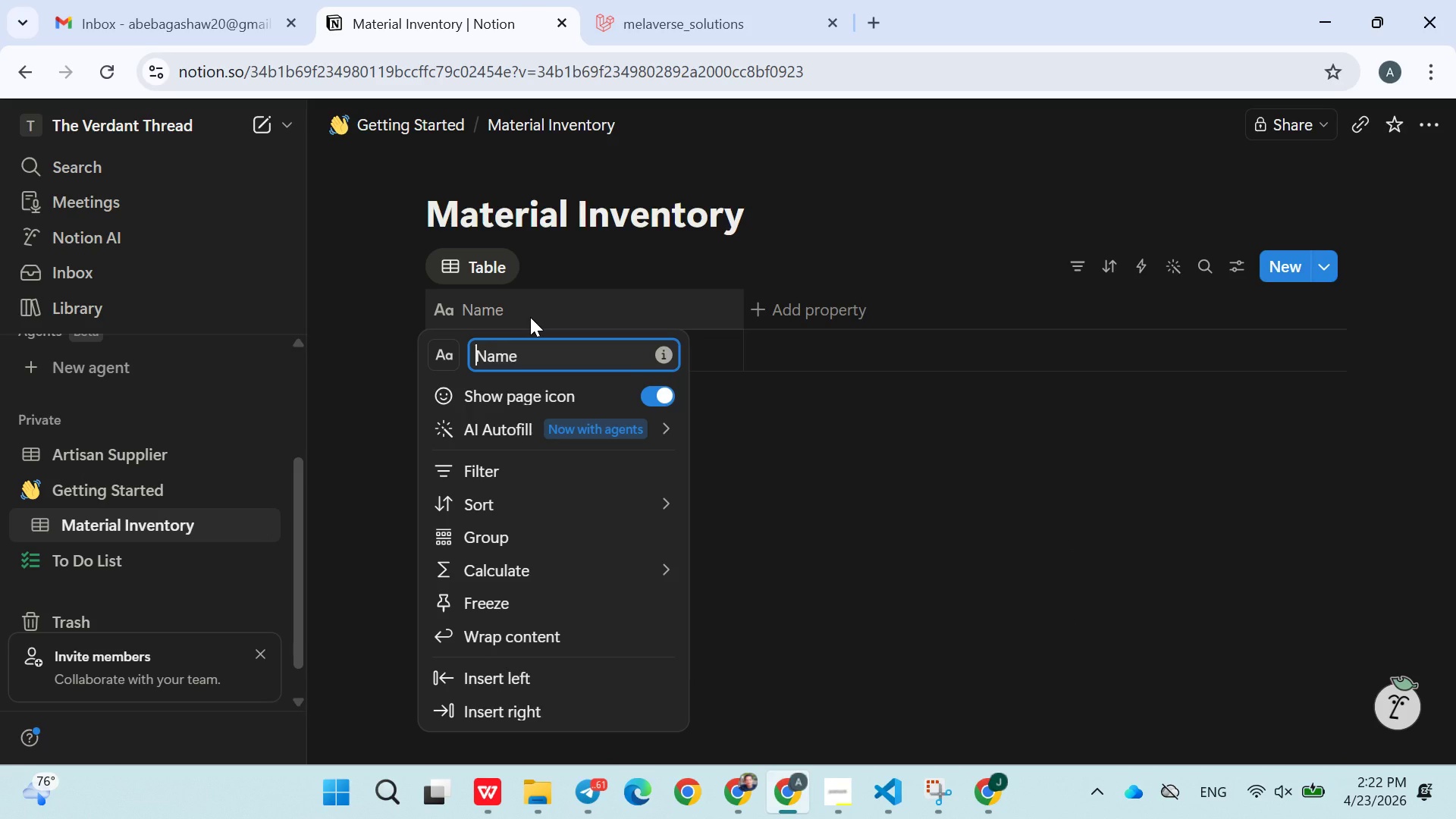 
type(m)
key(Backspace)
type(Material )
 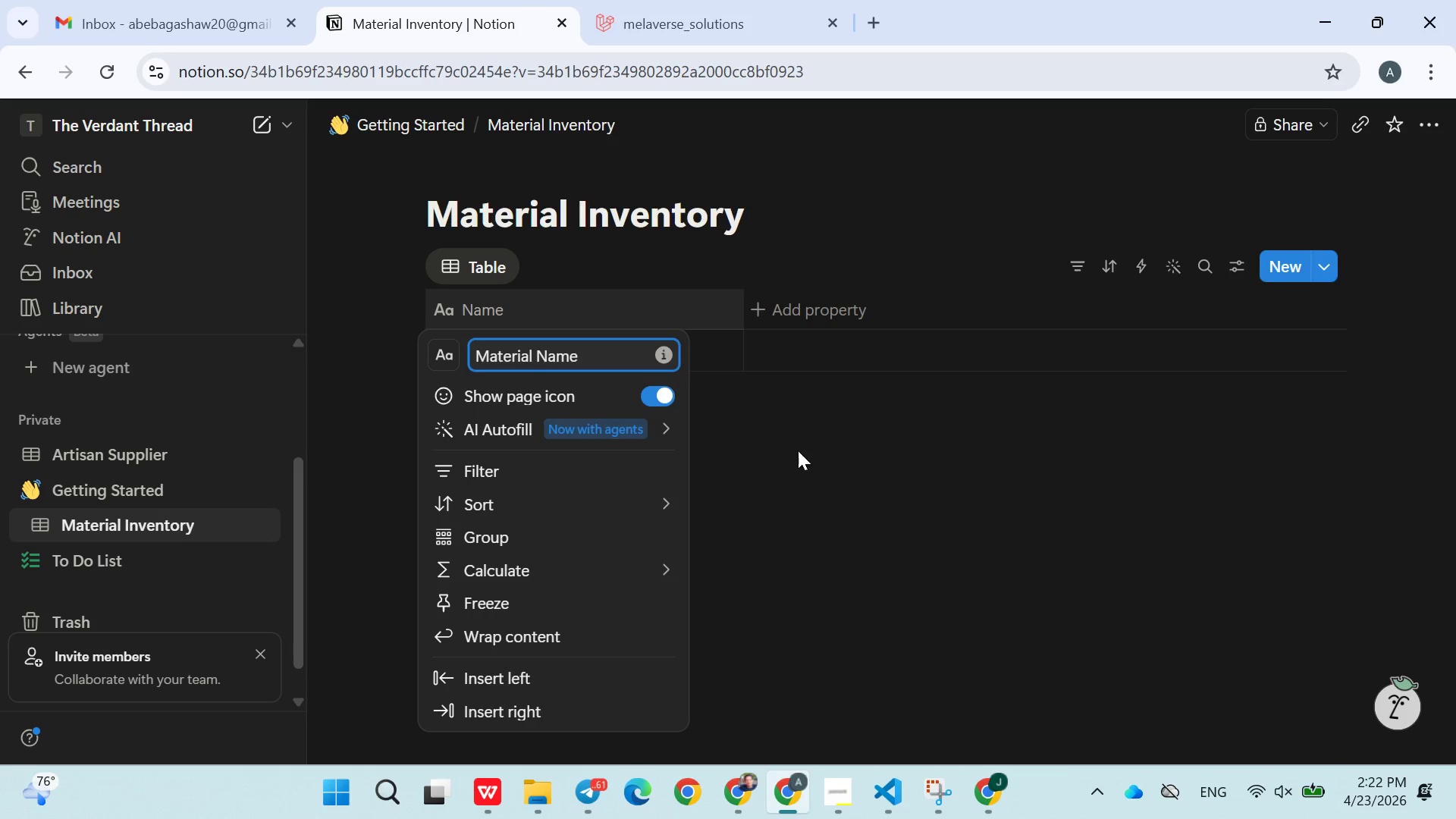 
left_click([801, 458])
 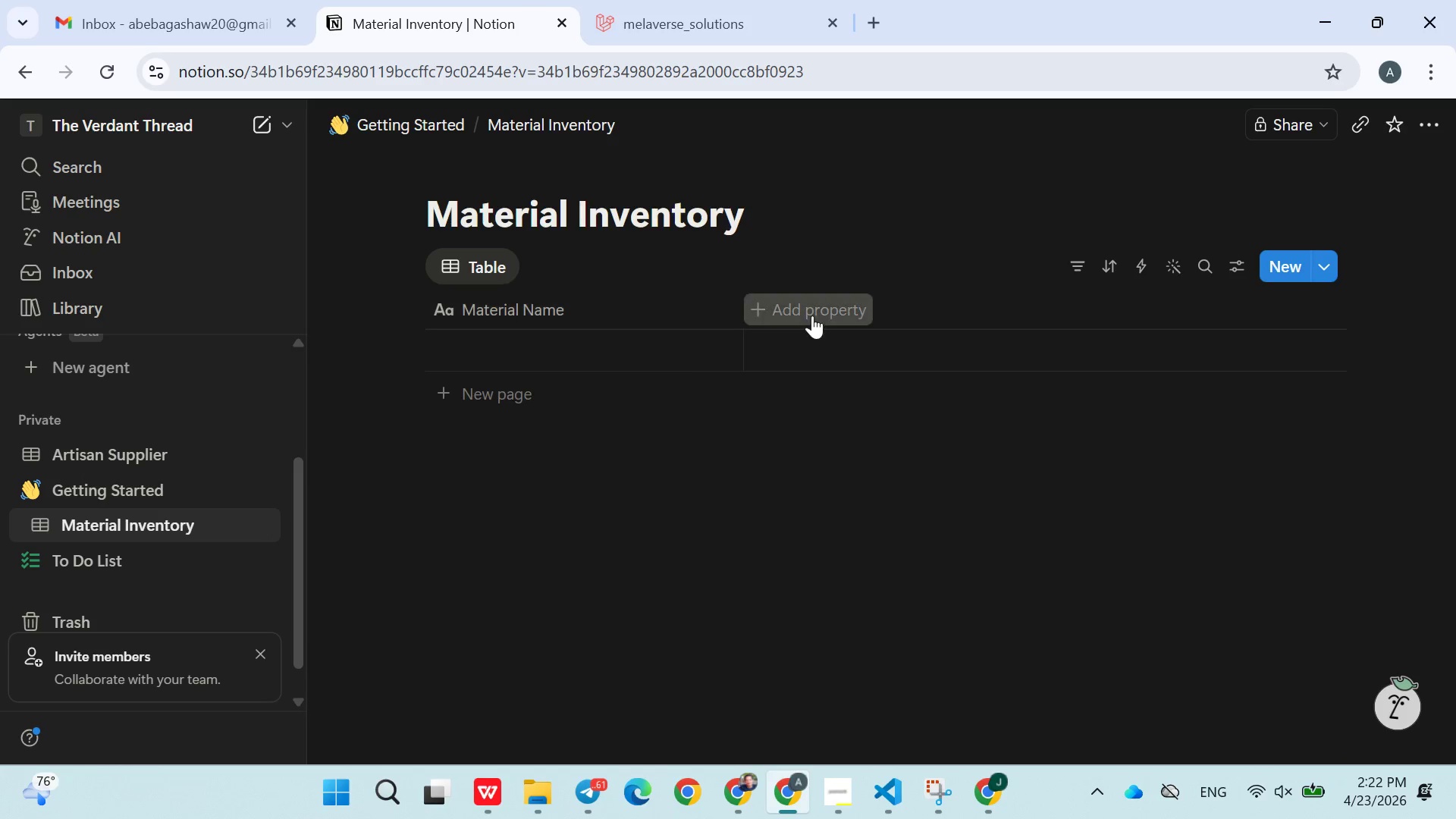 
double_click([812, 315])
 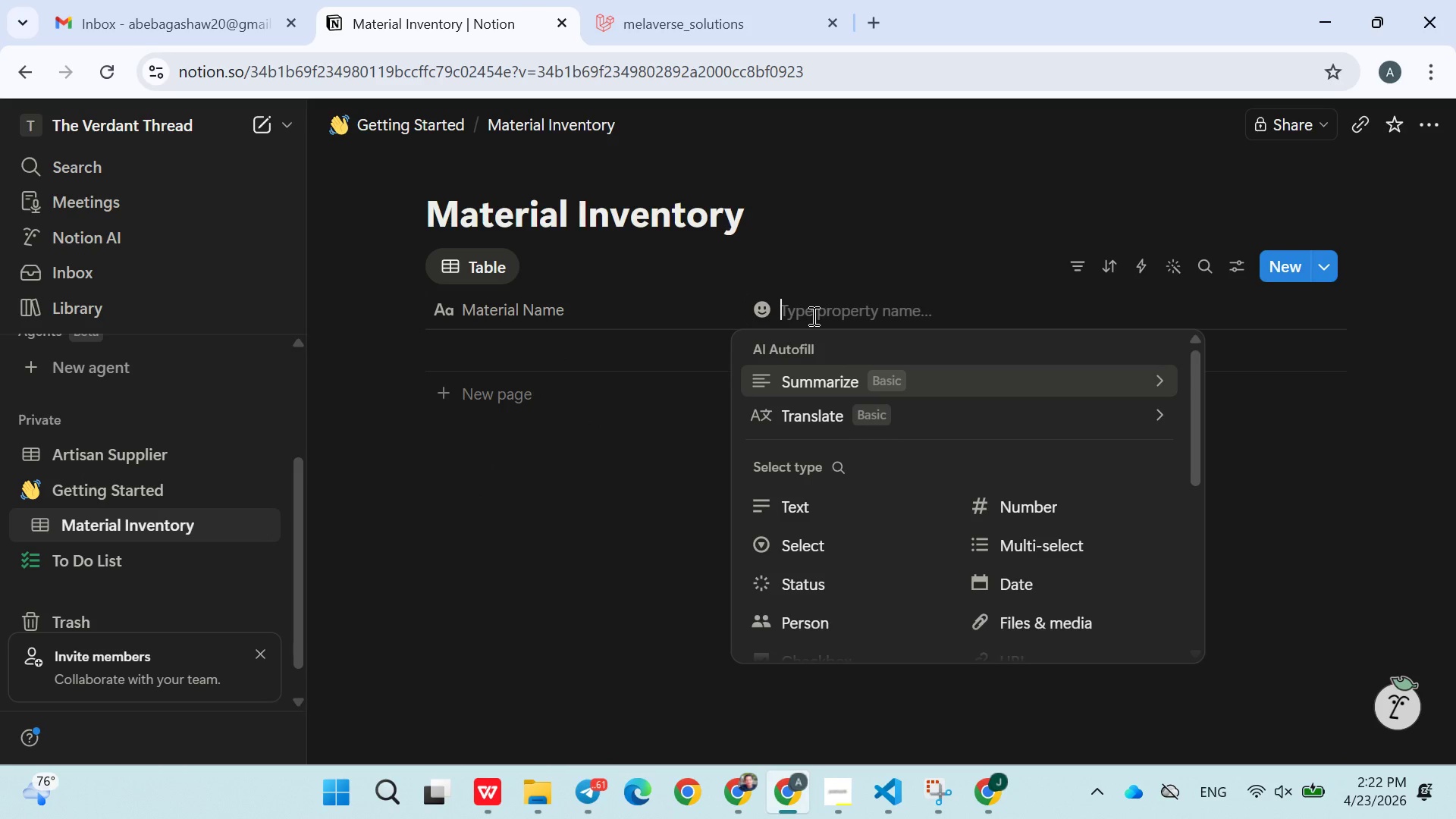 
type(Supplier)
 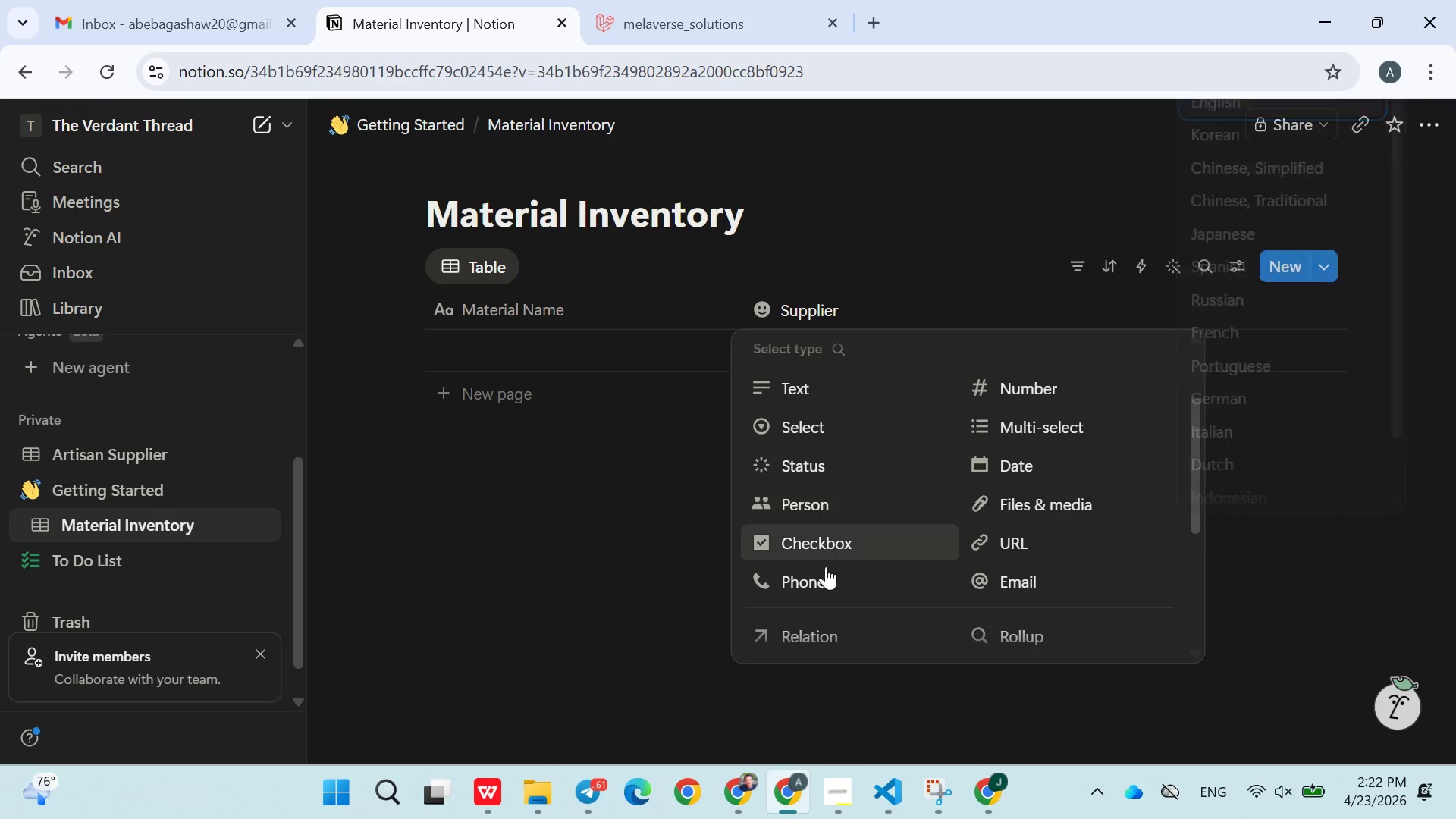 
left_click([819, 581])
 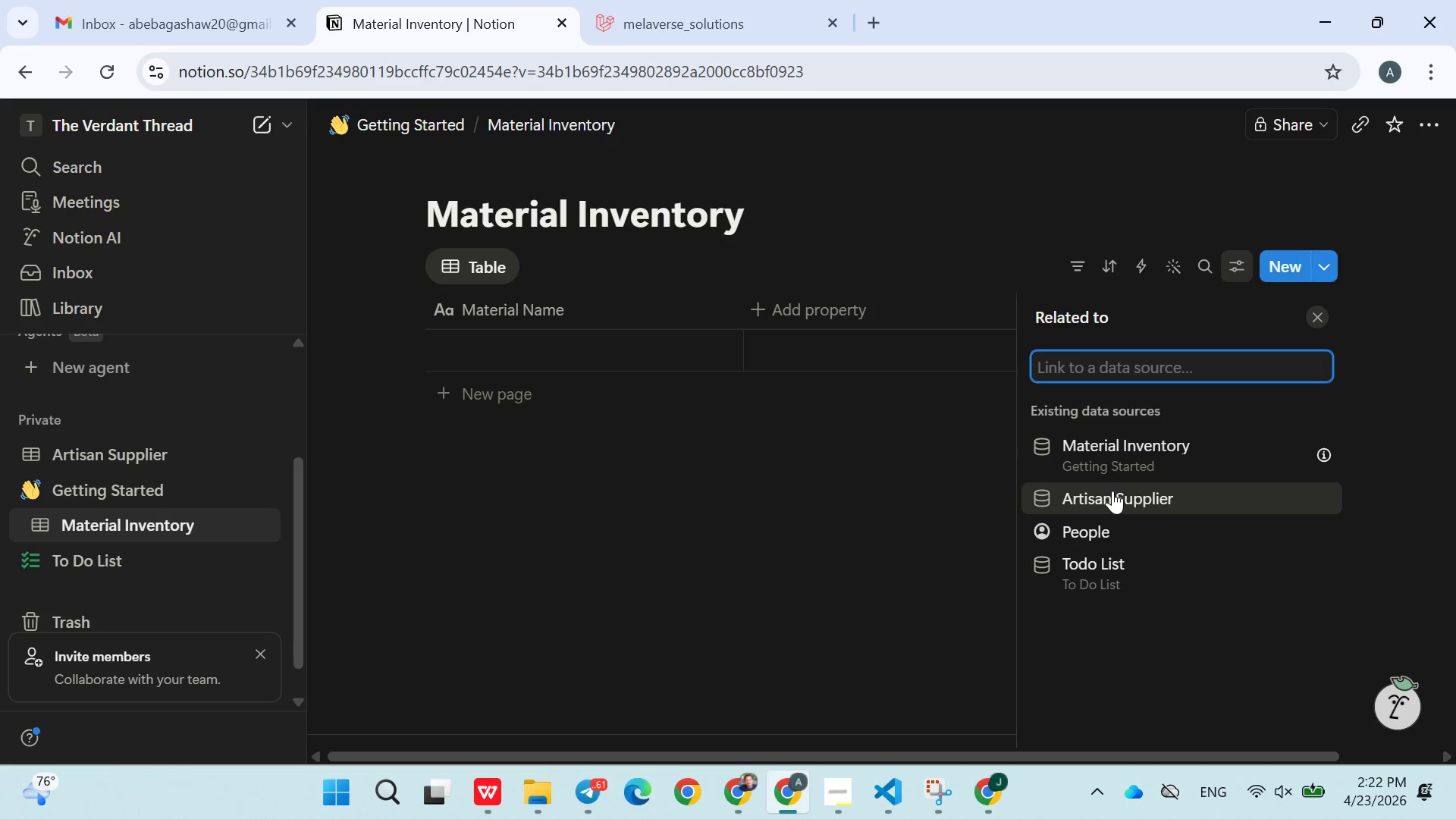 
left_click([1112, 491])
 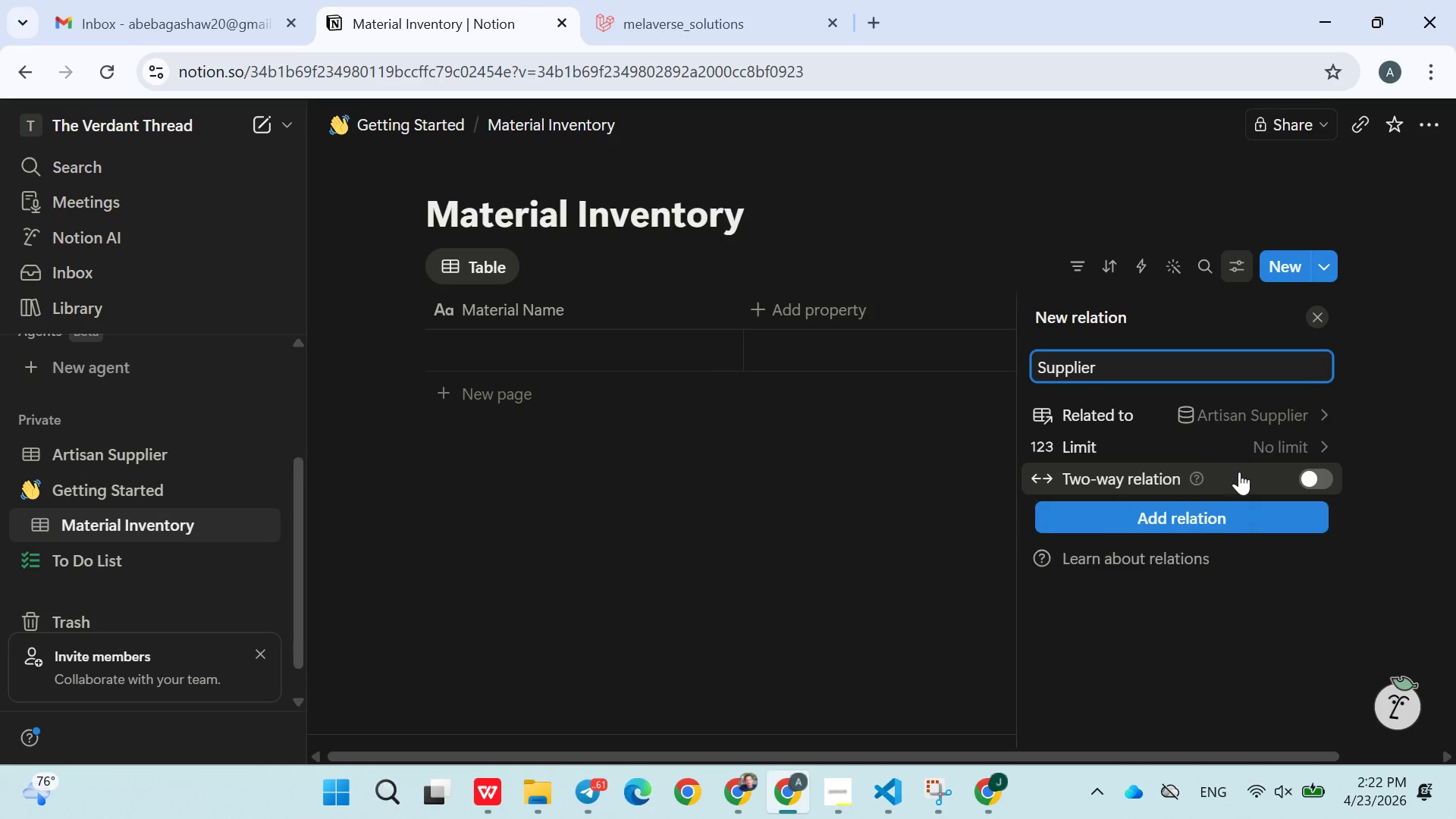 
left_click([1317, 478])
 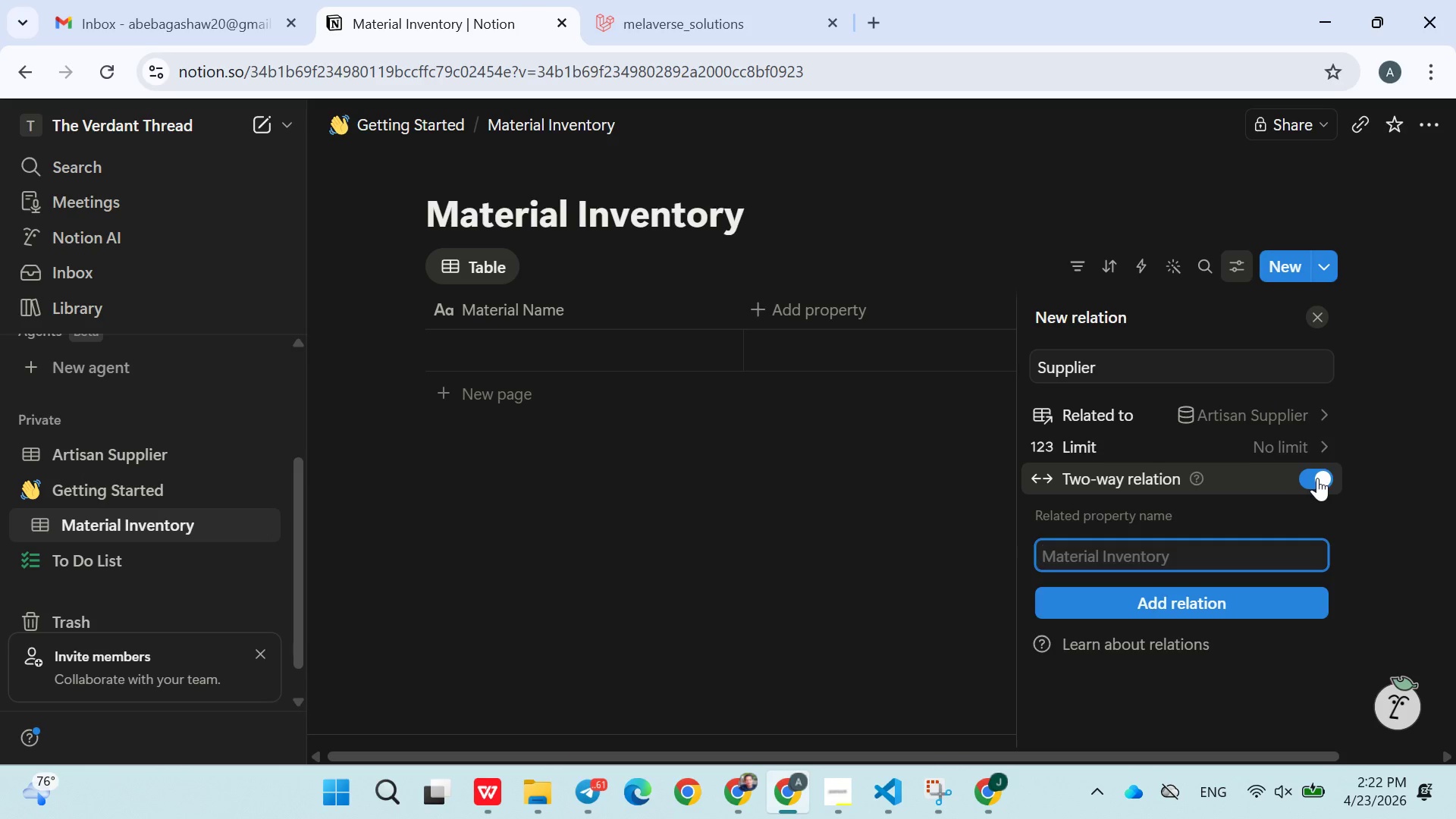 
left_click([1317, 478])
 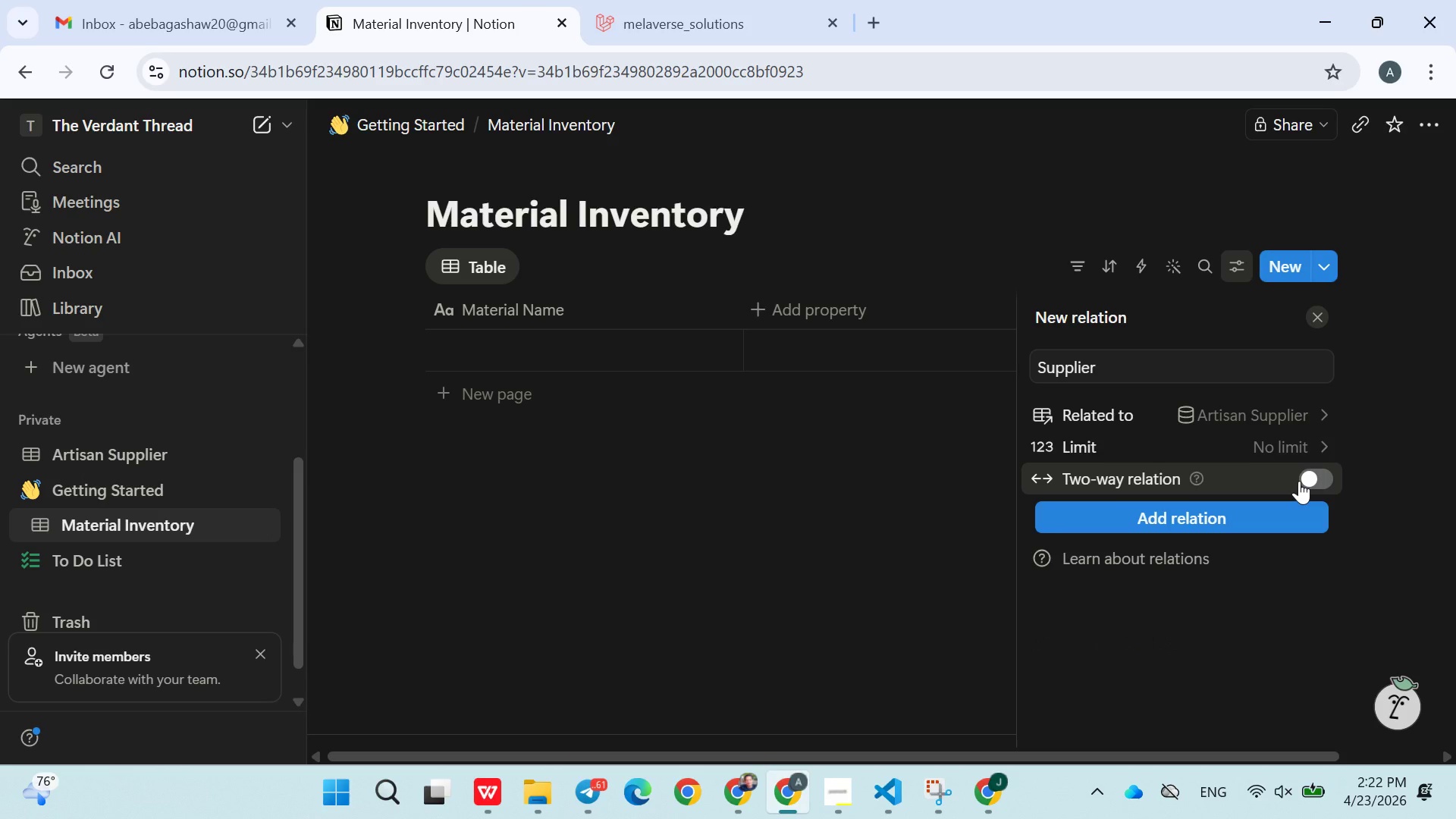 
wait(11.75)
 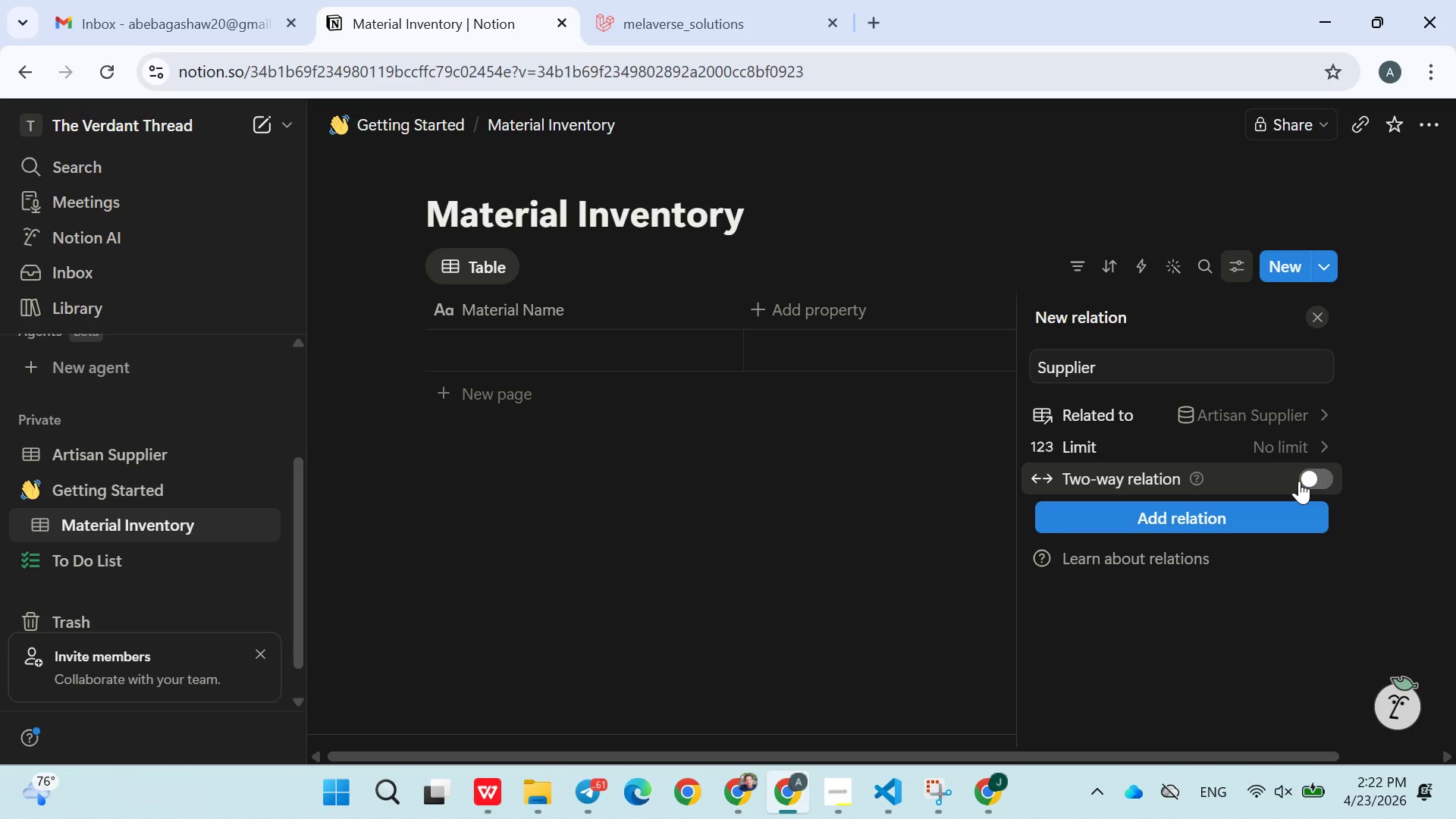 
left_click([1318, 479])
 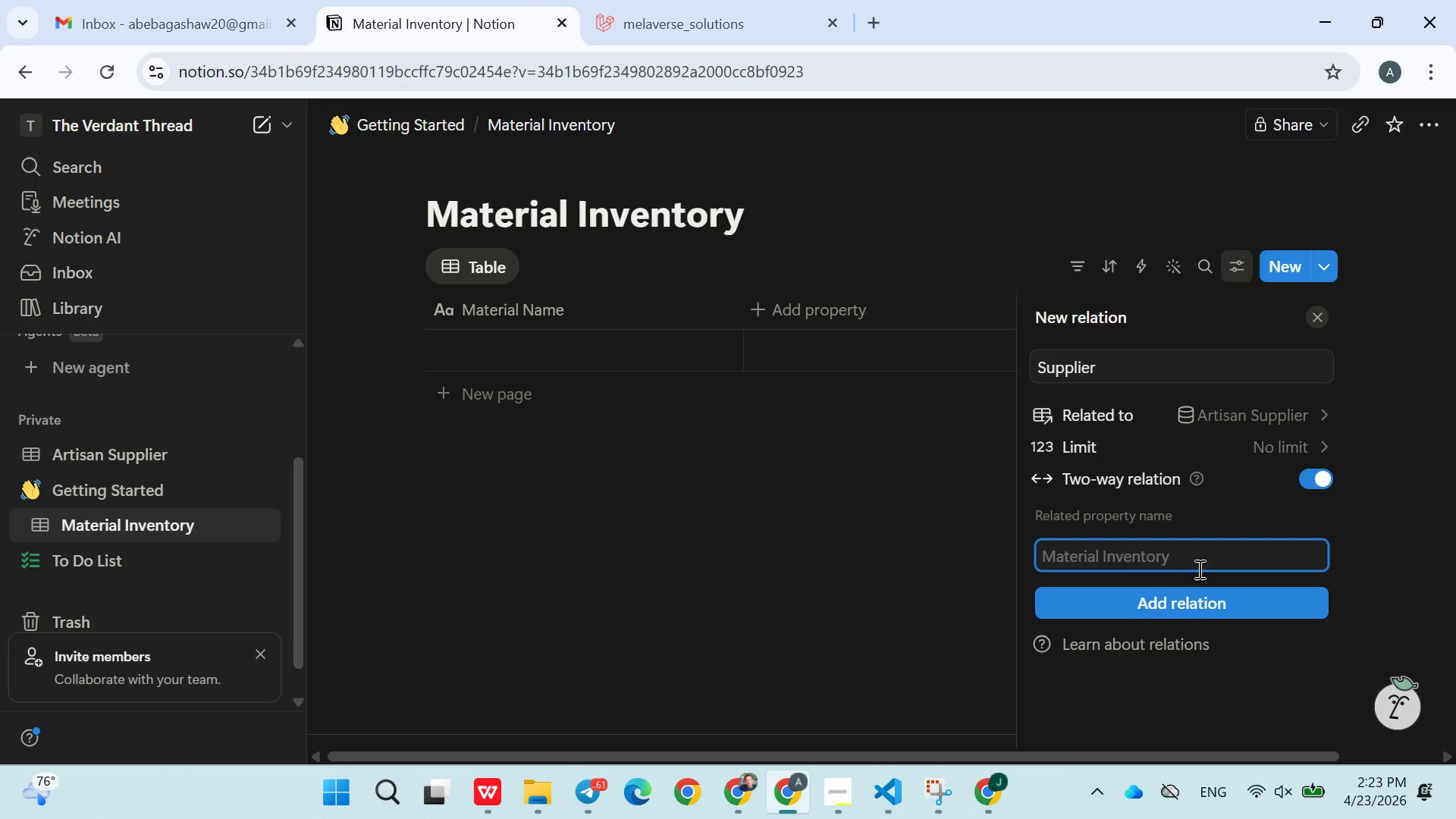 
left_click([1196, 595])
 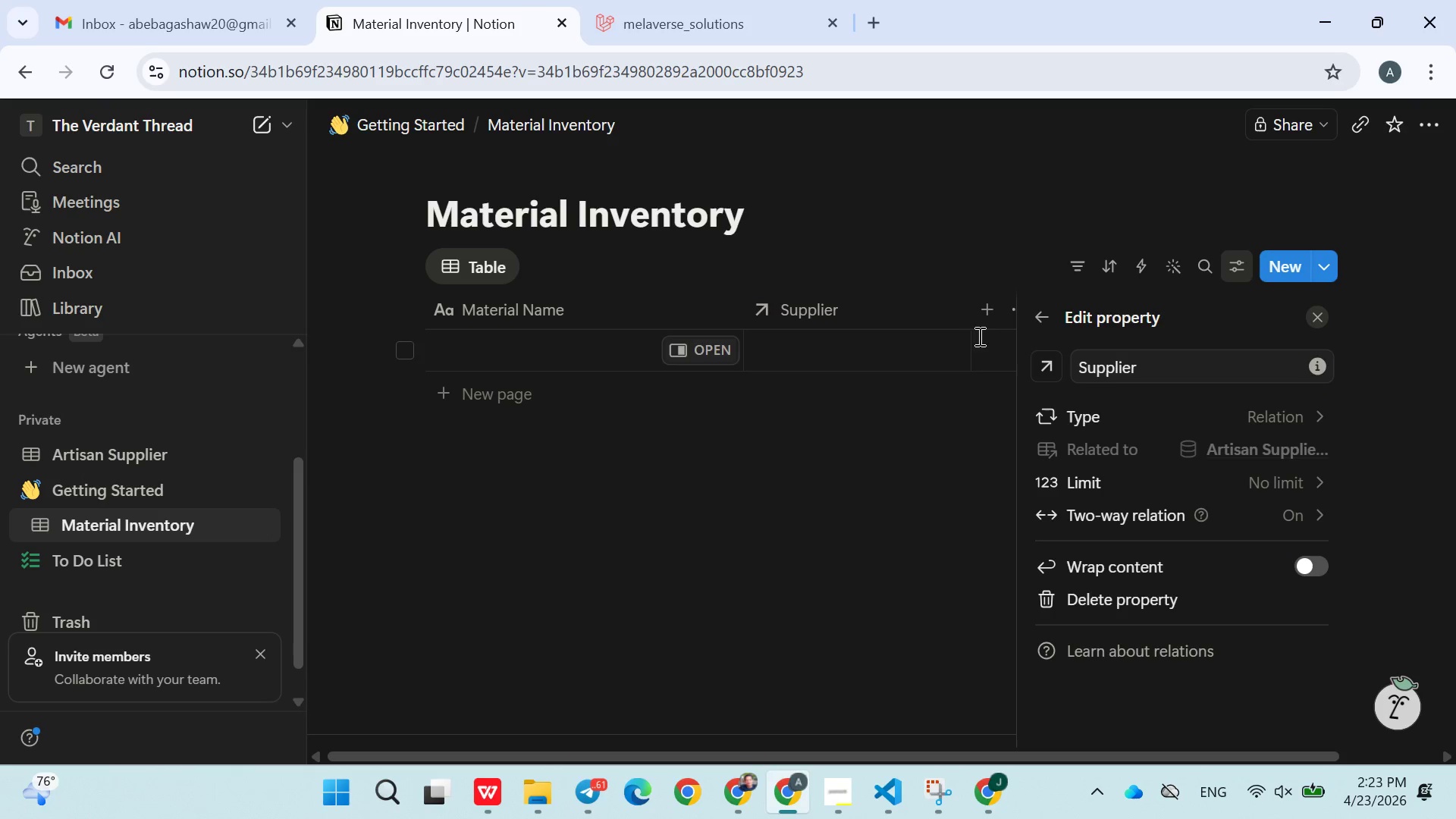 
left_click([984, 317])
 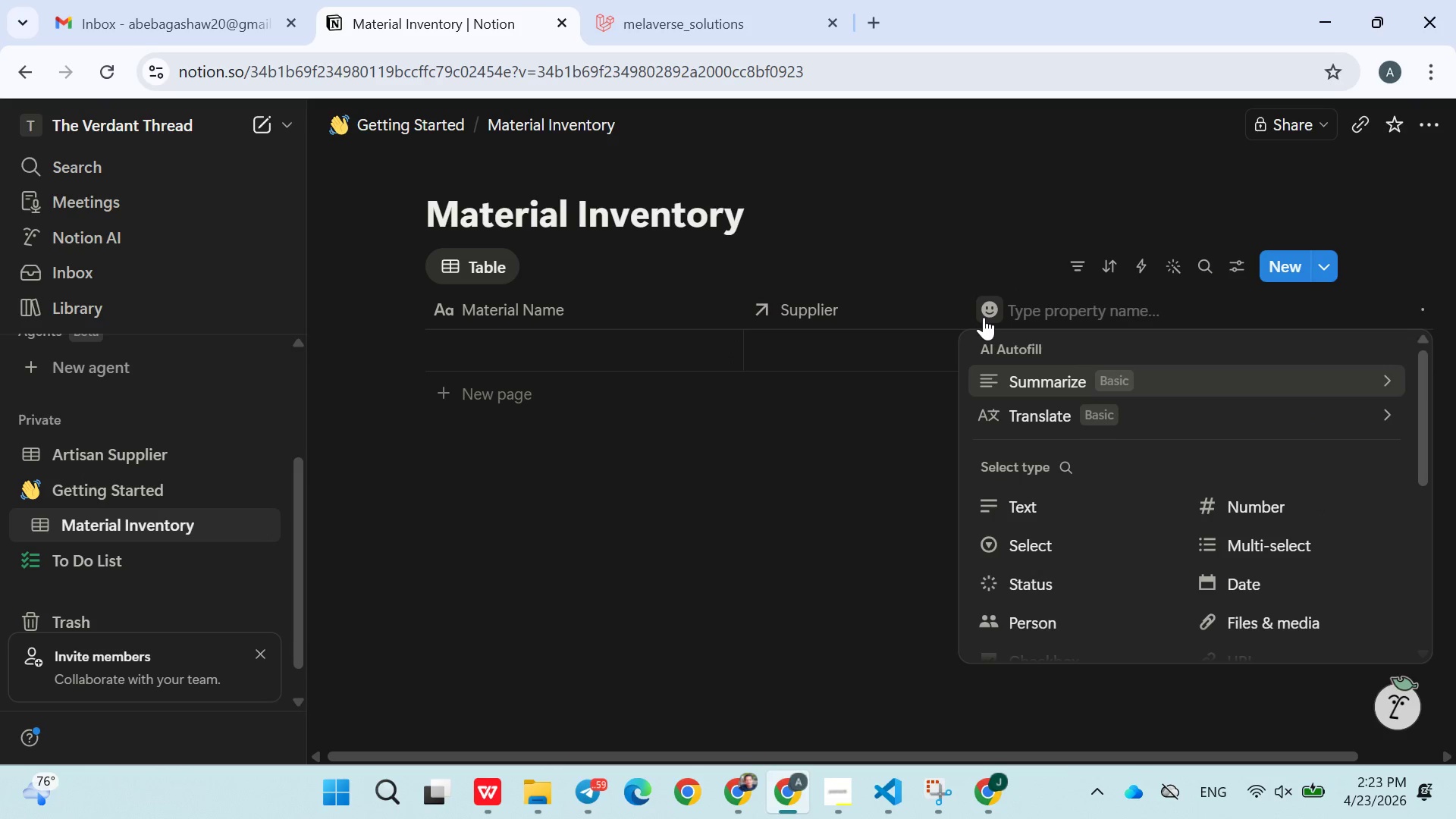 
type(Unit Type)
 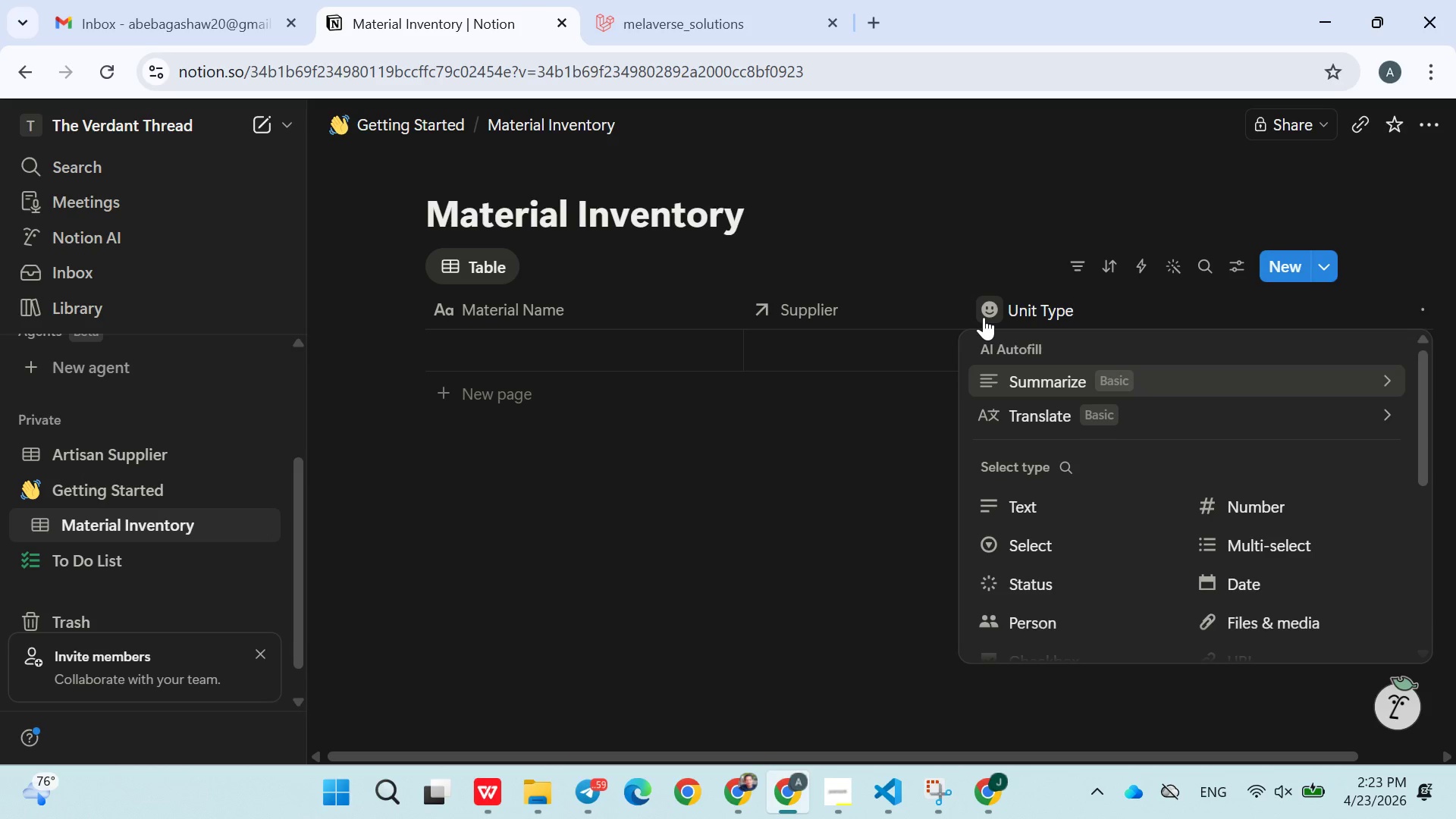 
left_click([1037, 534])
 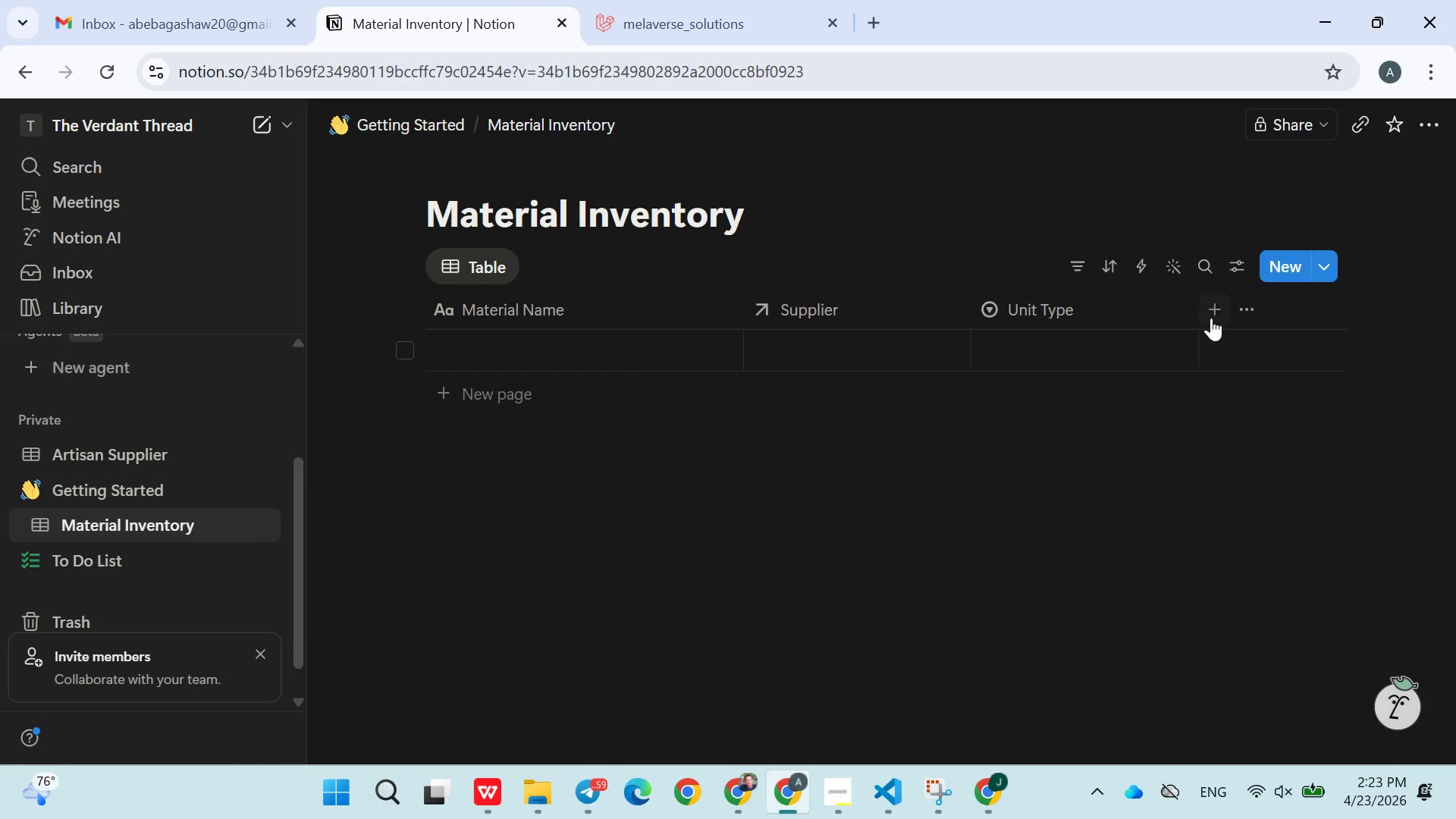 
left_click([1211, 315])
 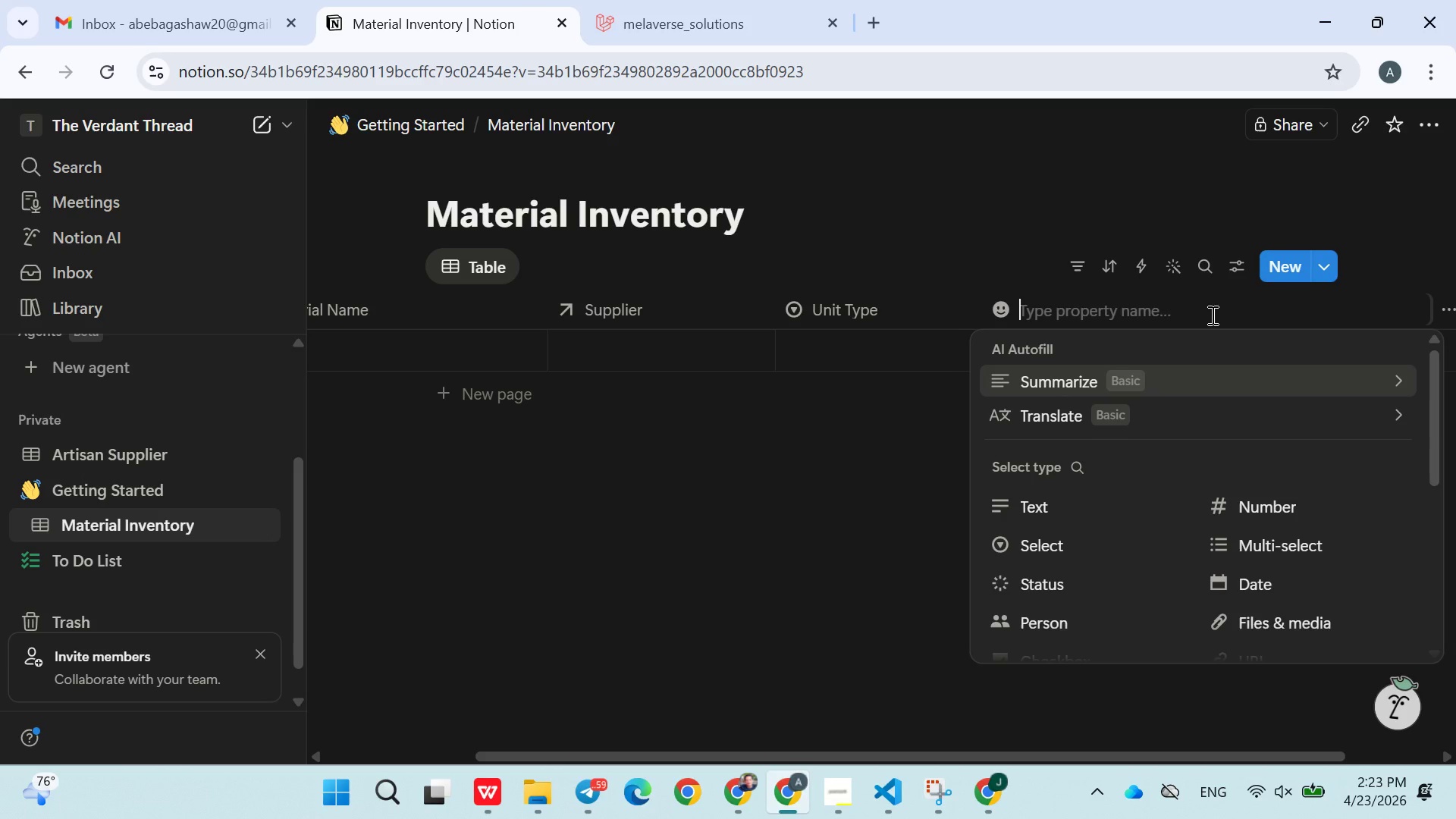 
wait(5.09)
 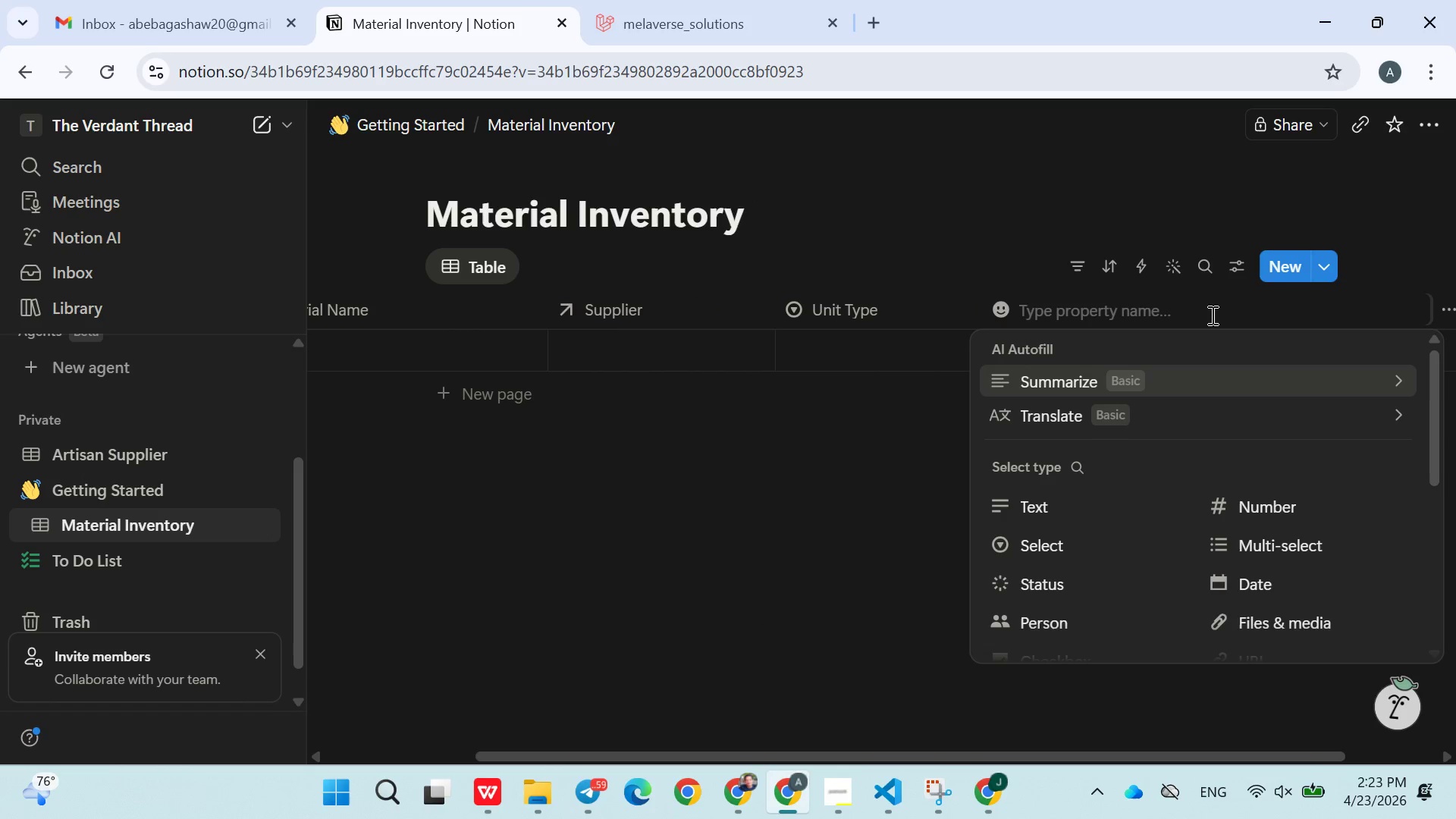 
type(Current stc)
key(Backspace)
key(Backspace)
key(Backspace)
type(Stock)
 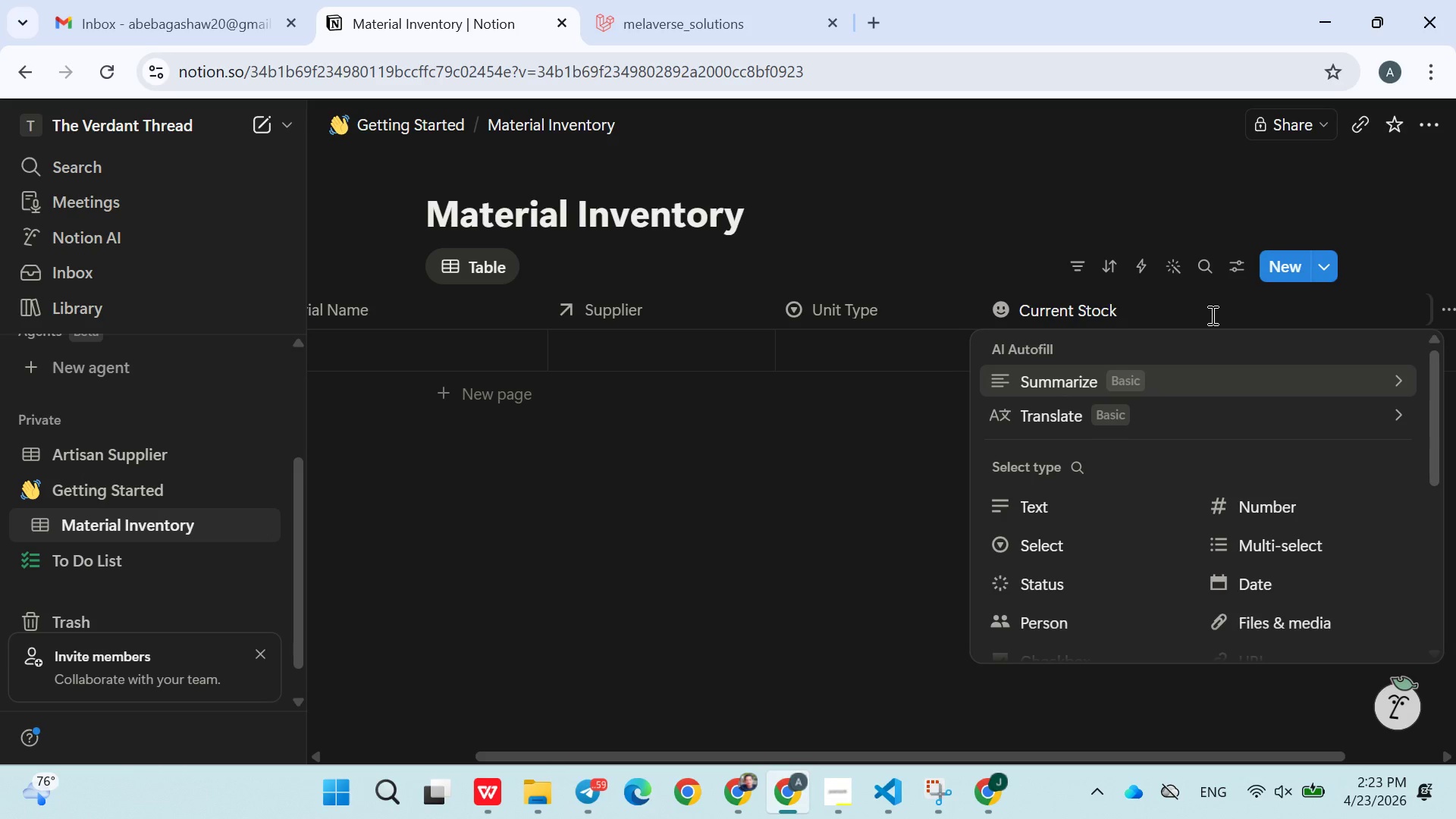 
left_click([1298, 508])
 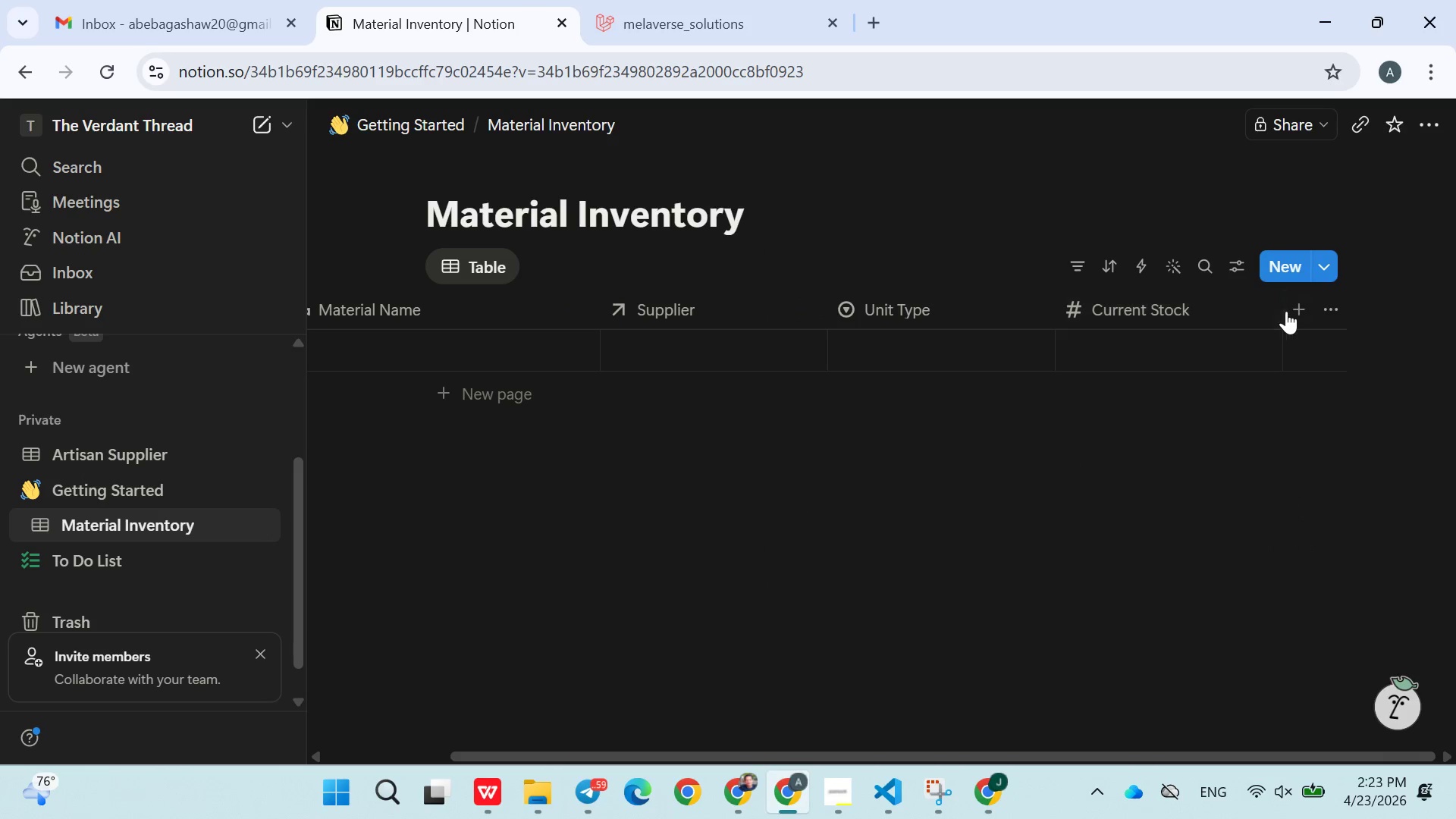 
left_click([1290, 311])
 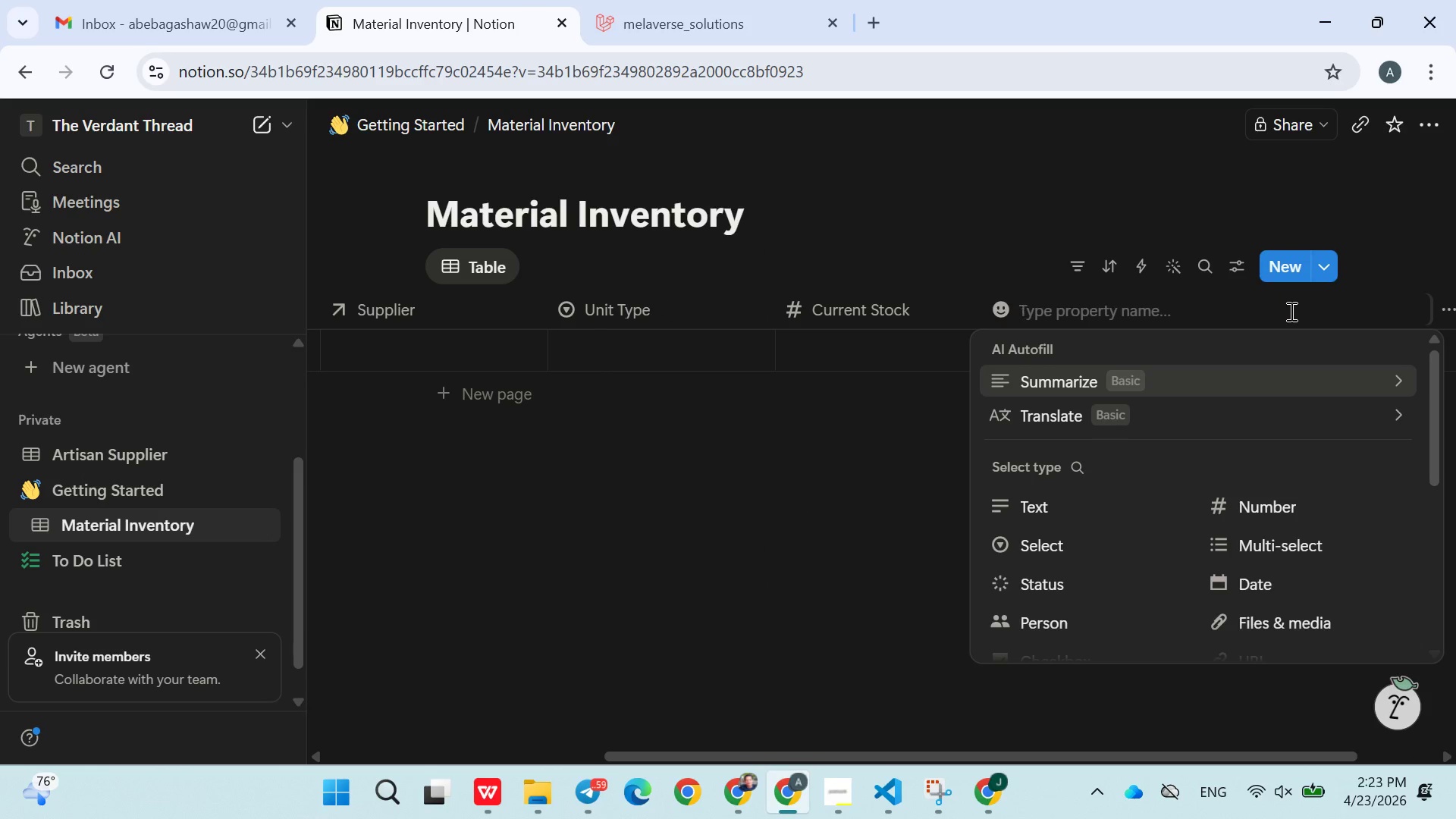 
type(Reorde Point)
 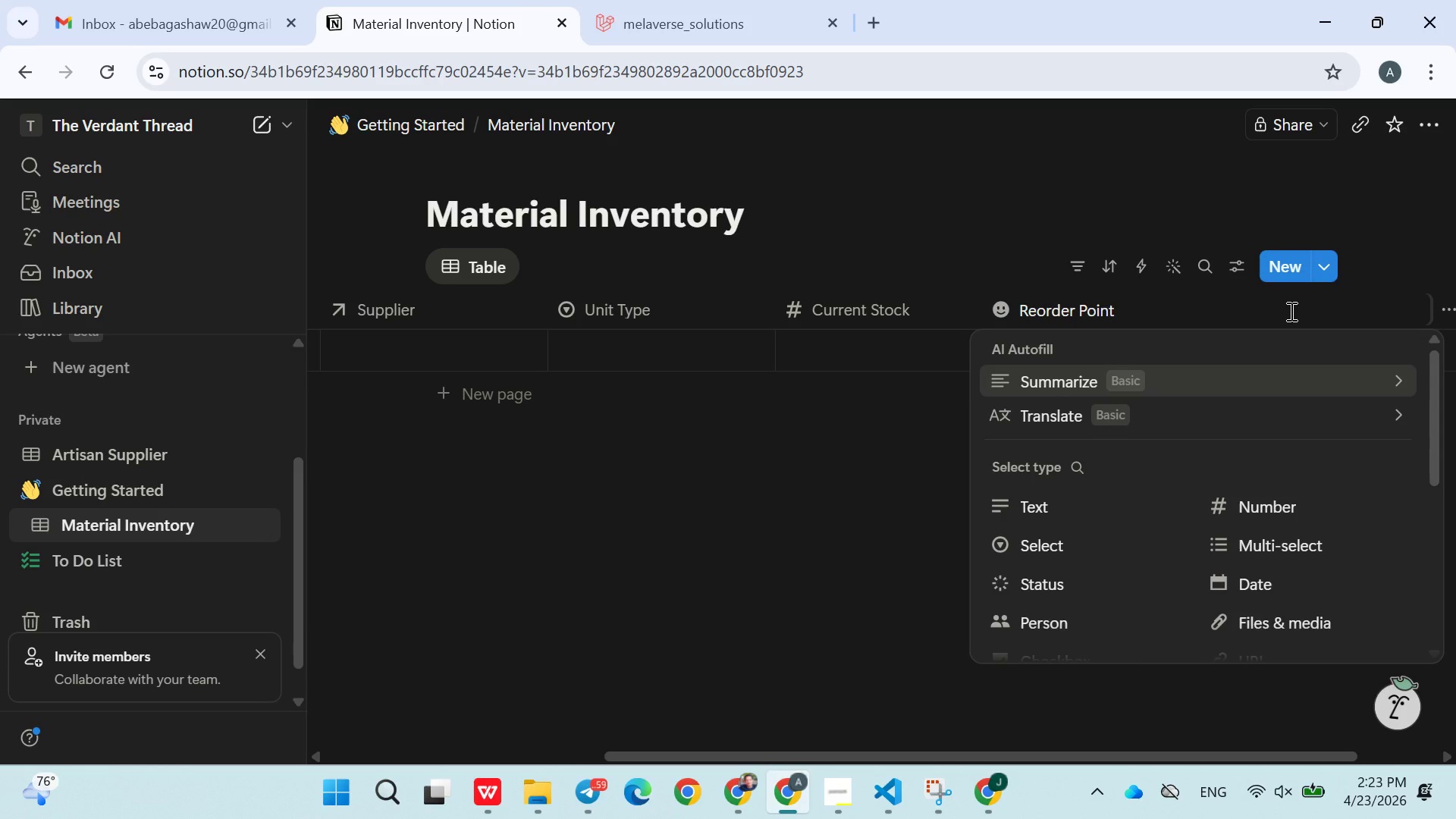 
hold_key(key=R, duration=19.2)
 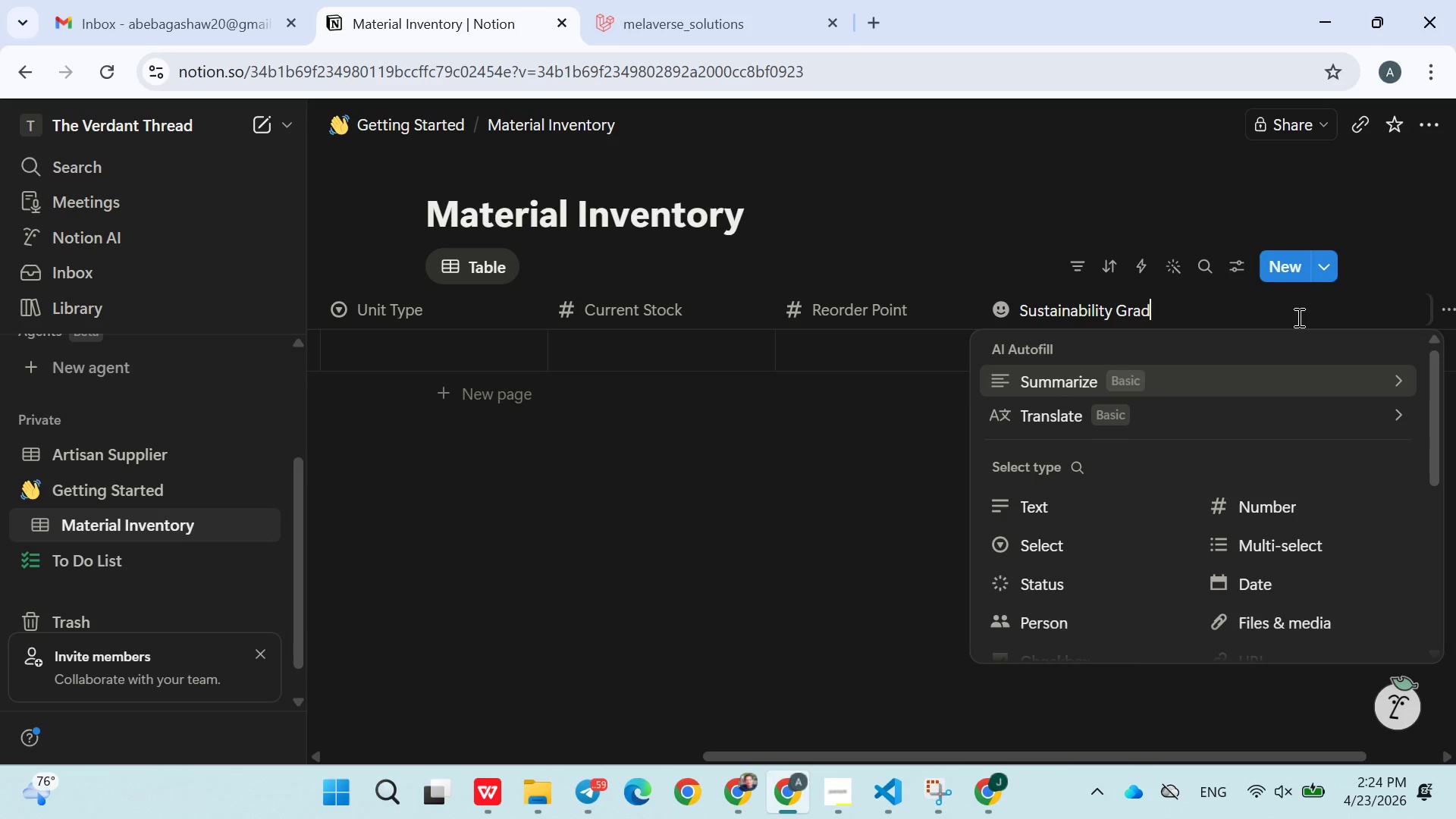 
left_click([1290, 311])
 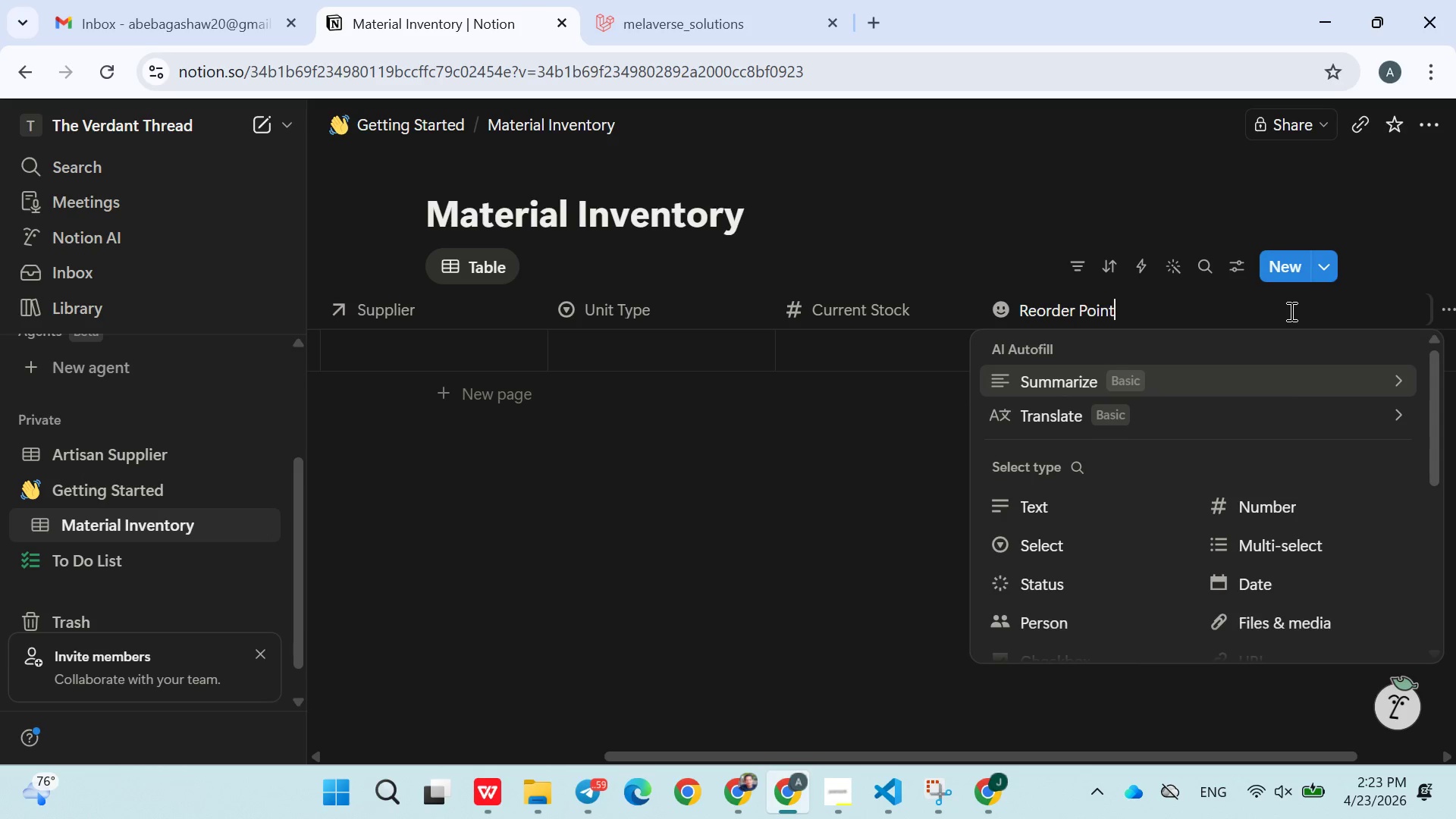 
left_click_drag(start_coordinate=[1290, 311], to_coordinate=[1272, 497])
 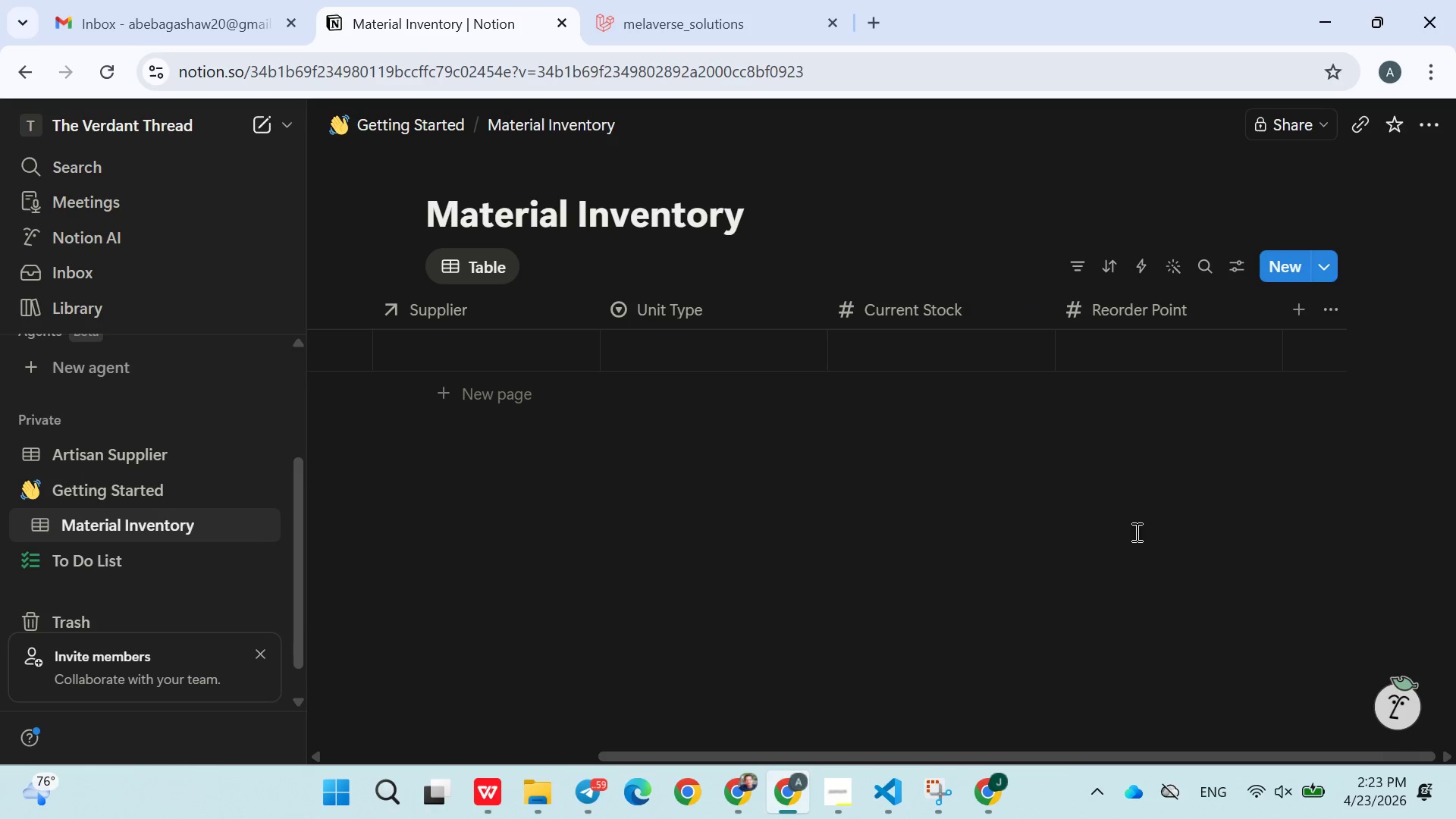 
left_click([1272, 497])
 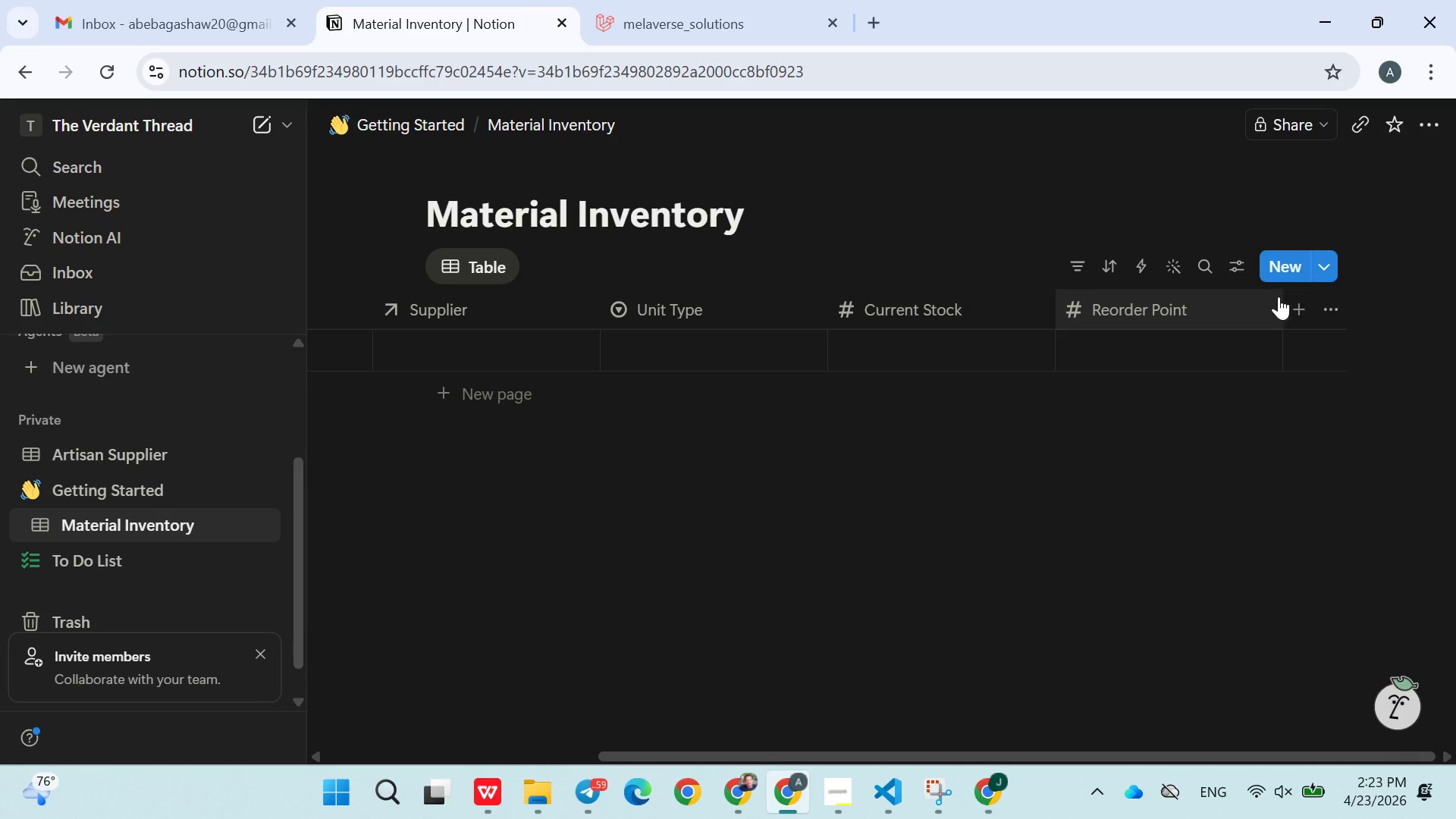 
left_click([1298, 317])
 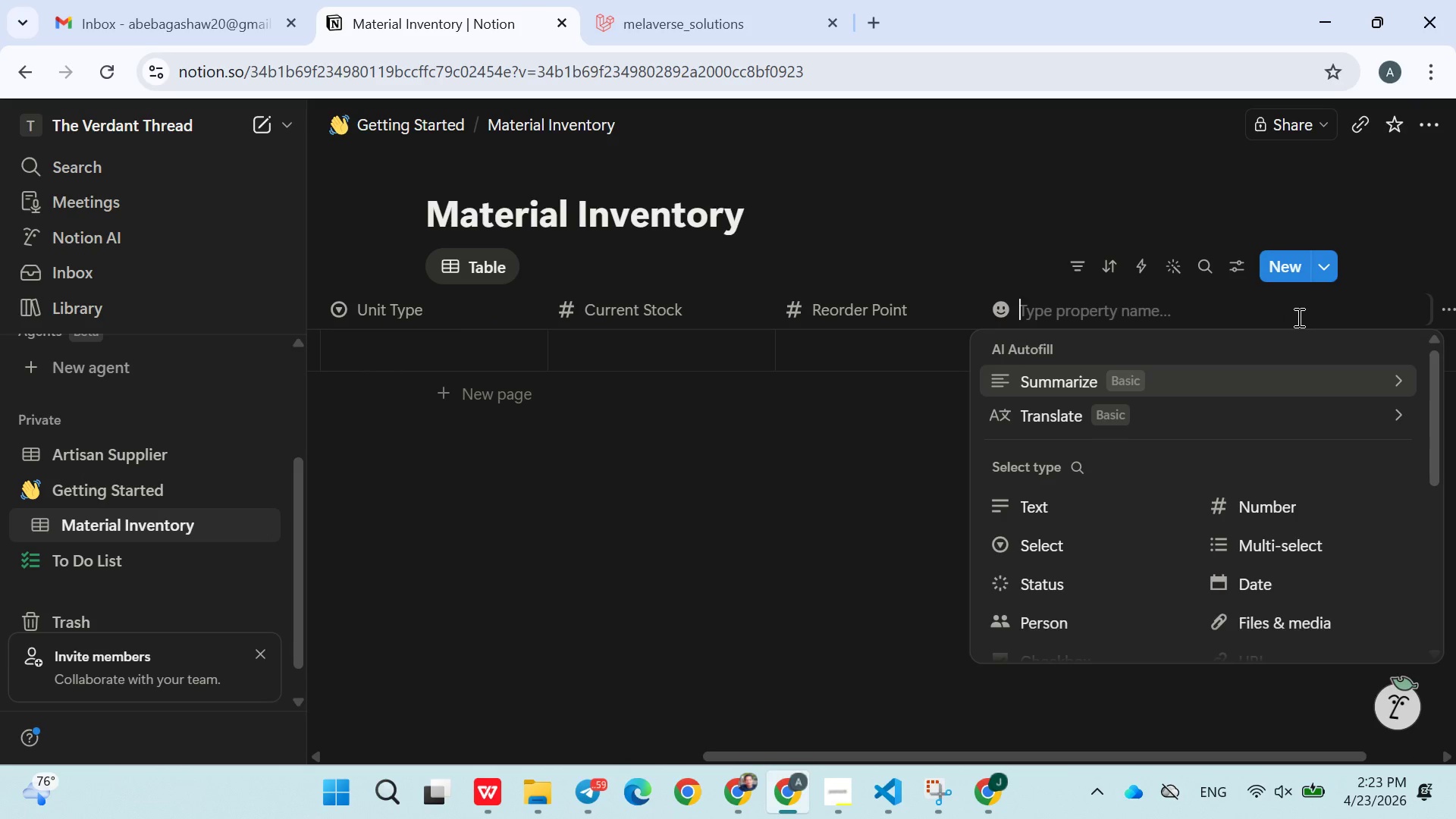 
type(Su)
 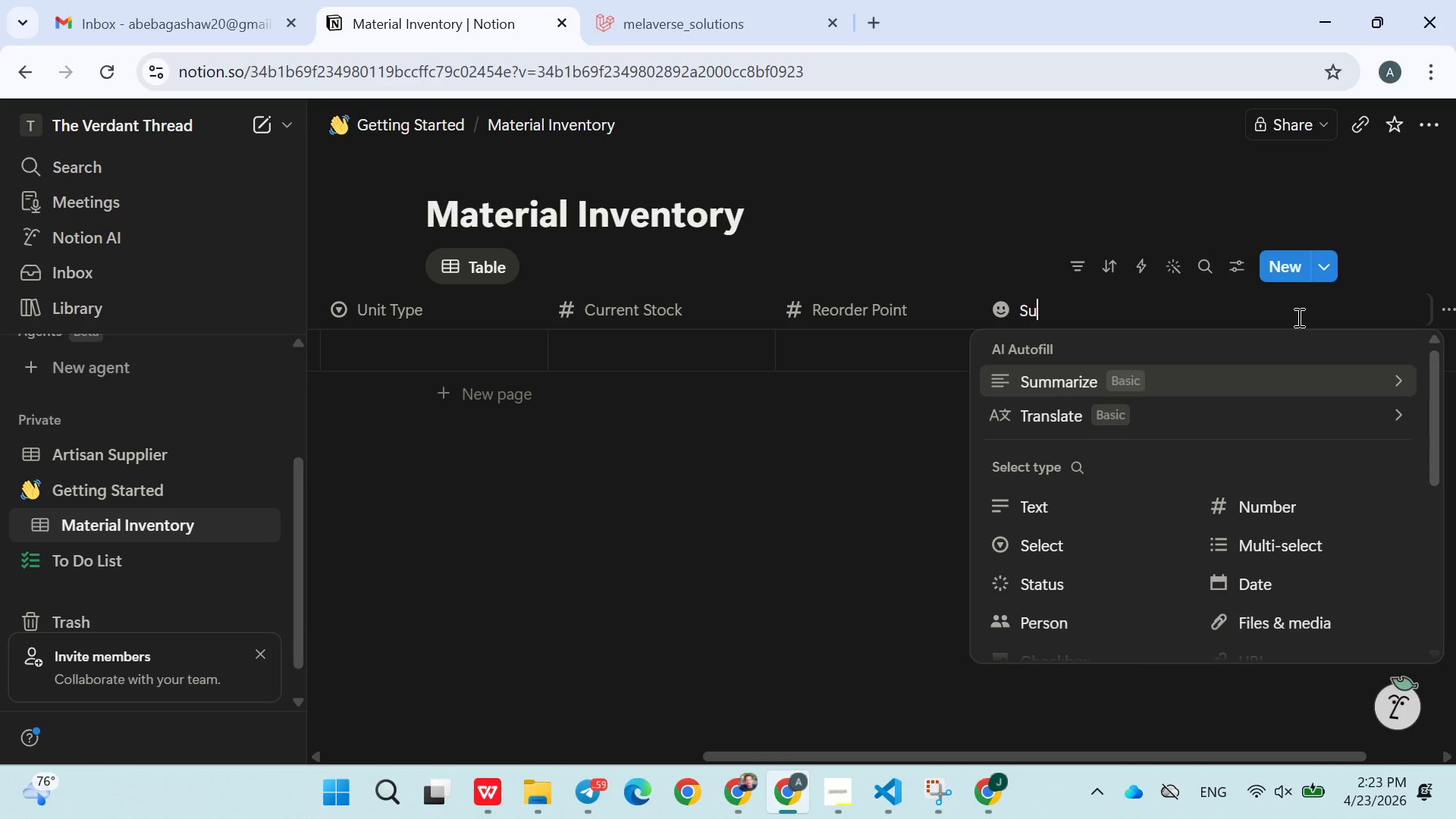 
left_click([1298, 317])
 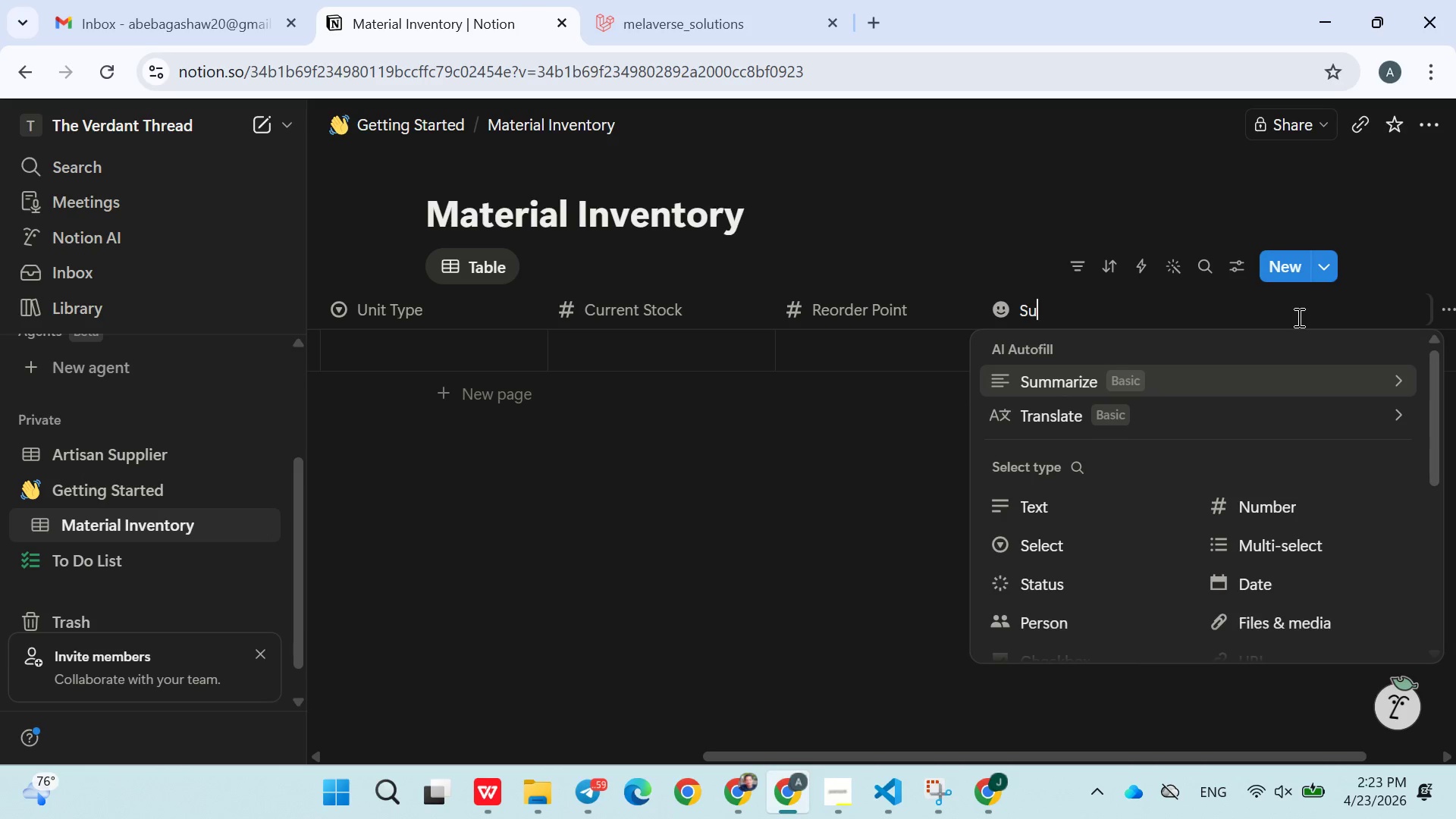 
type(stainability Gade)
 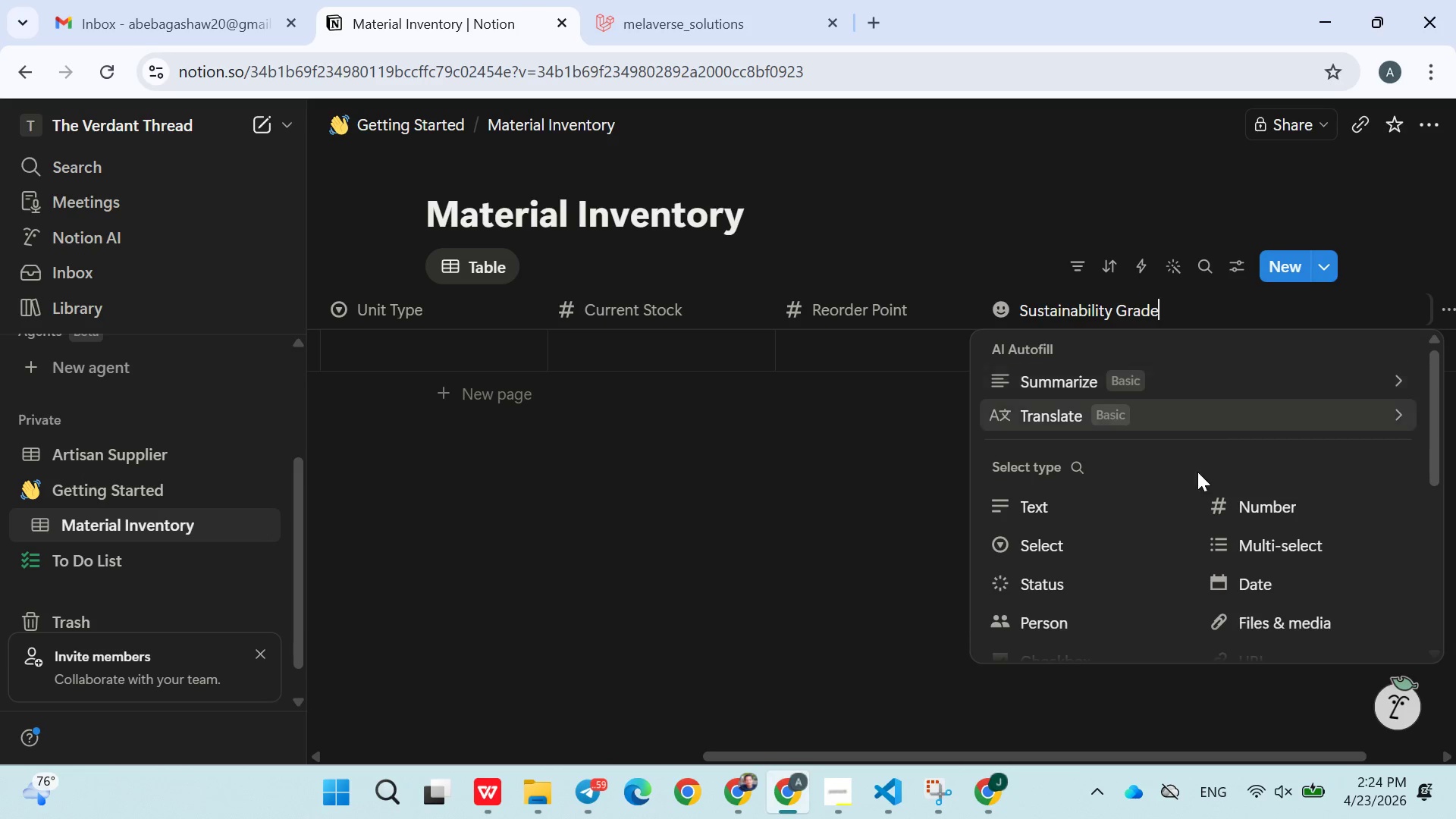 
left_click([1066, 529])
 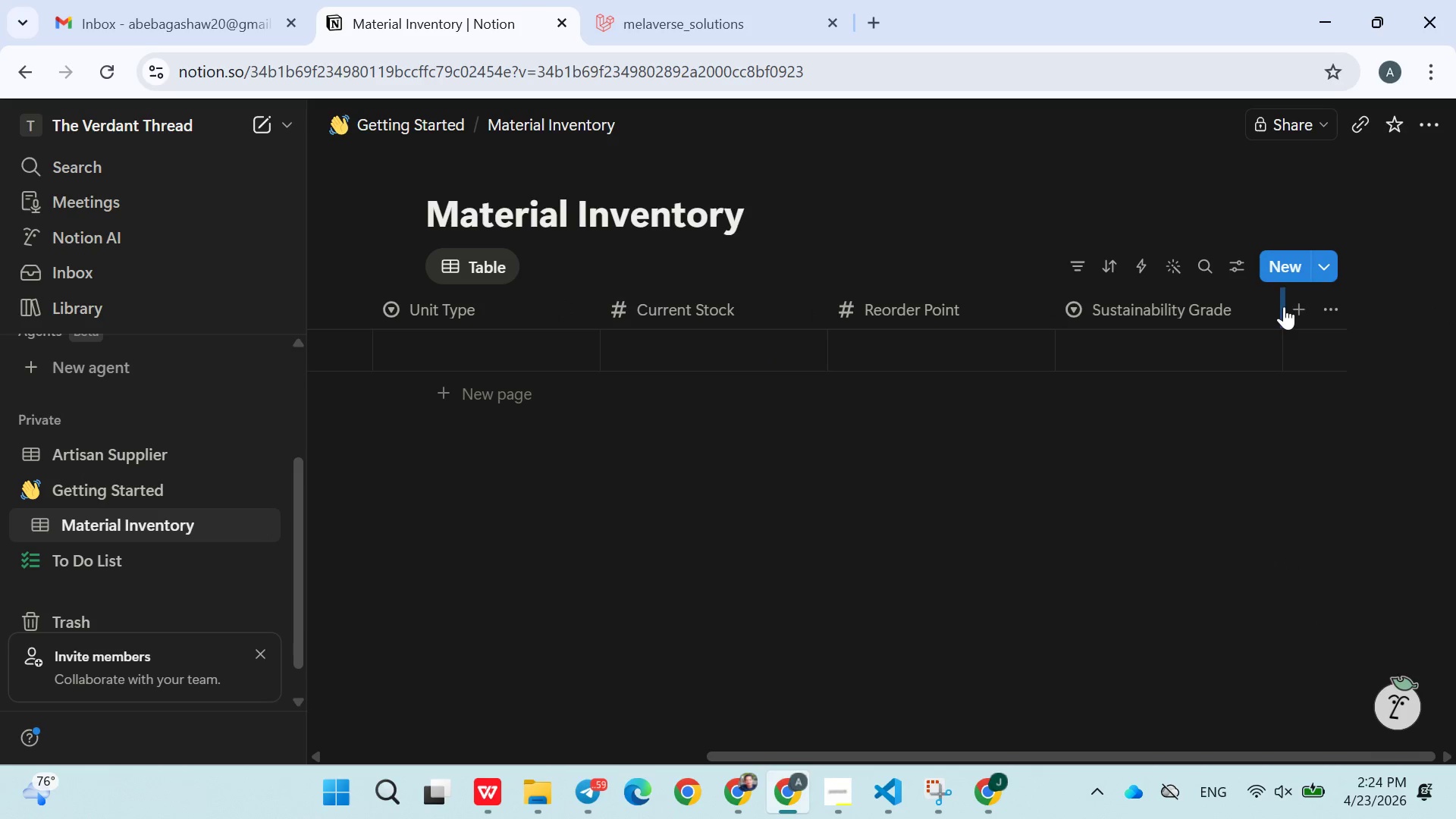 
left_click([1296, 308])
 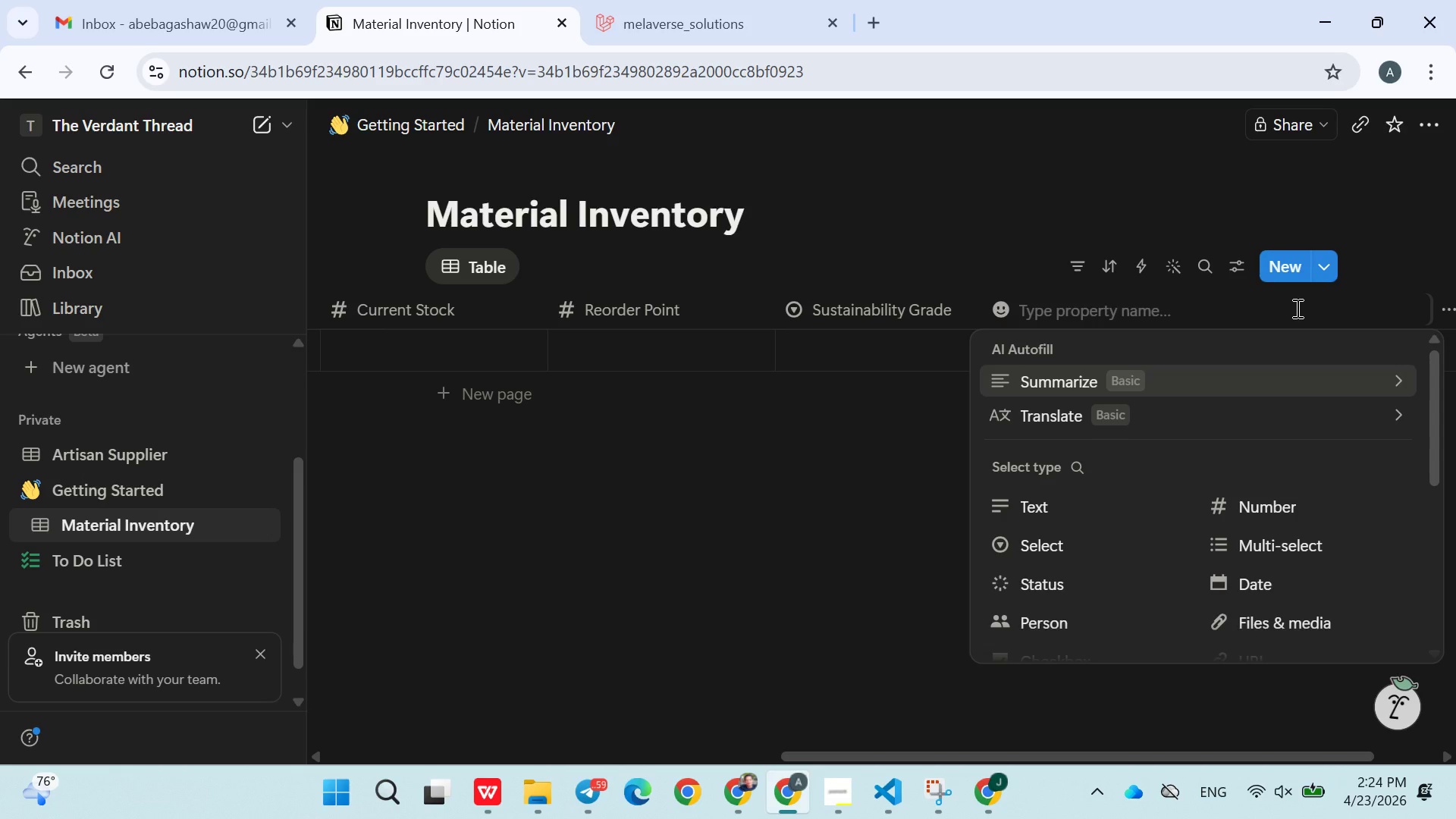 
type(uni )
key(Backspace)
type(t Price)
 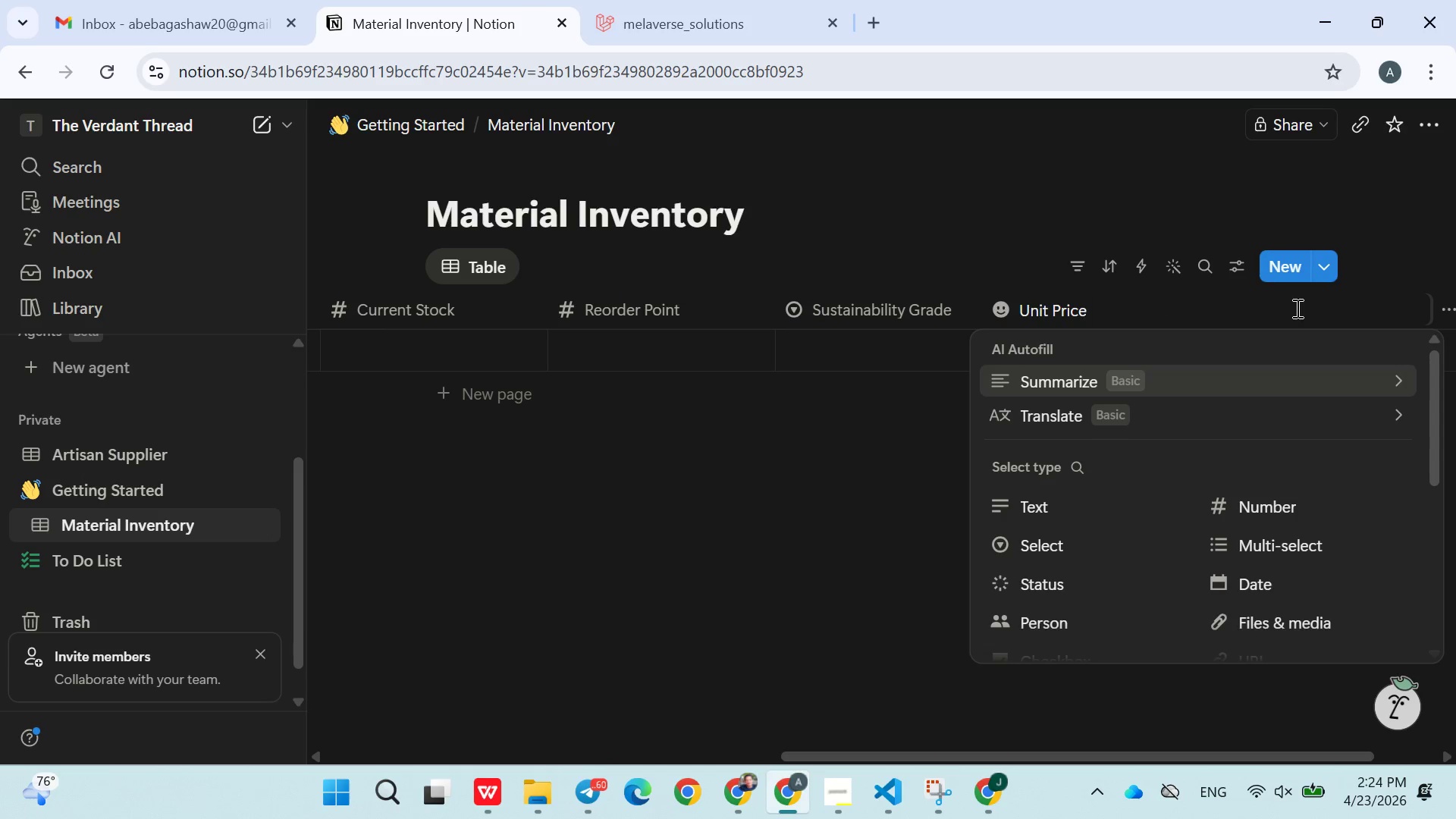 
left_click([1276, 496])
 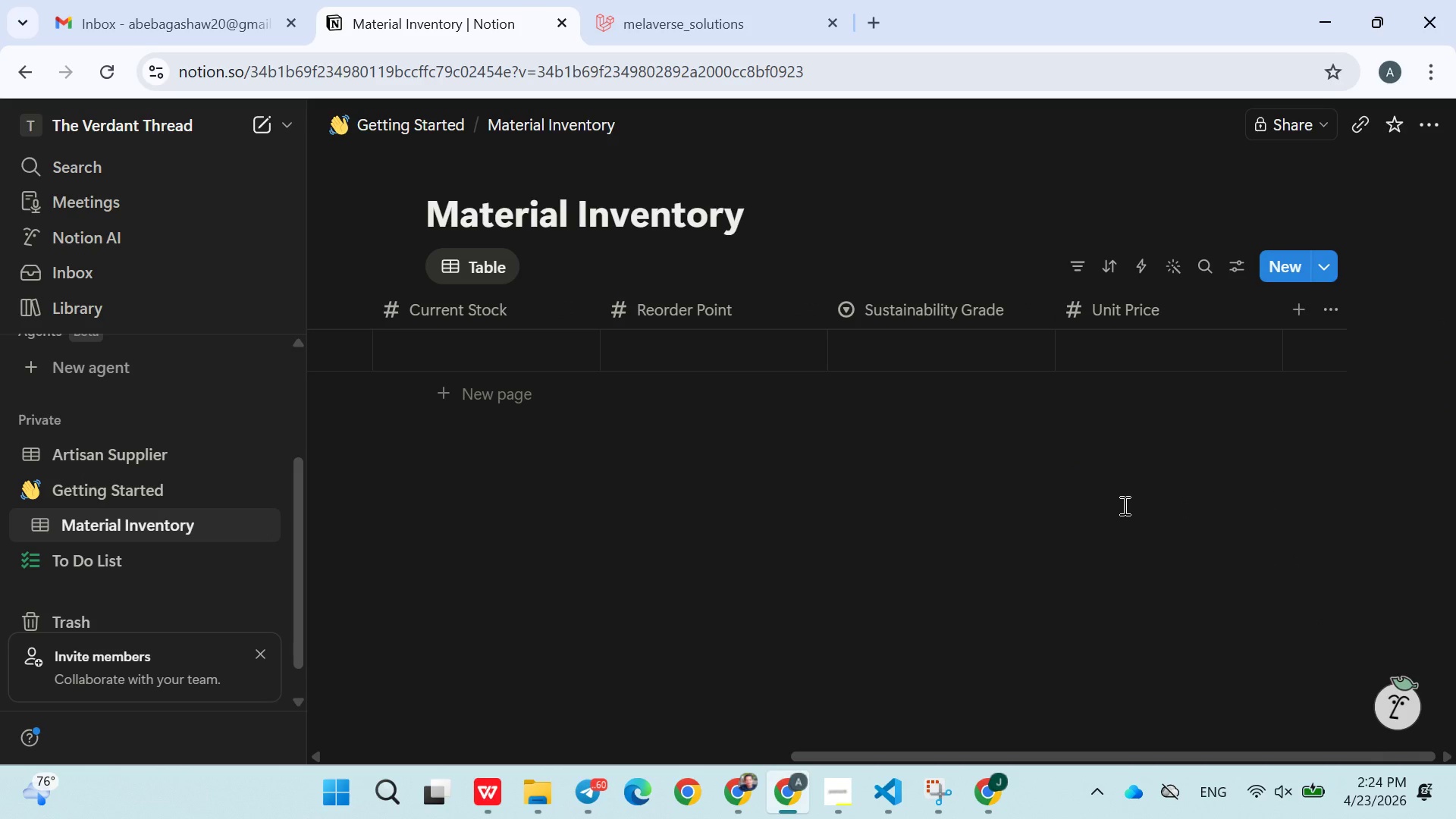 
wait(6.47)
 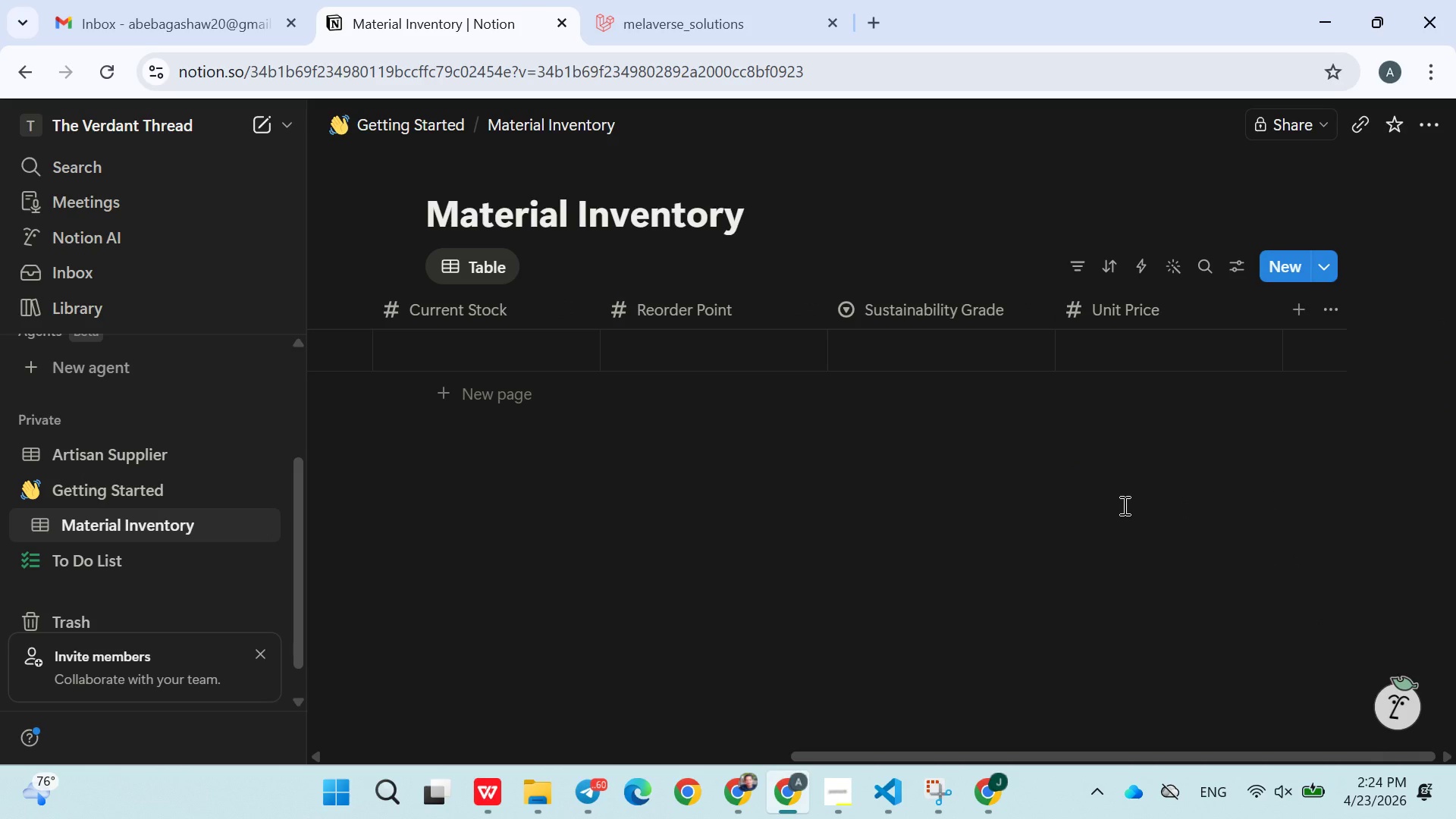 
left_click([1291, 314])
 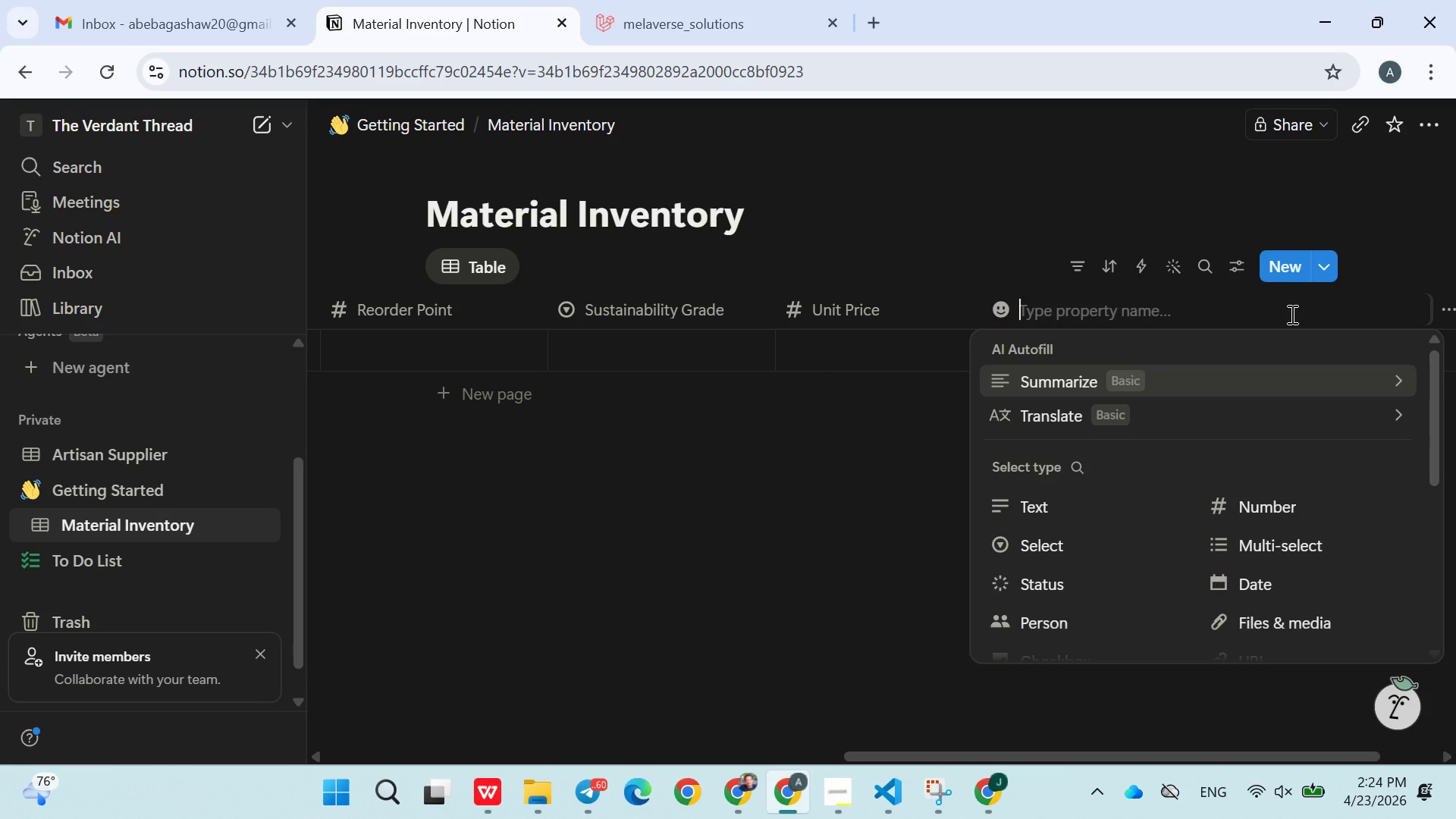 
type(Wholesale Value)
 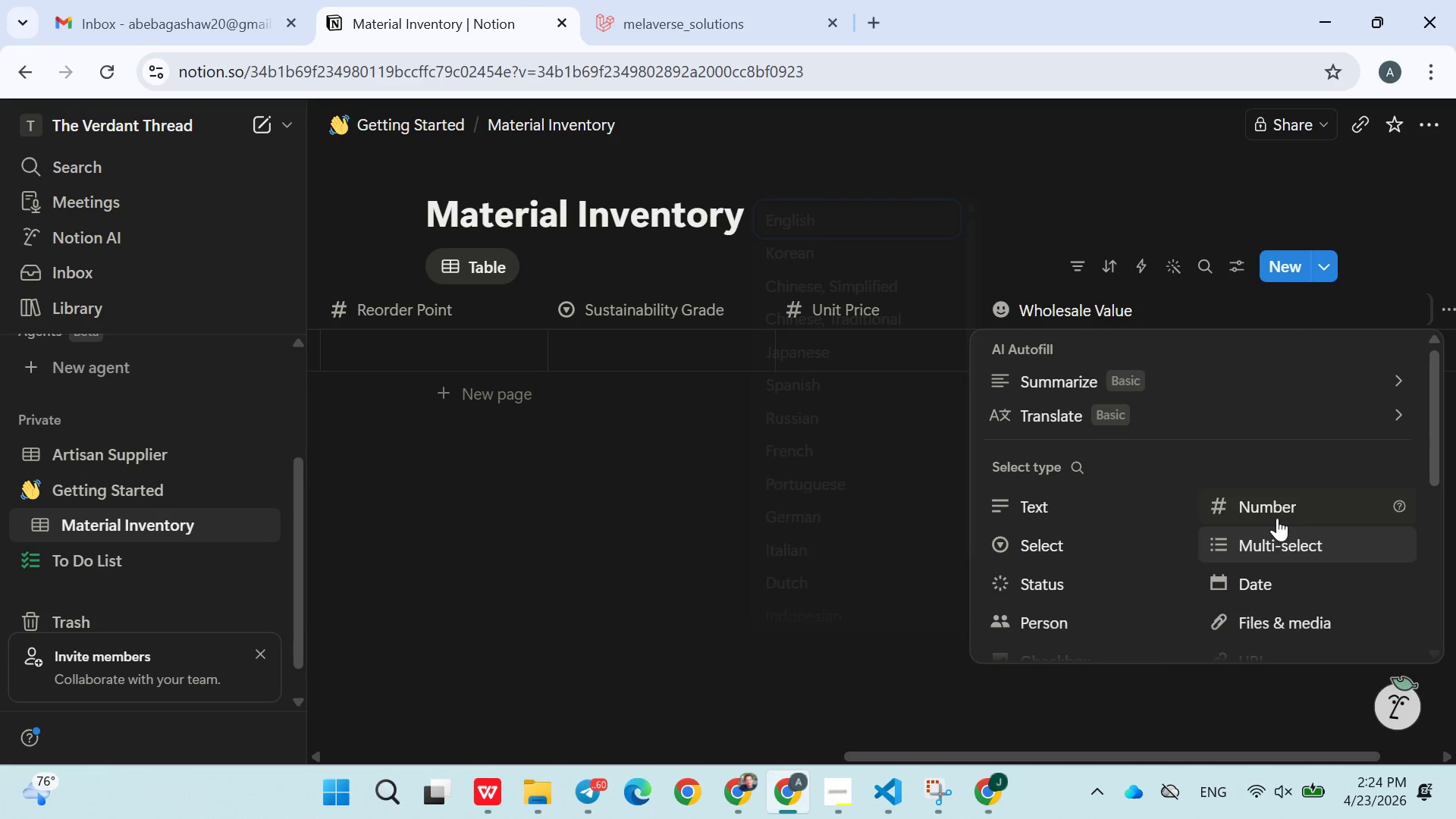 
left_click([1254, 582])
 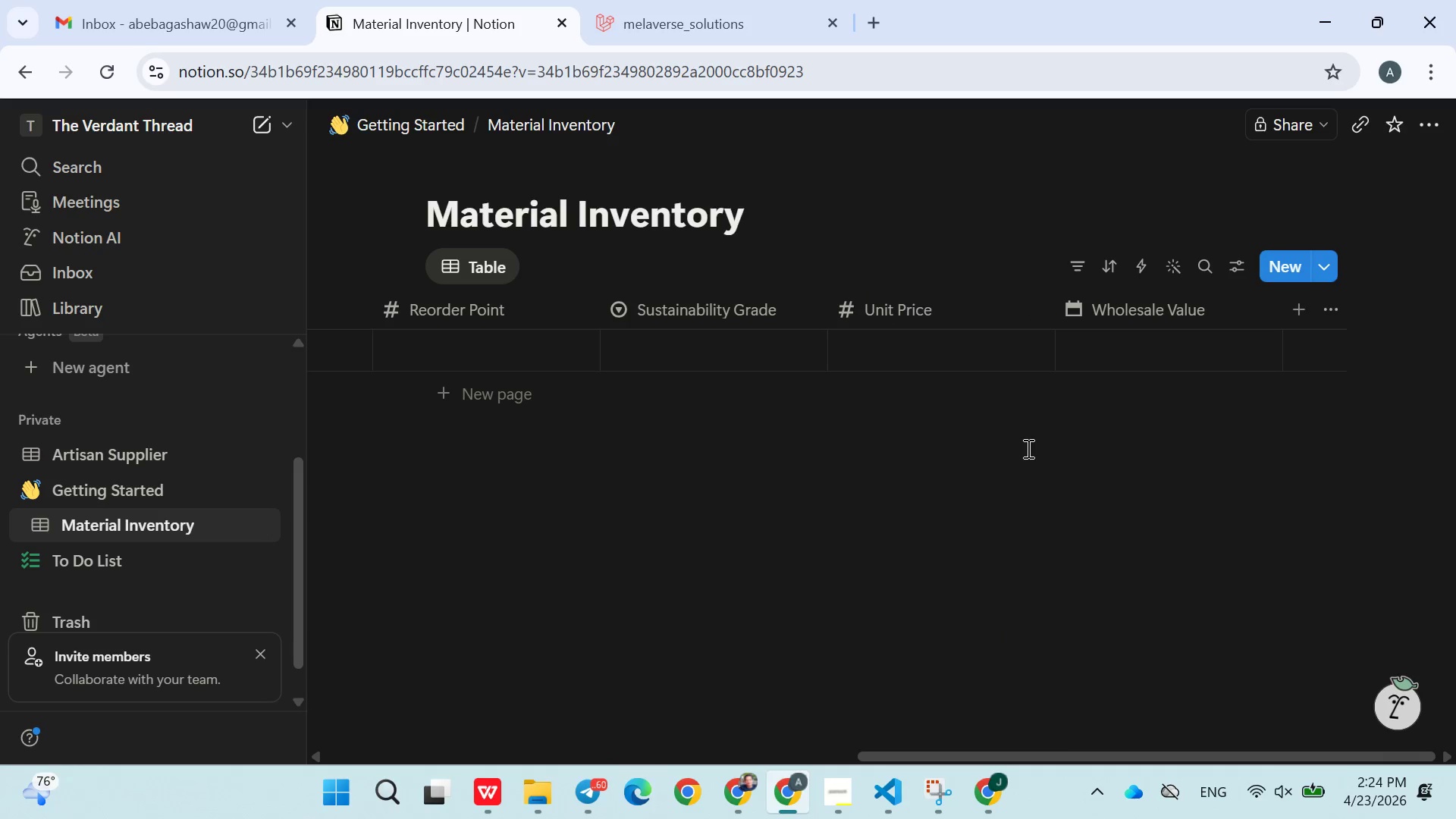 
left_click([1166, 307])
 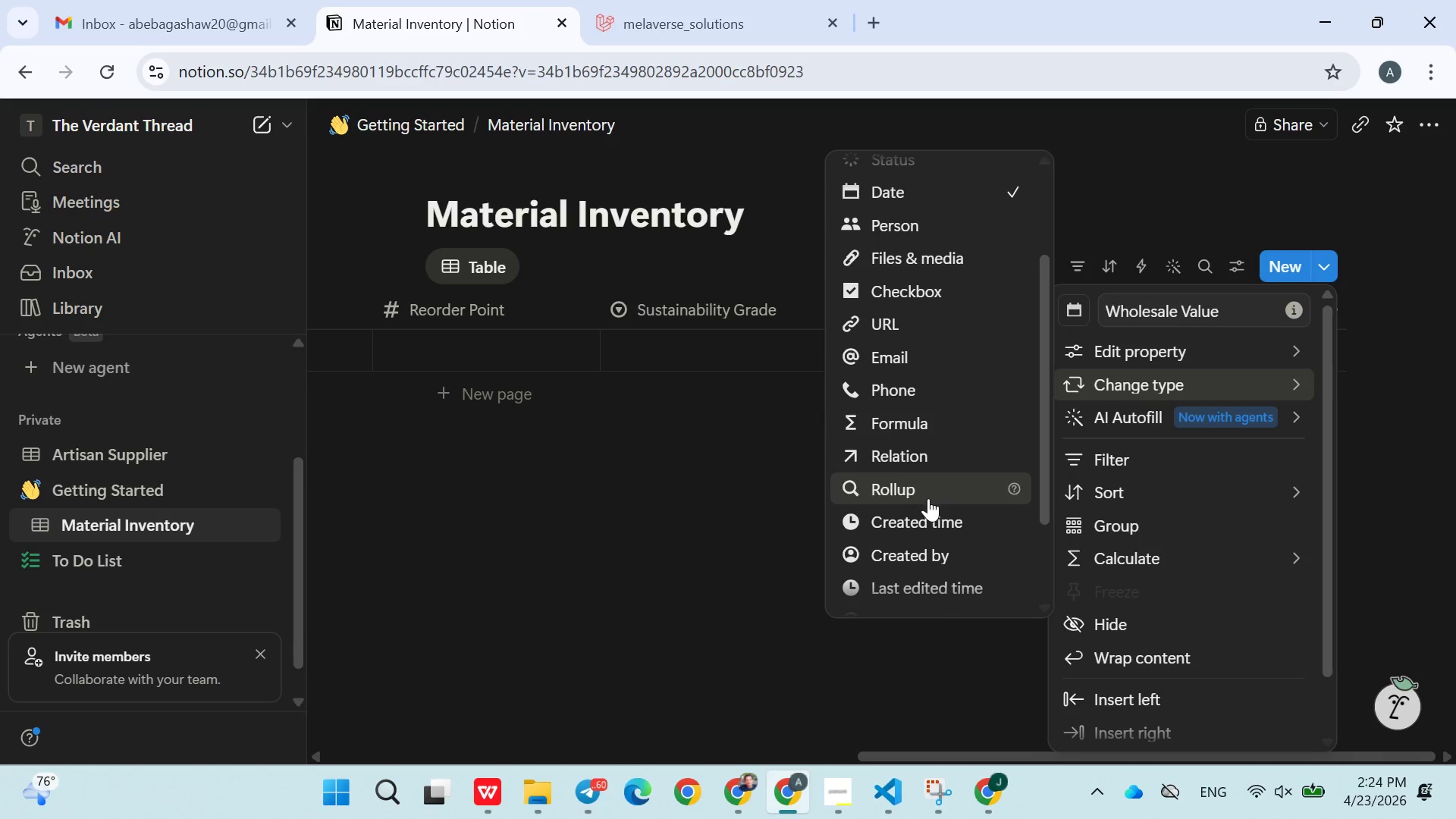 
wait(6.33)
 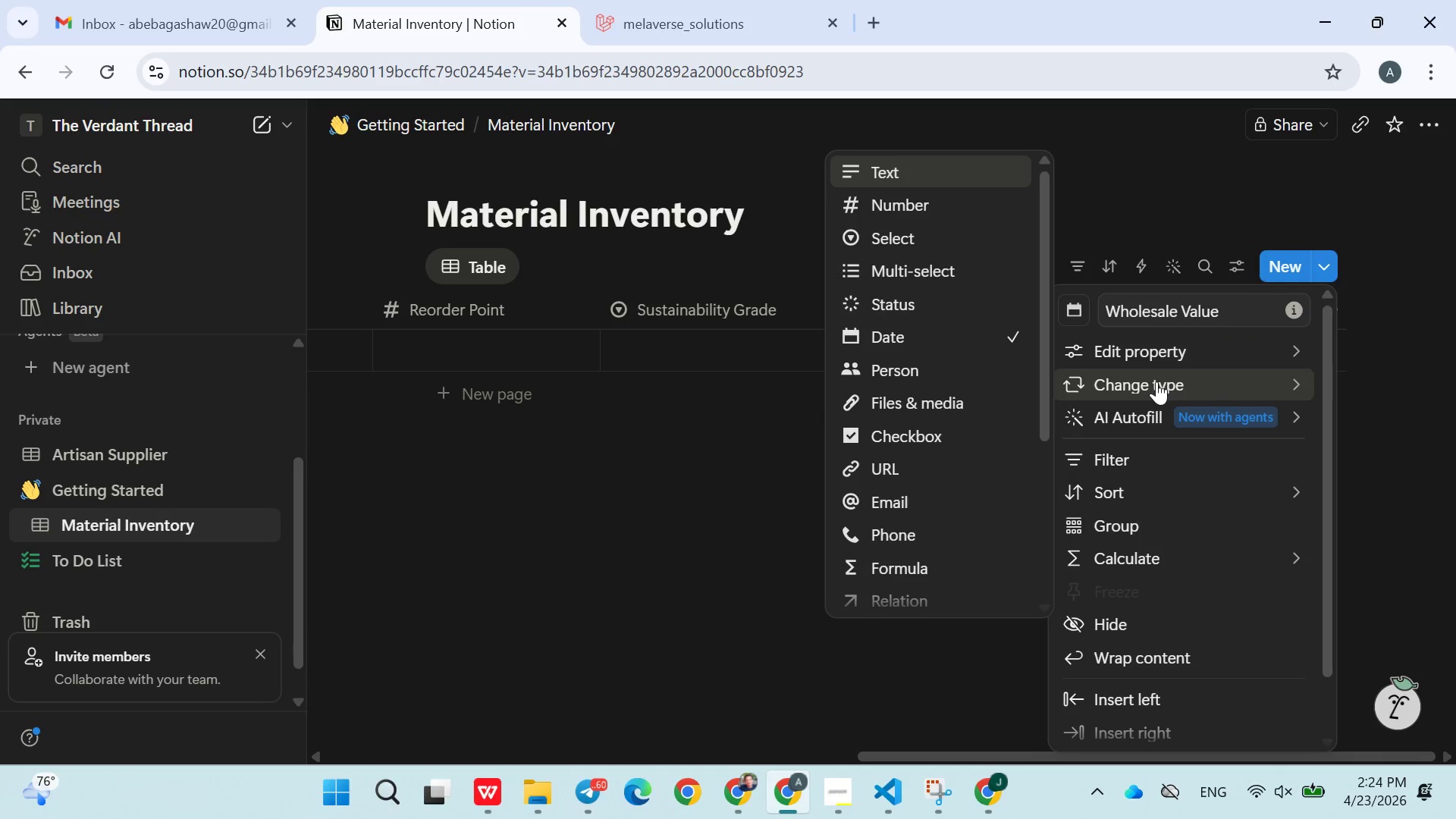 
left_click([937, 435])
 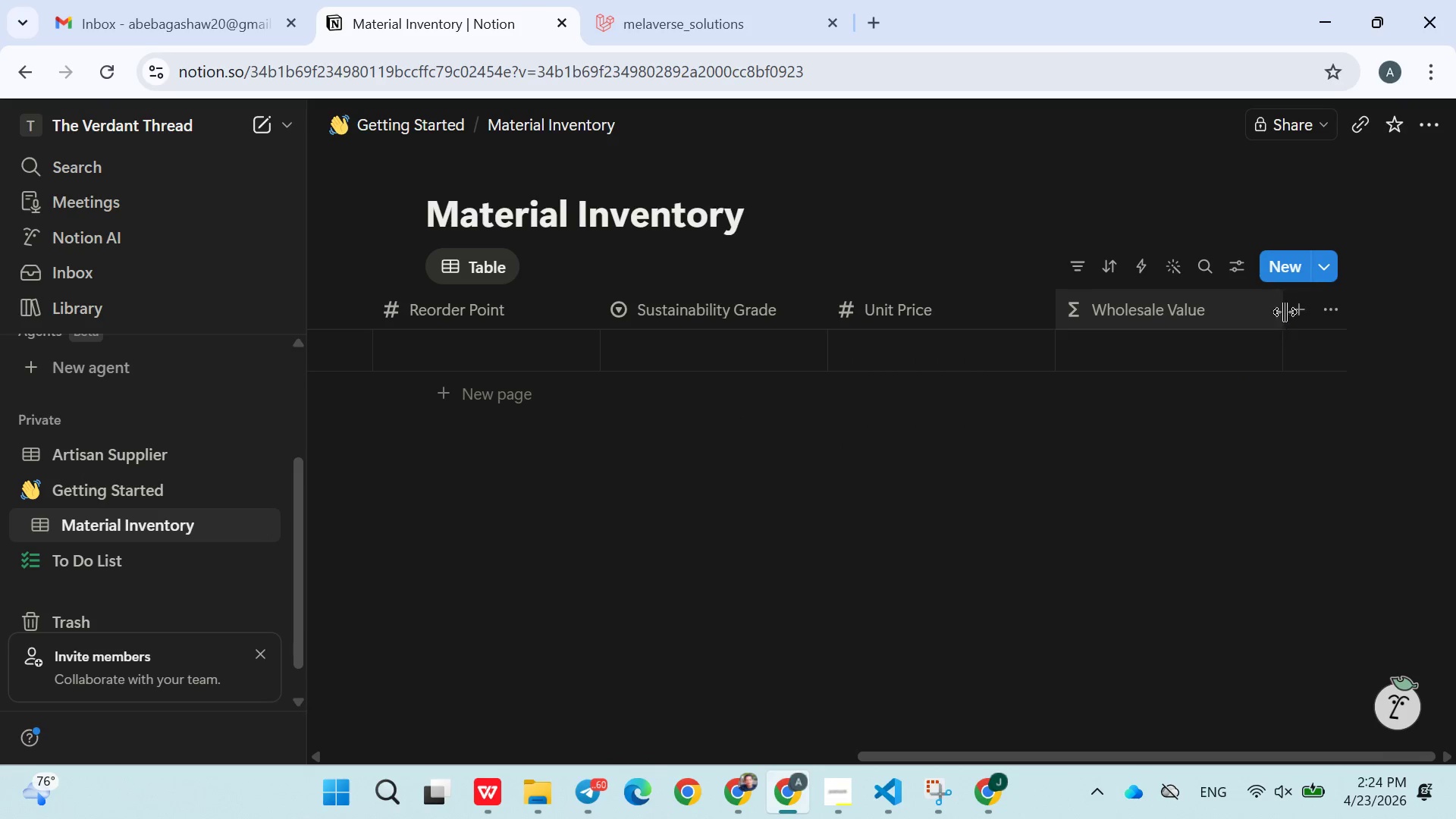 
left_click([1291, 311])
 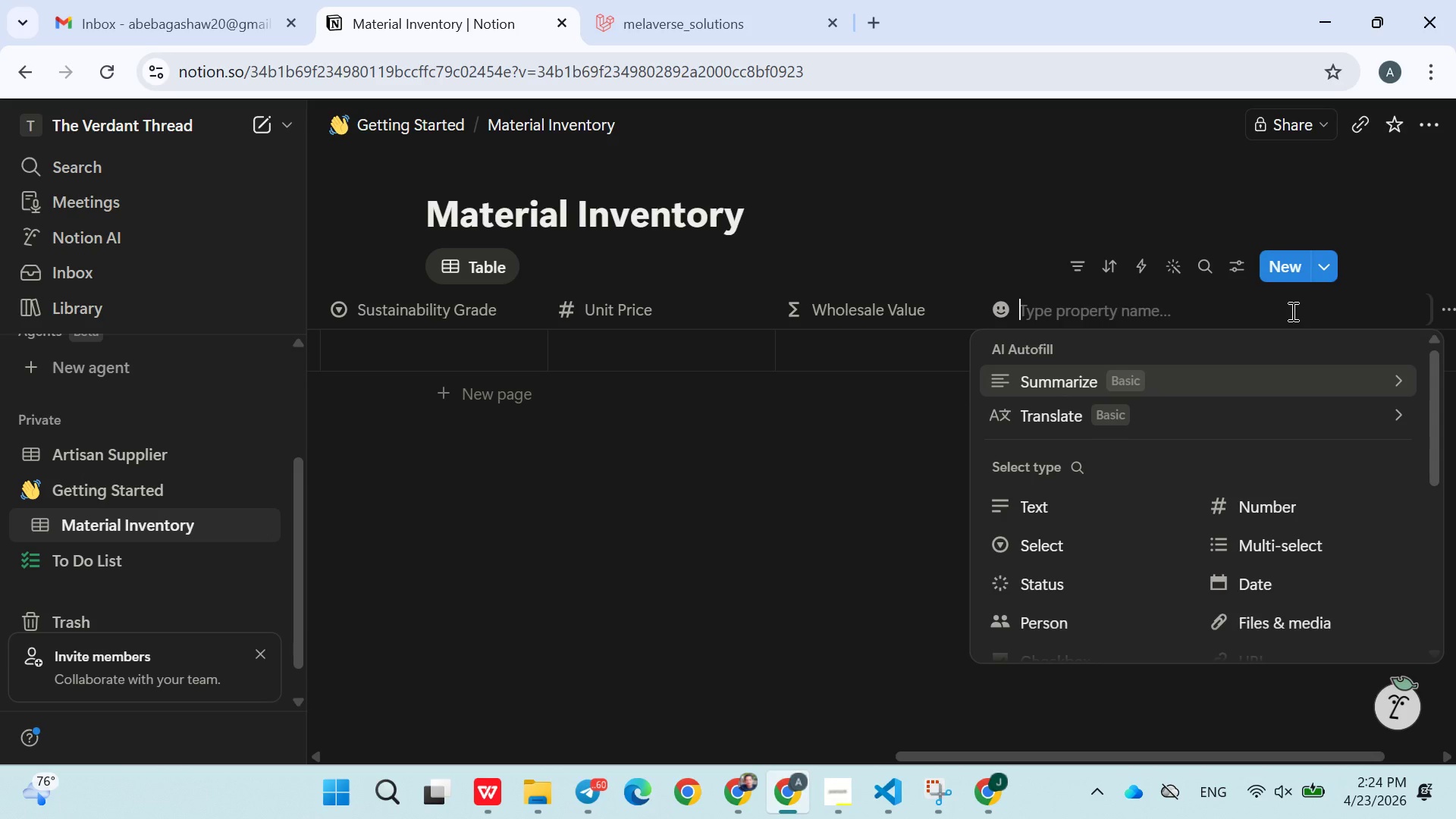 
hold_key(key=ShiftLeft, duration=0.38)
 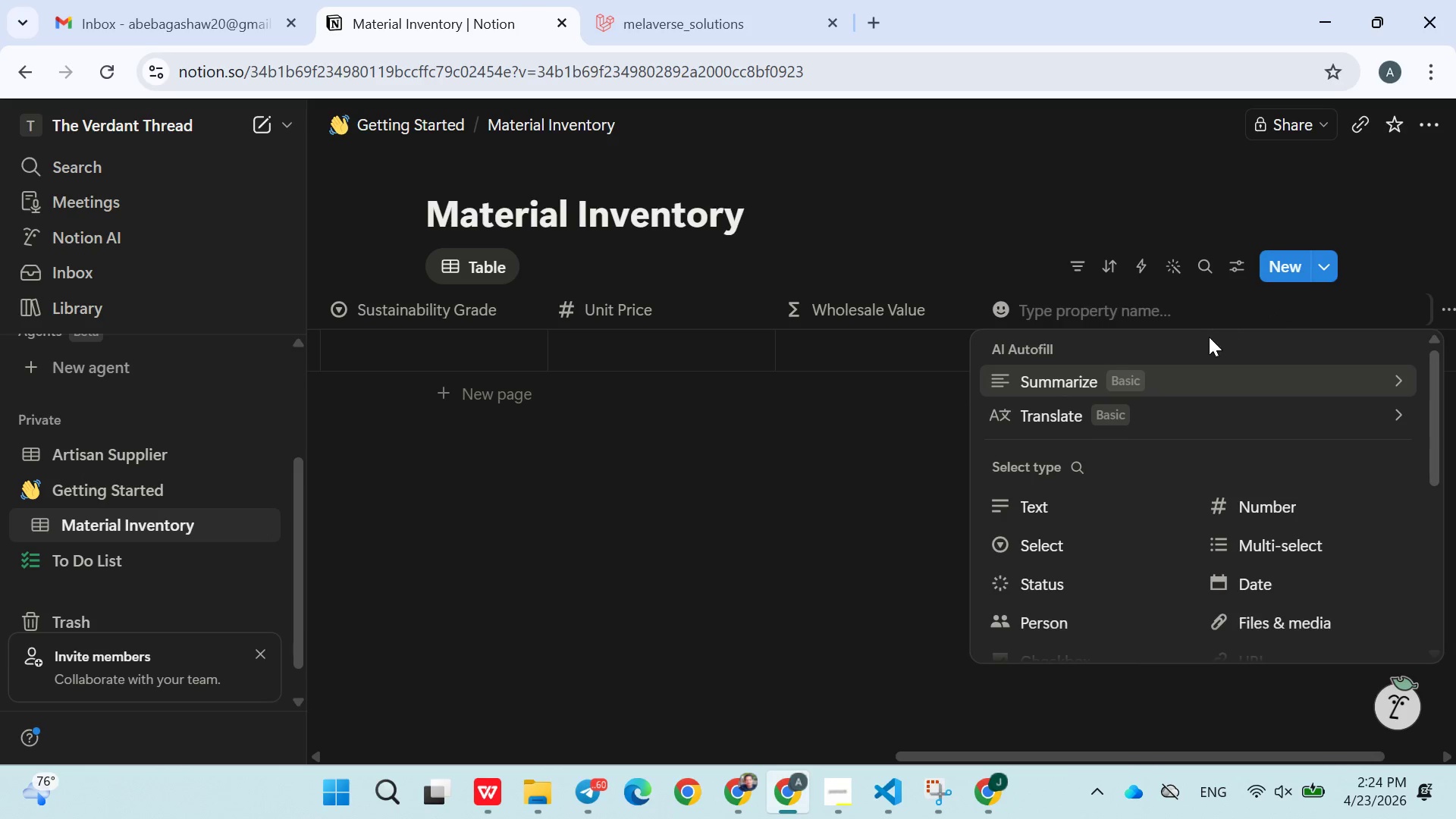 
type(Last)
 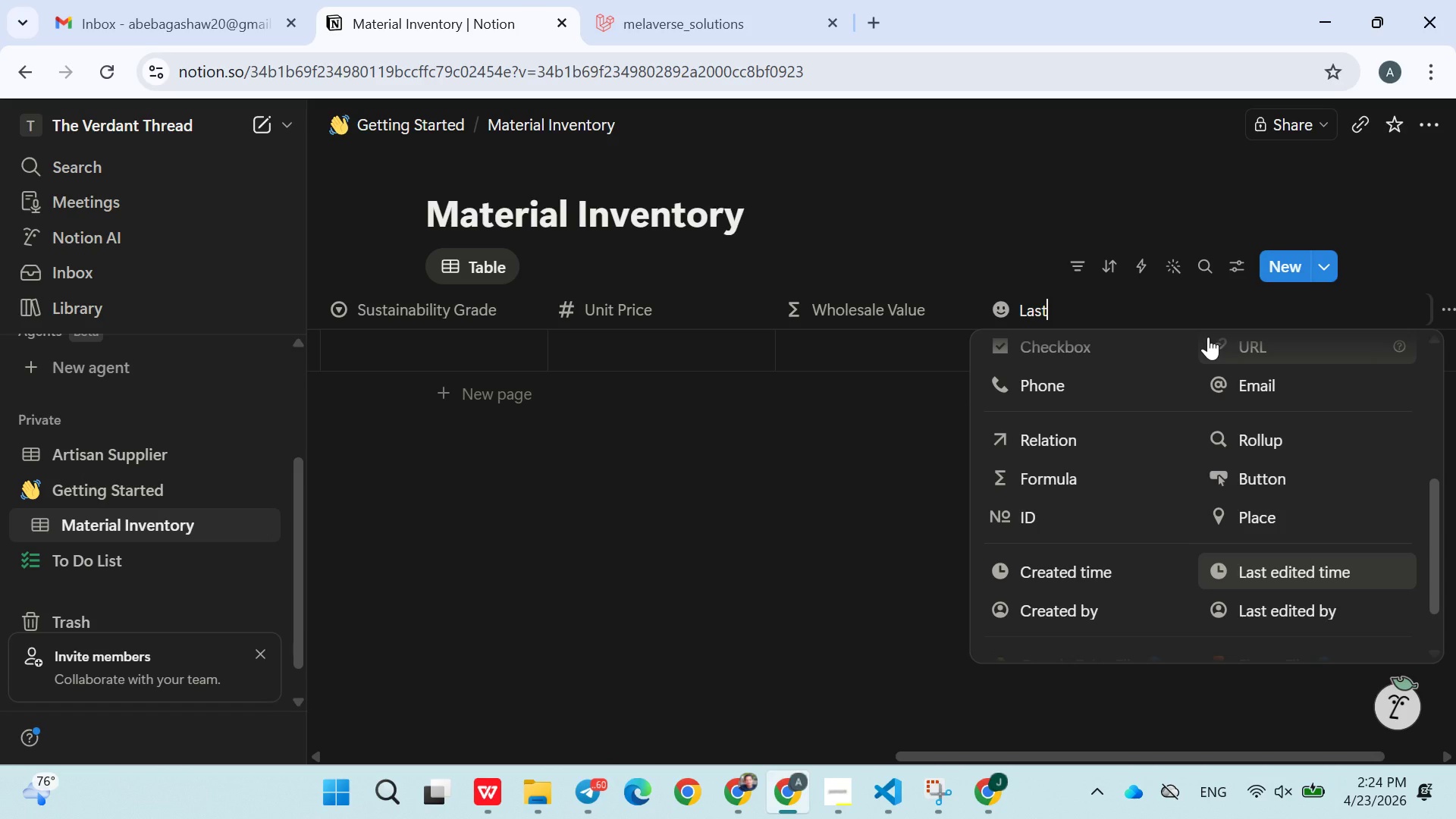 
wait(6.08)
 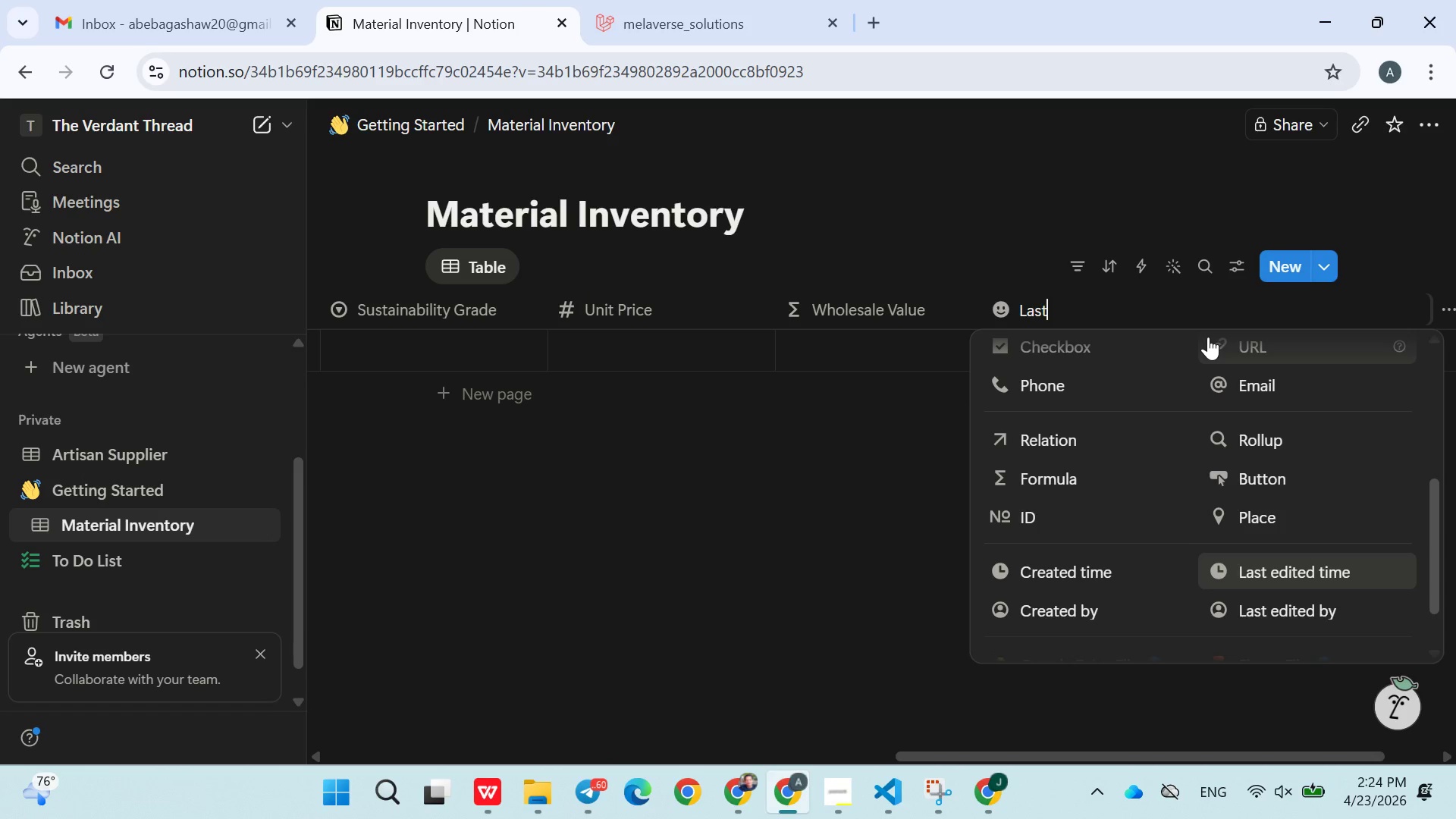 
type( Restock)
 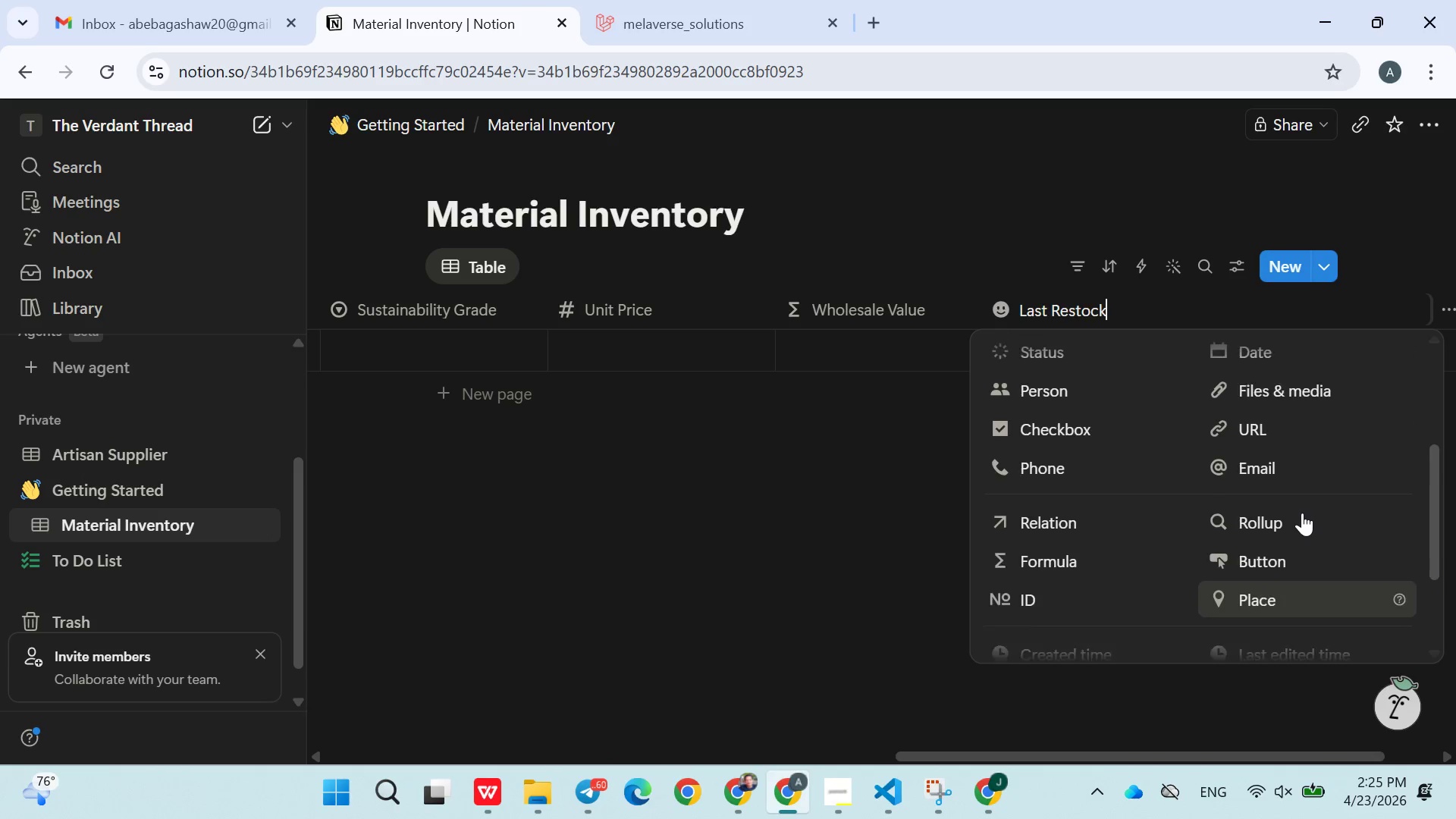 
wait(6.02)
 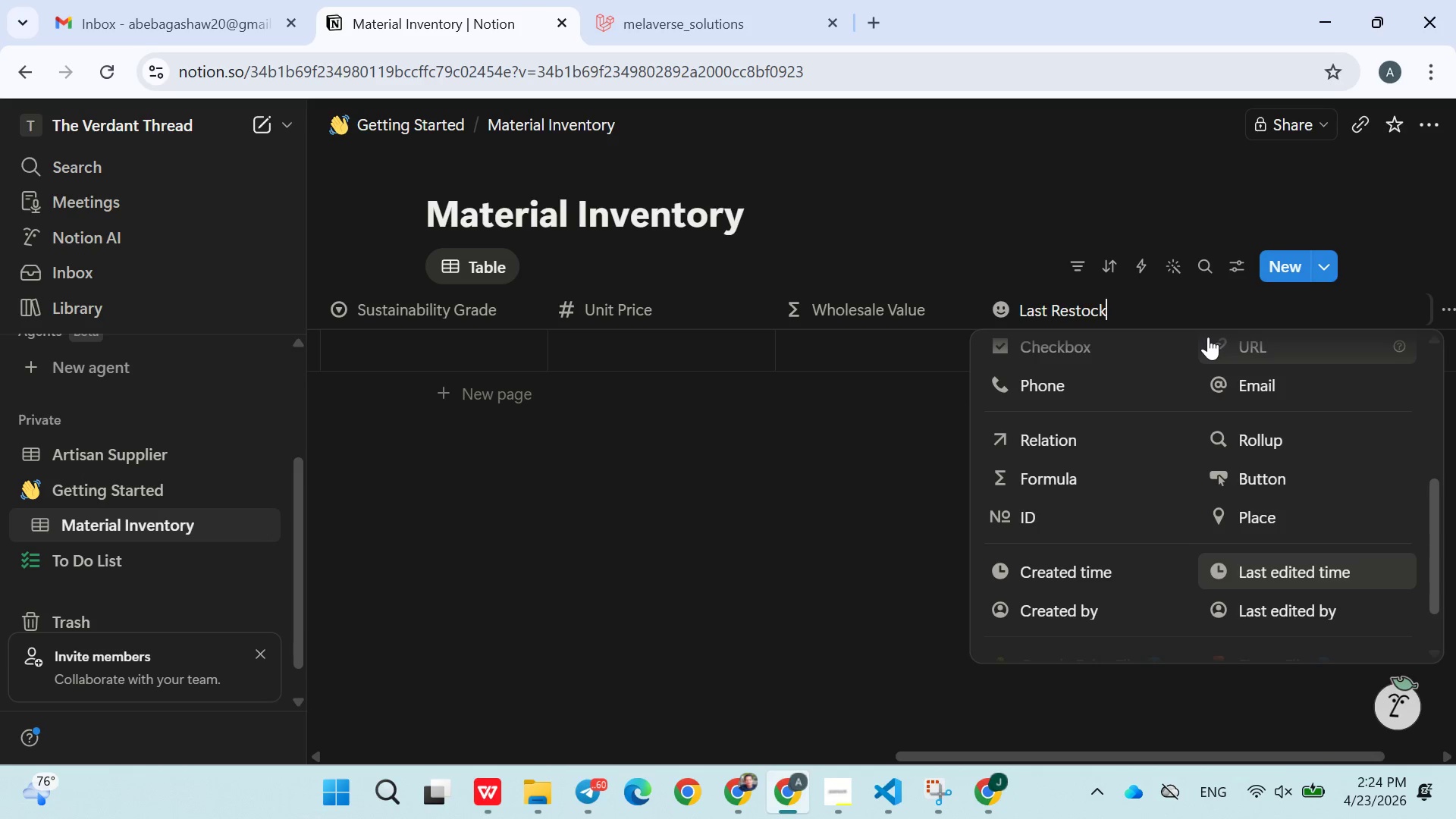 
left_click([1279, 482])
 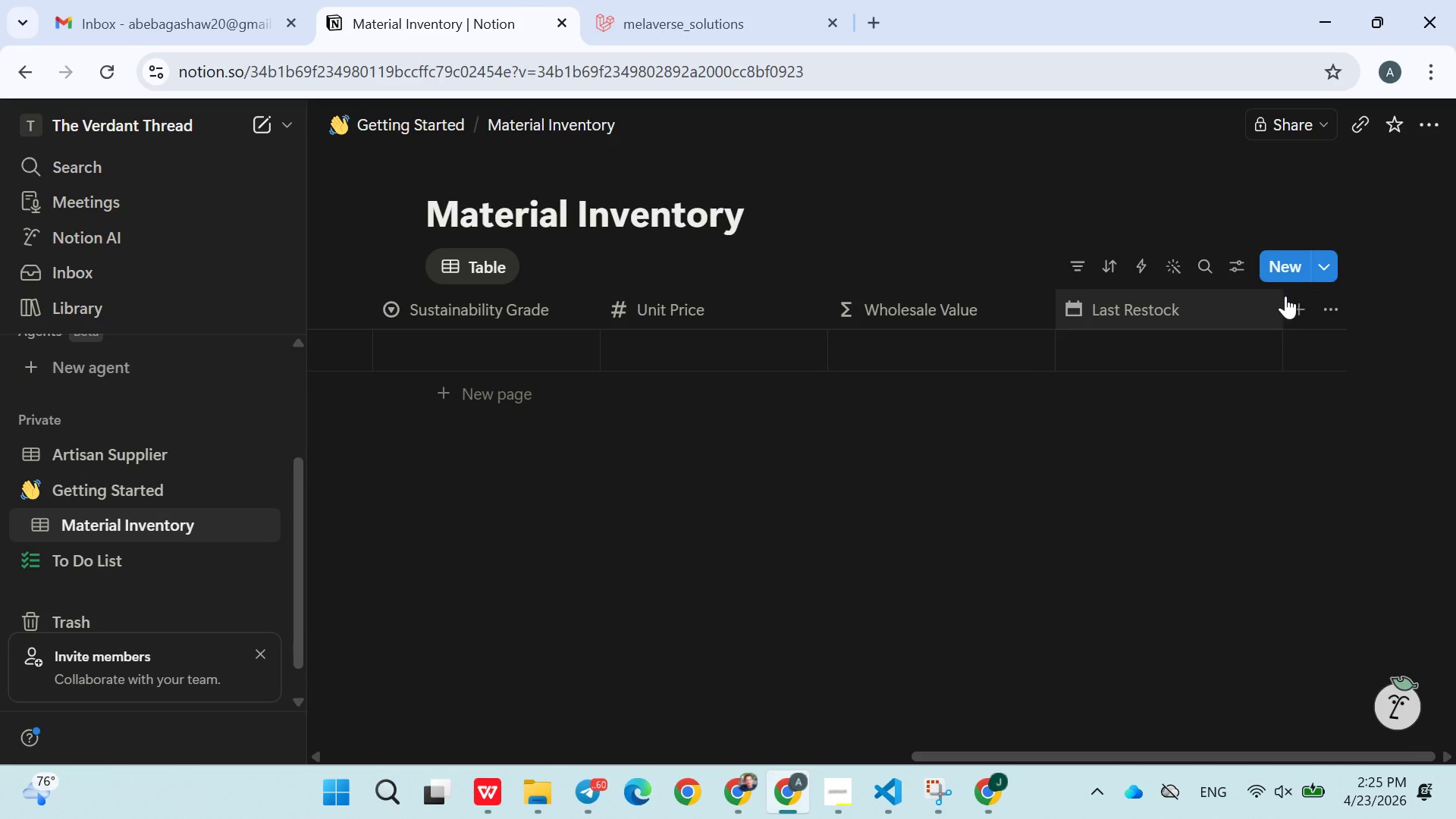 
left_click([1294, 301])
 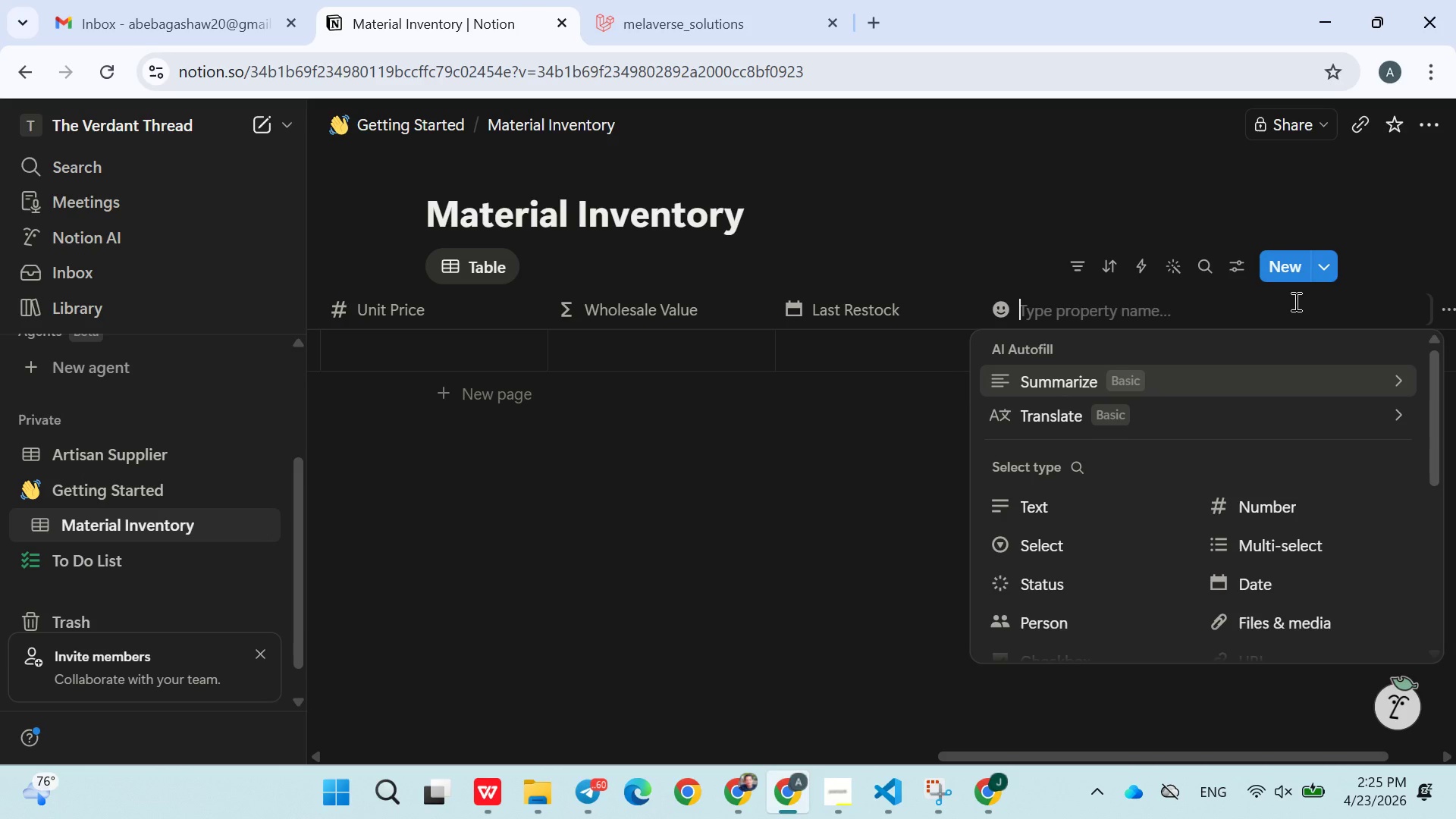 
wait(5.38)
 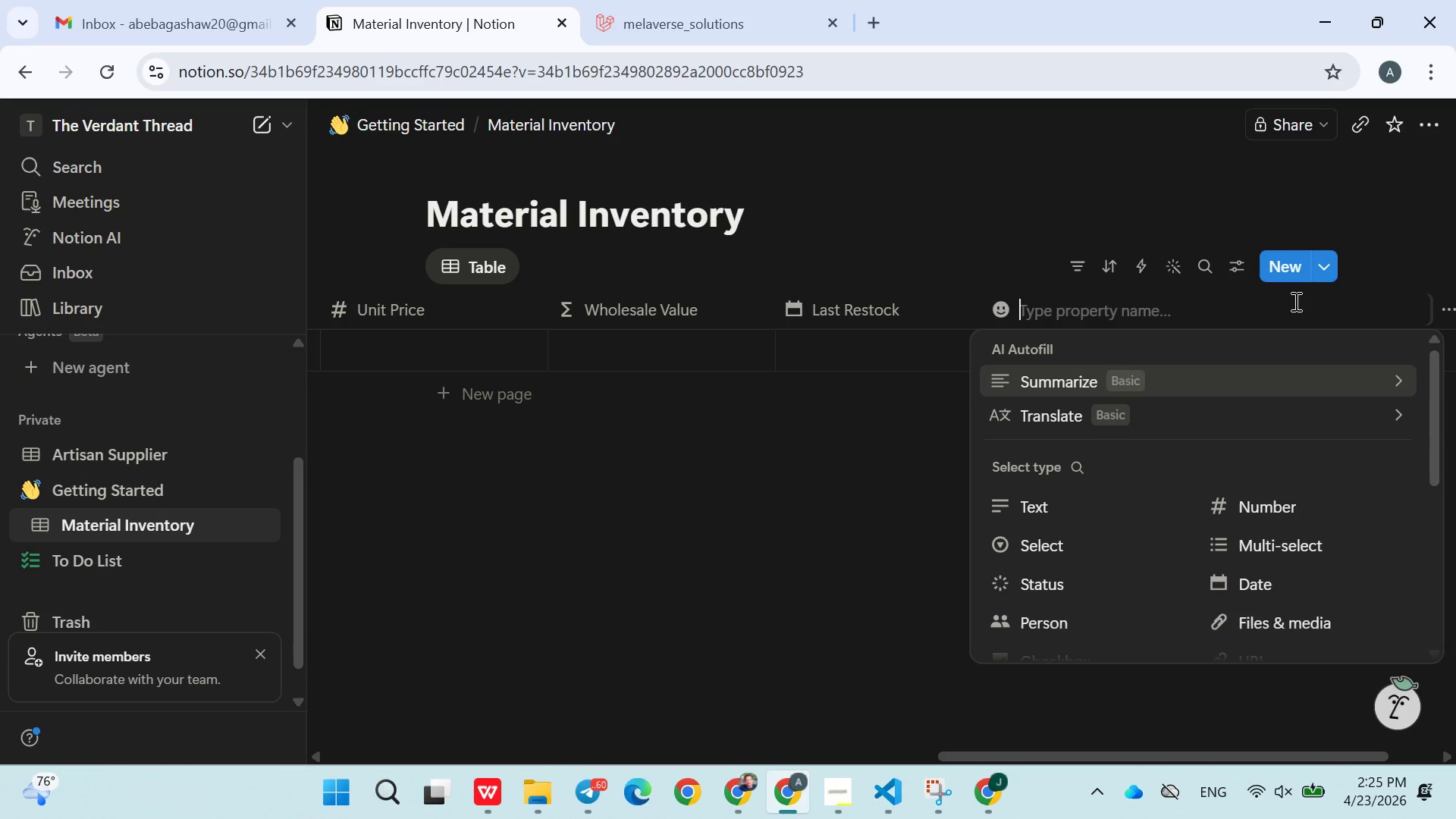 
type(Priority)
 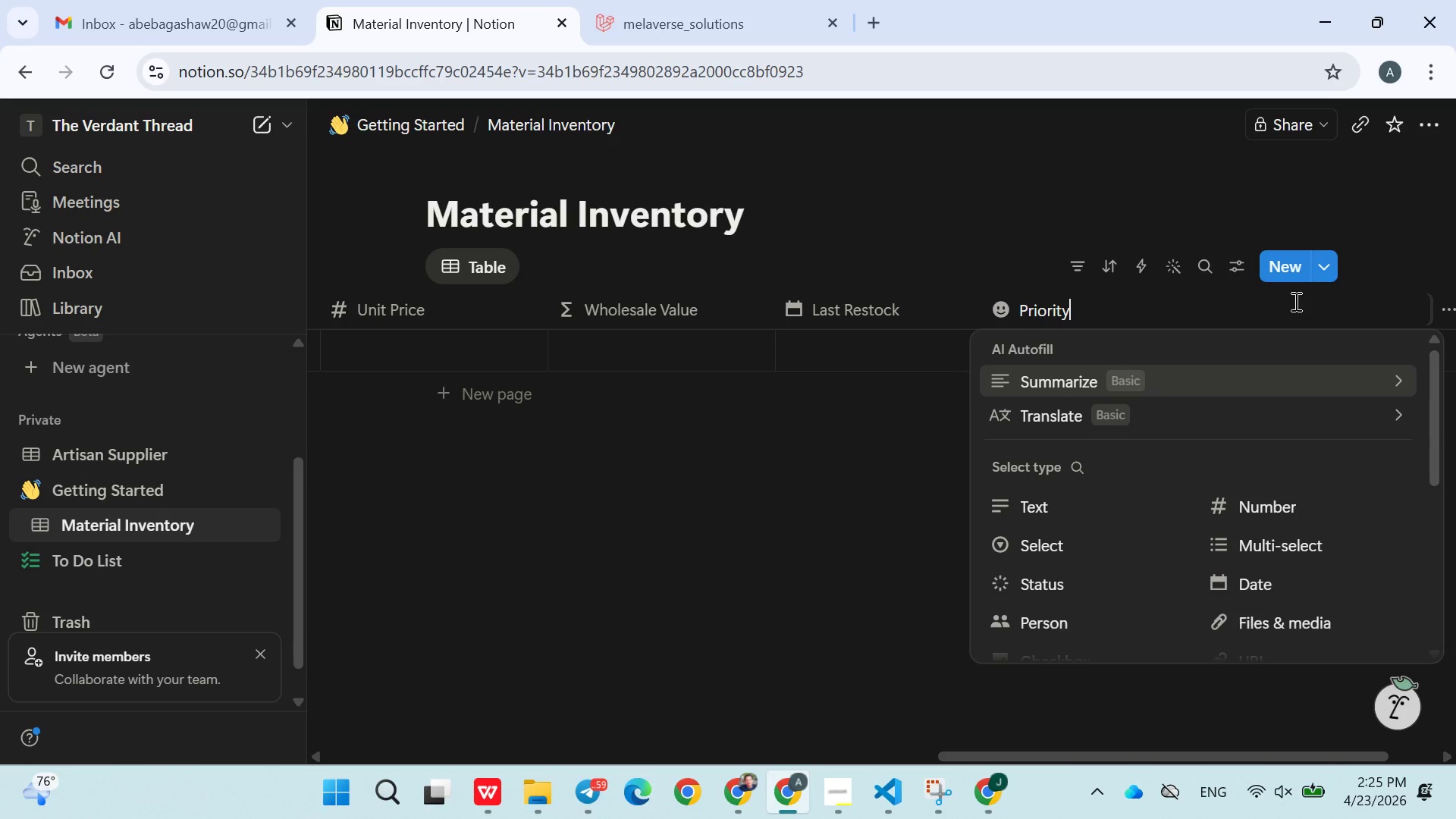 
mouse_move([1155, 535])
 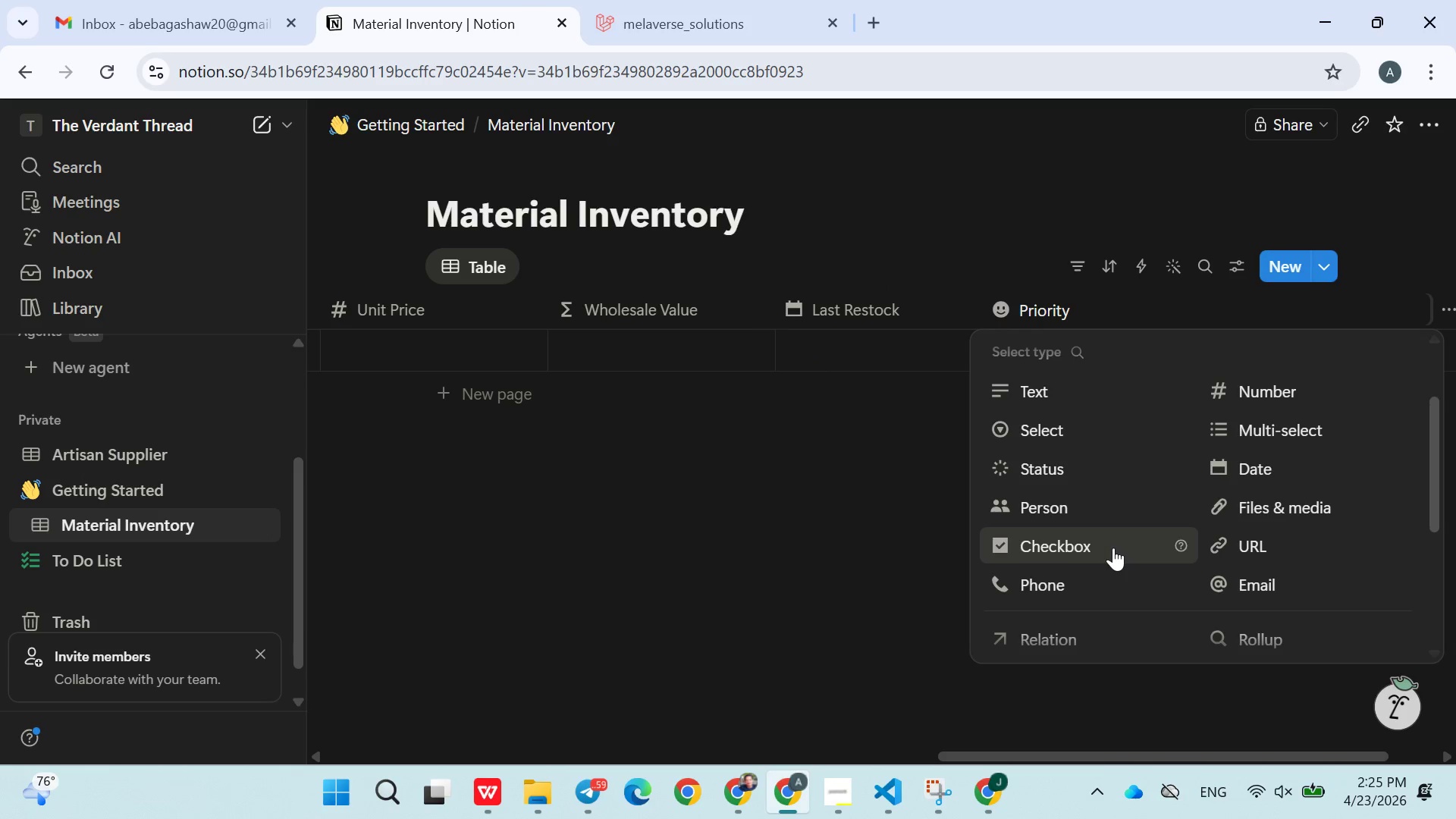 
left_click([1113, 548])
 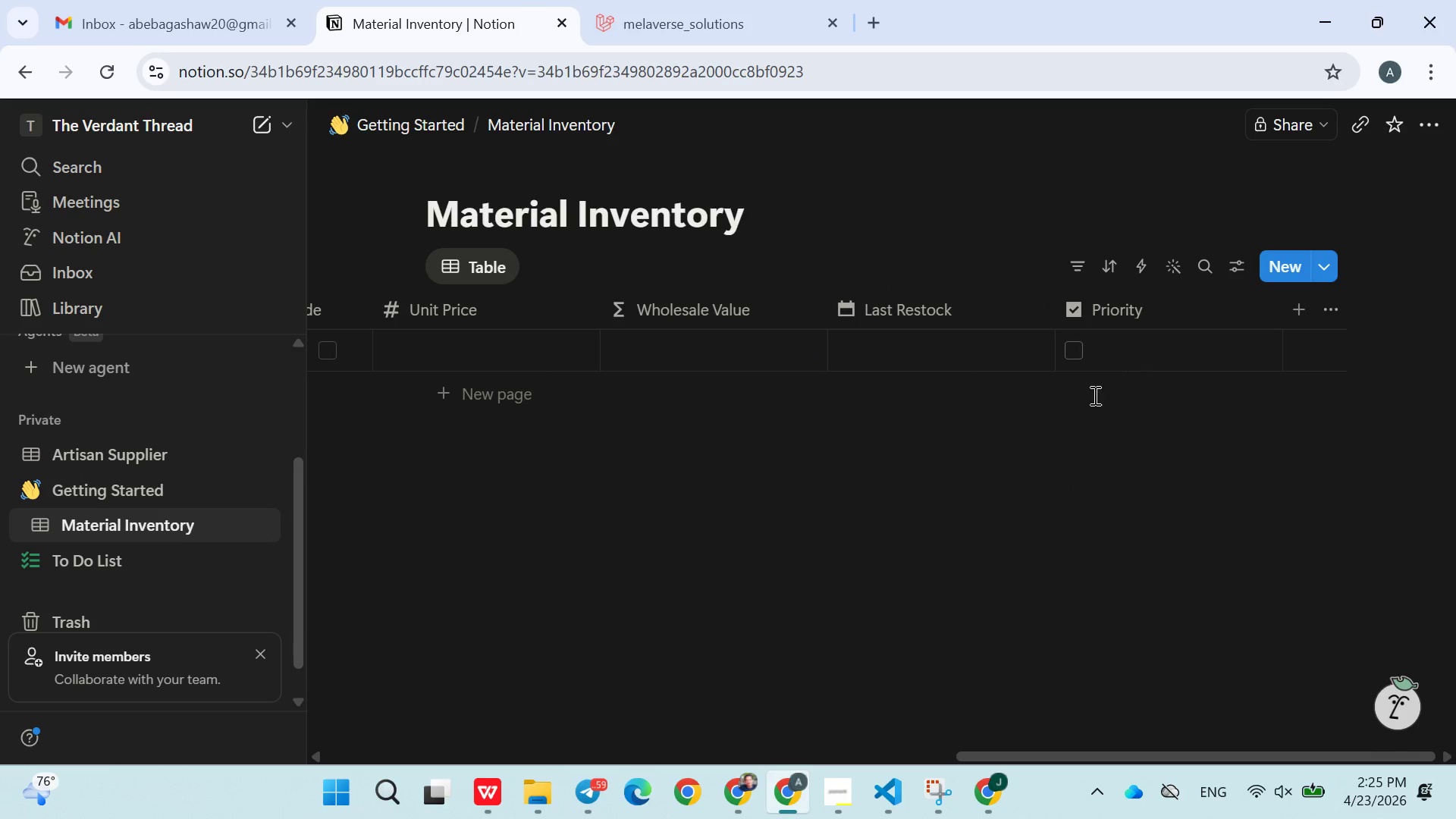 
left_click([1043, 560])
 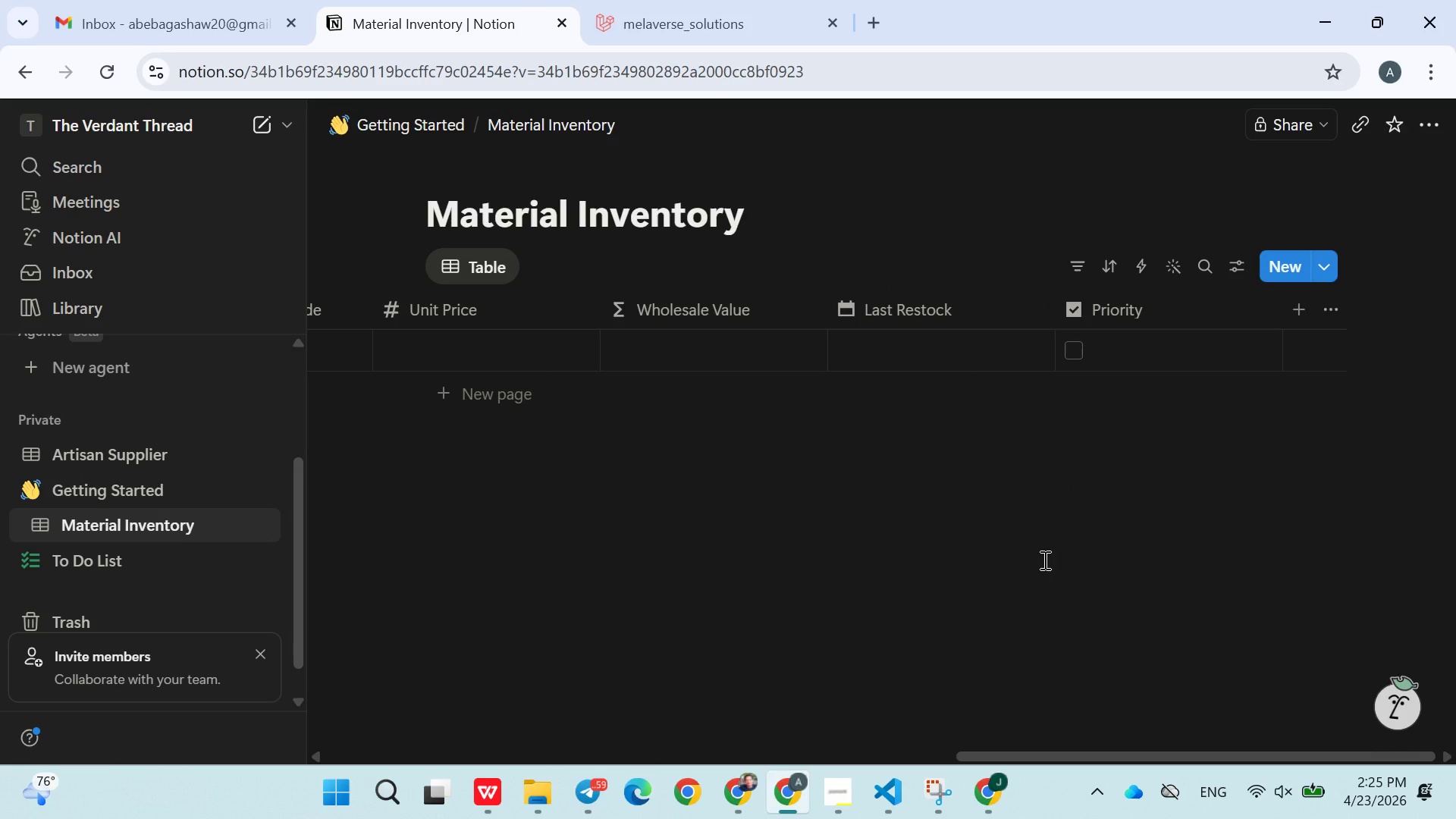 
wait(12.17)
 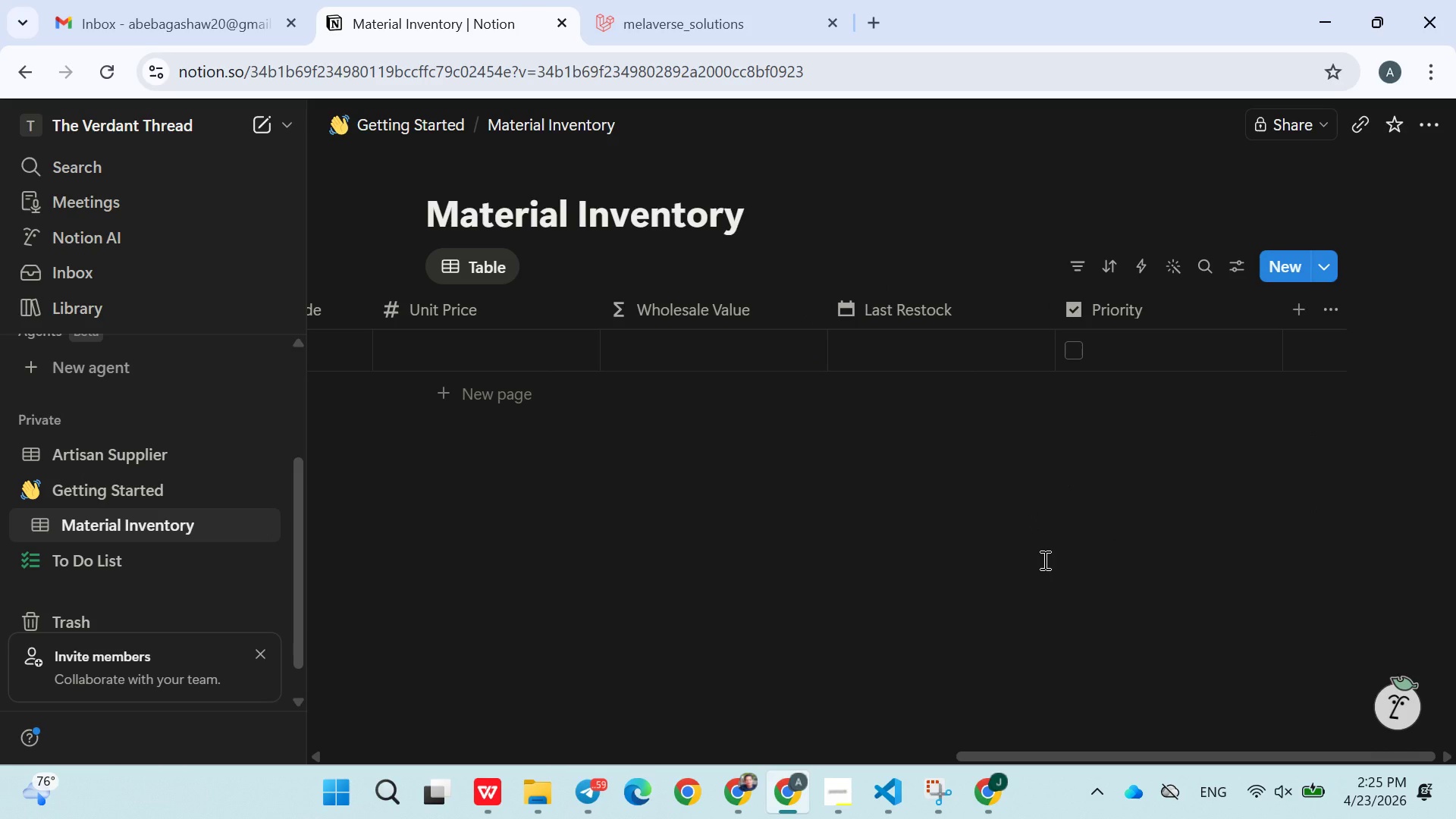 
left_click([729, 360])
 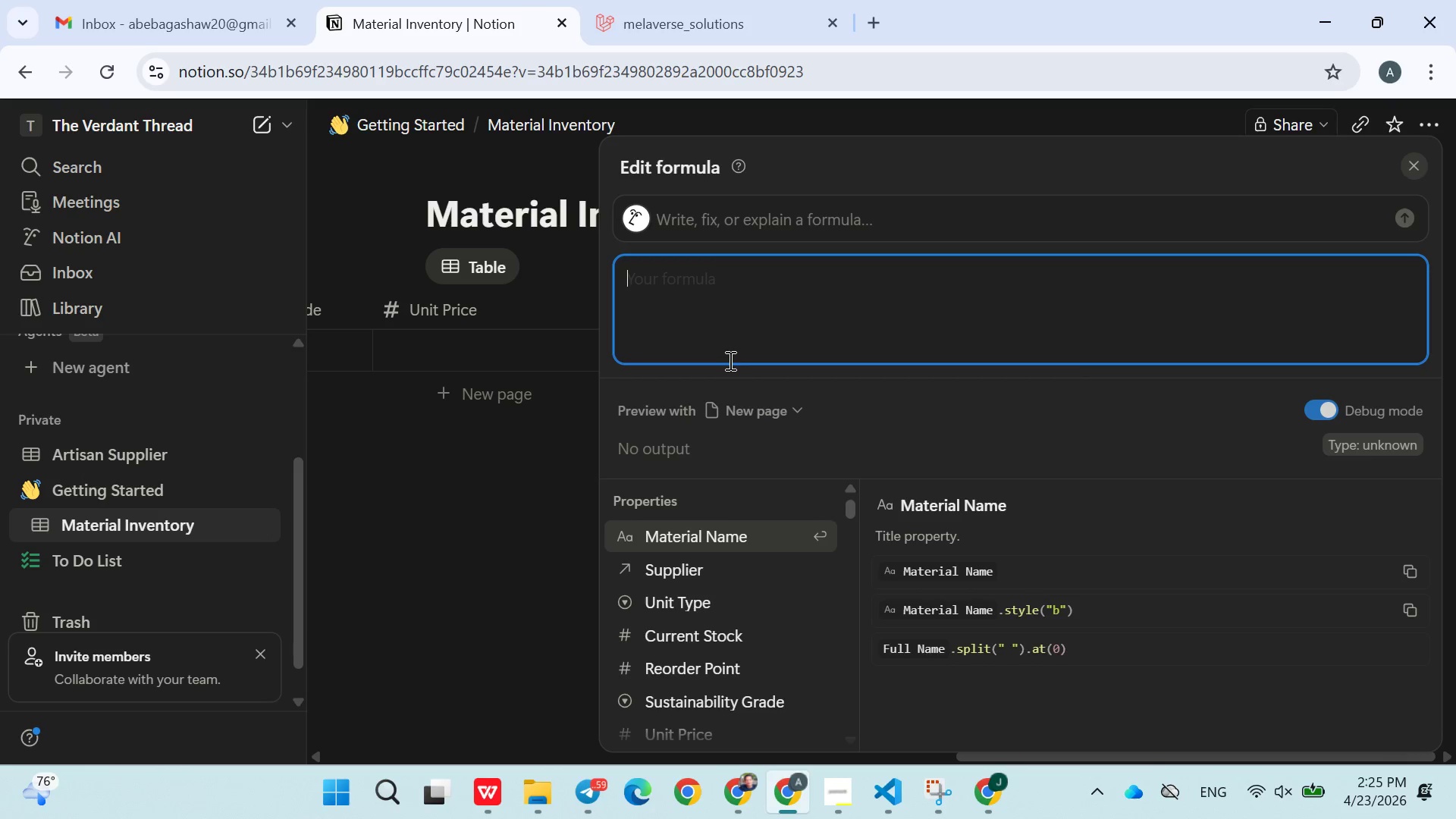 
type(prop())
 